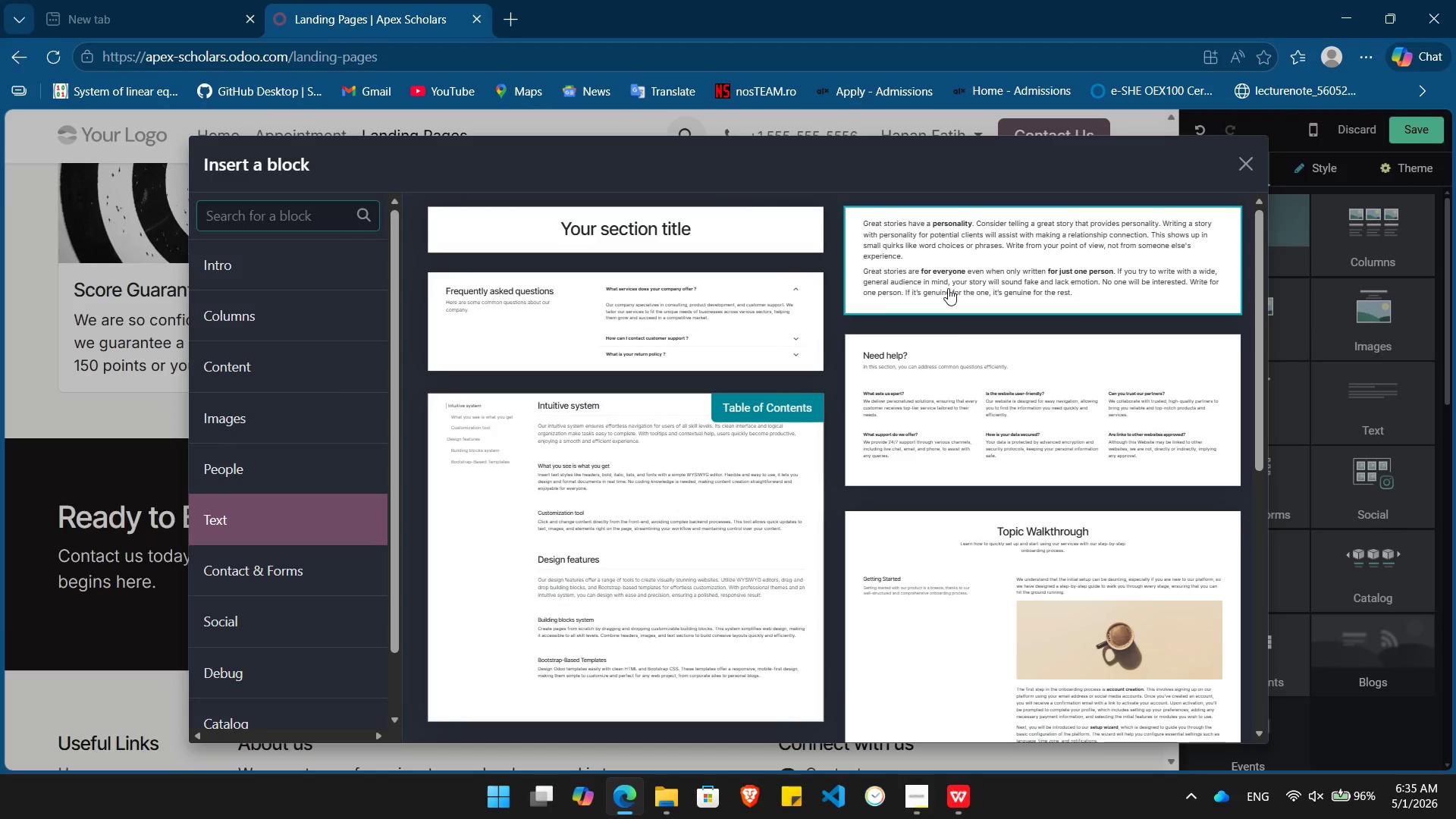 
left_click([961, 438])
 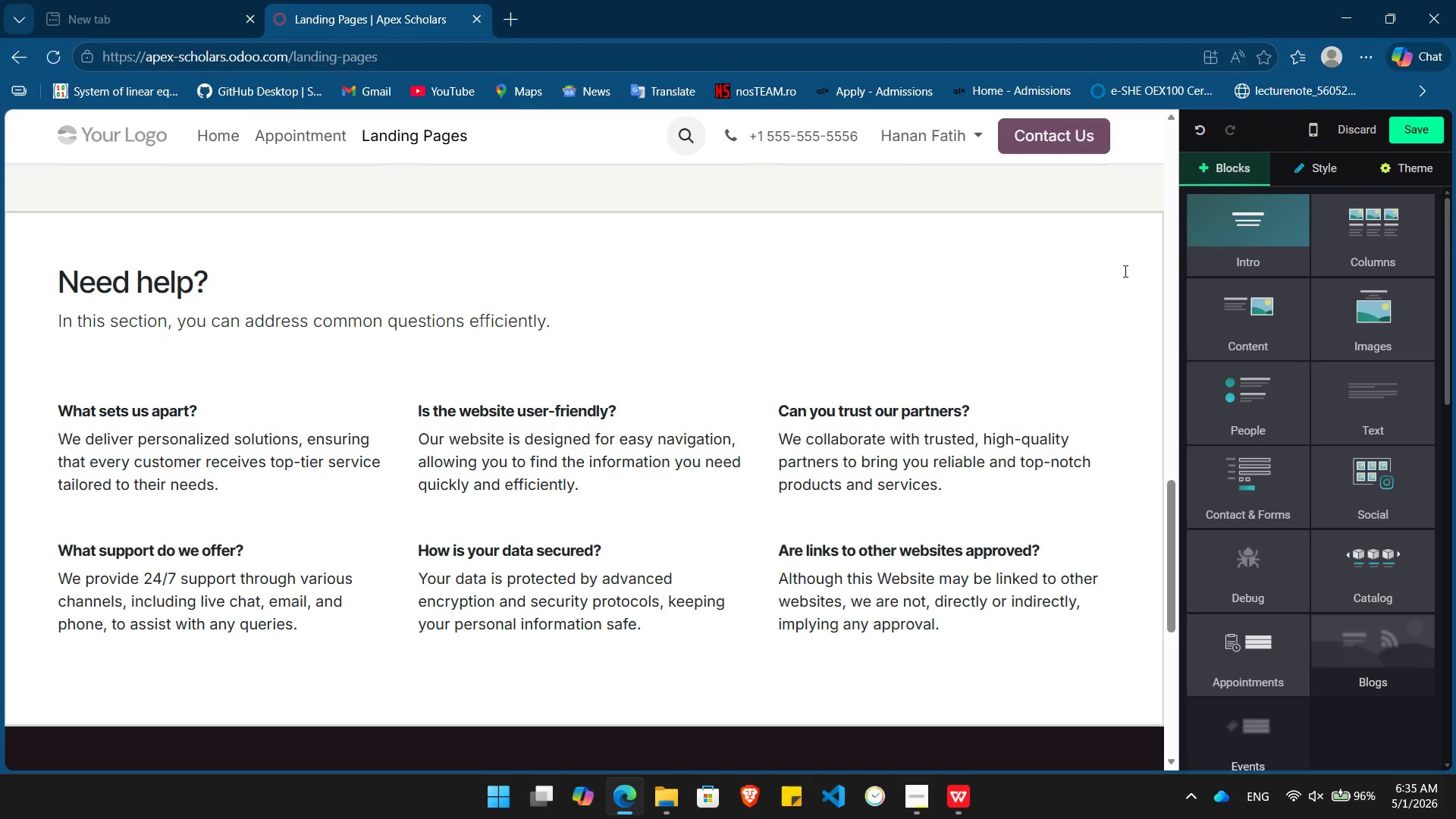 
left_click([971, 303])
 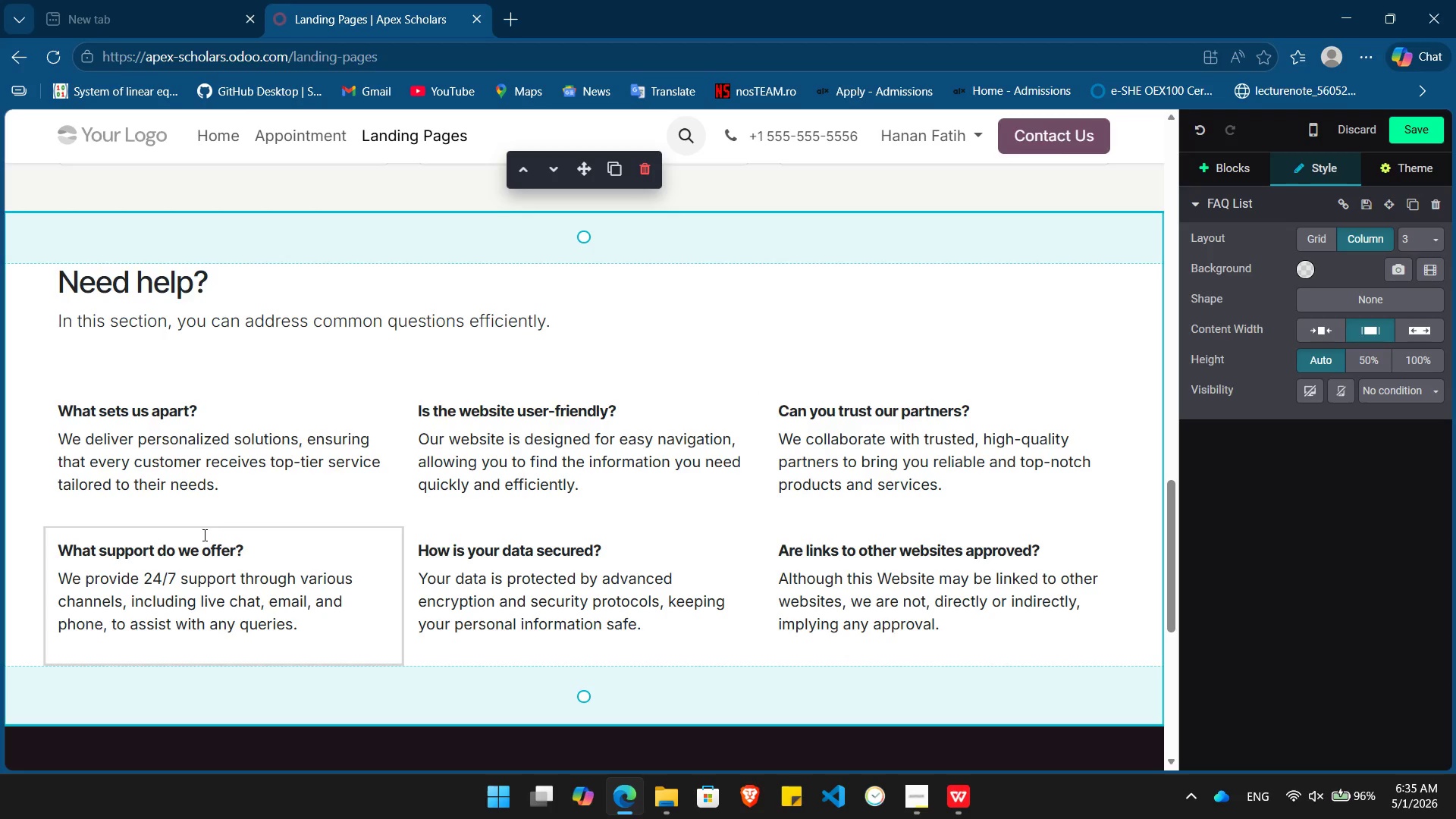 
wait(5.06)
 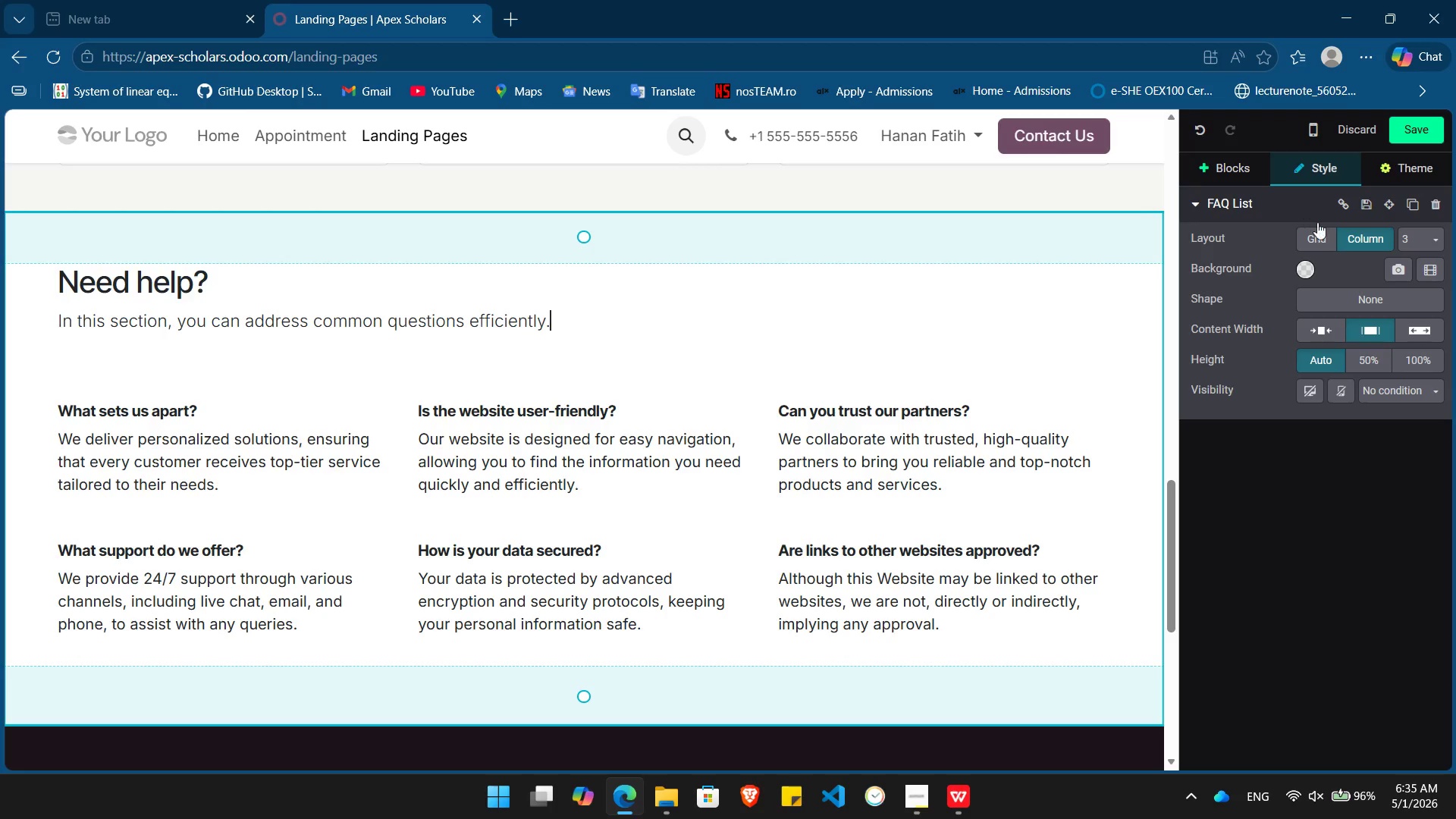 
left_click([216, 513])
 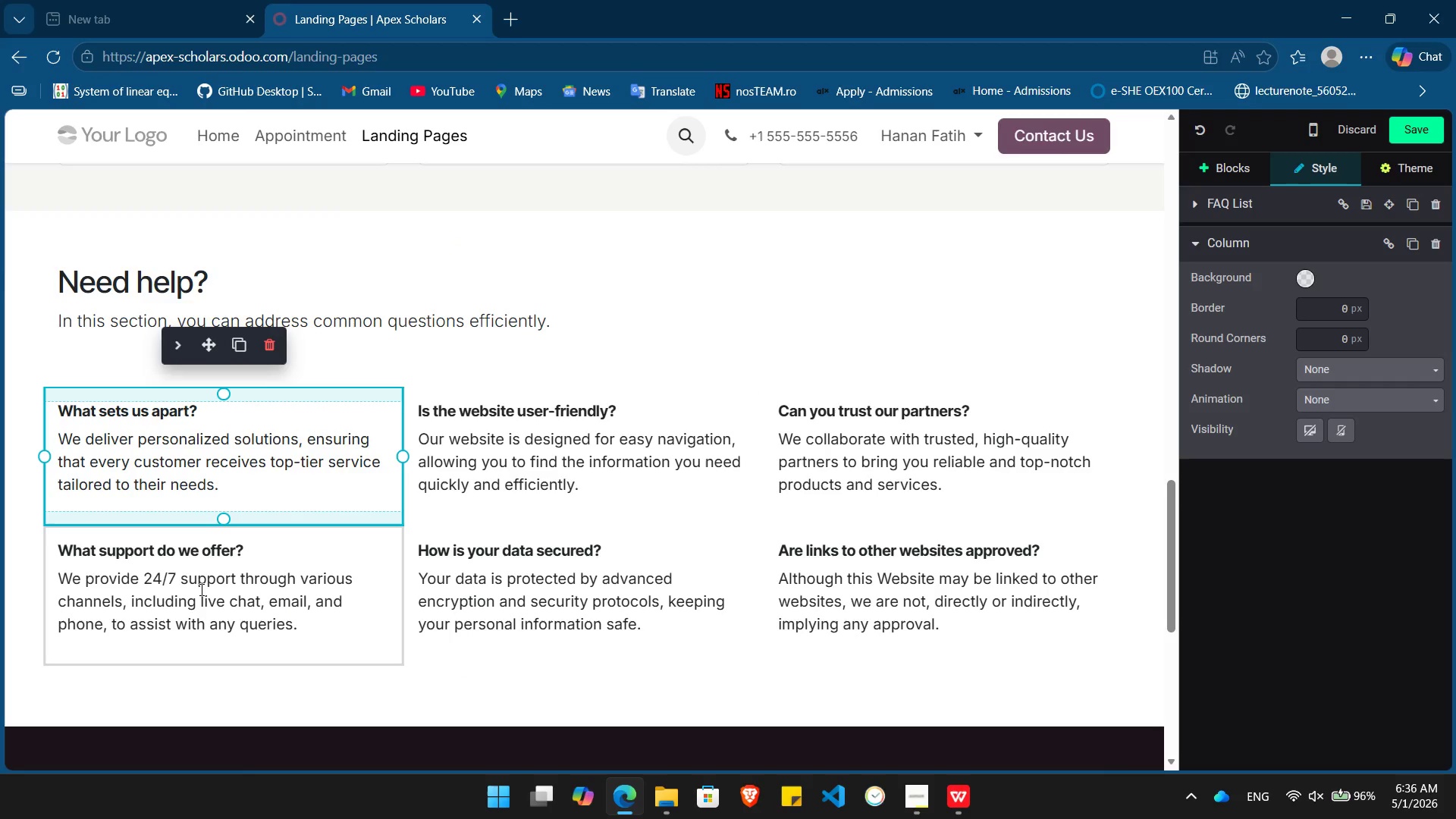 
left_click([199, 590])
 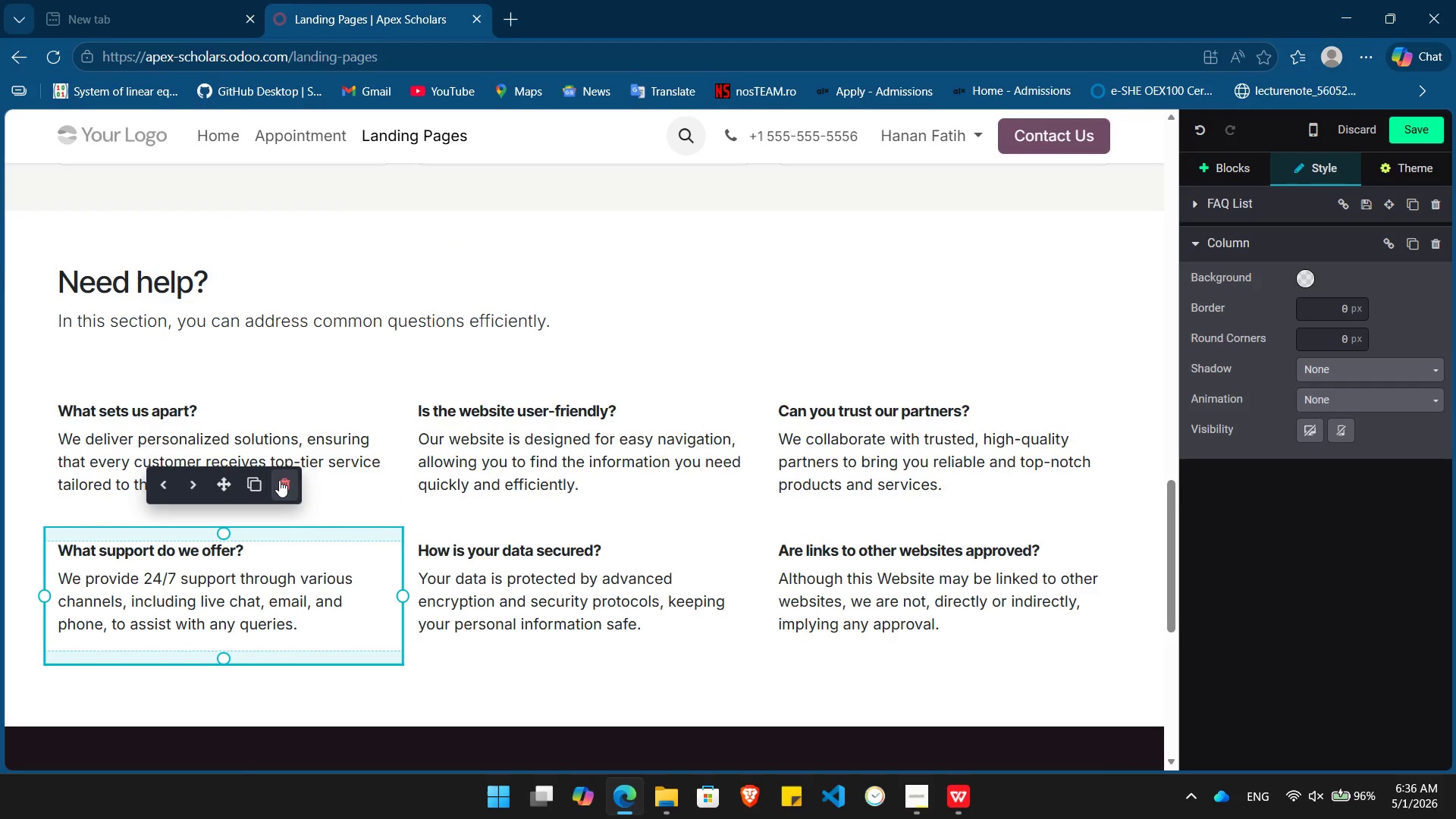 
left_click([290, 477])
 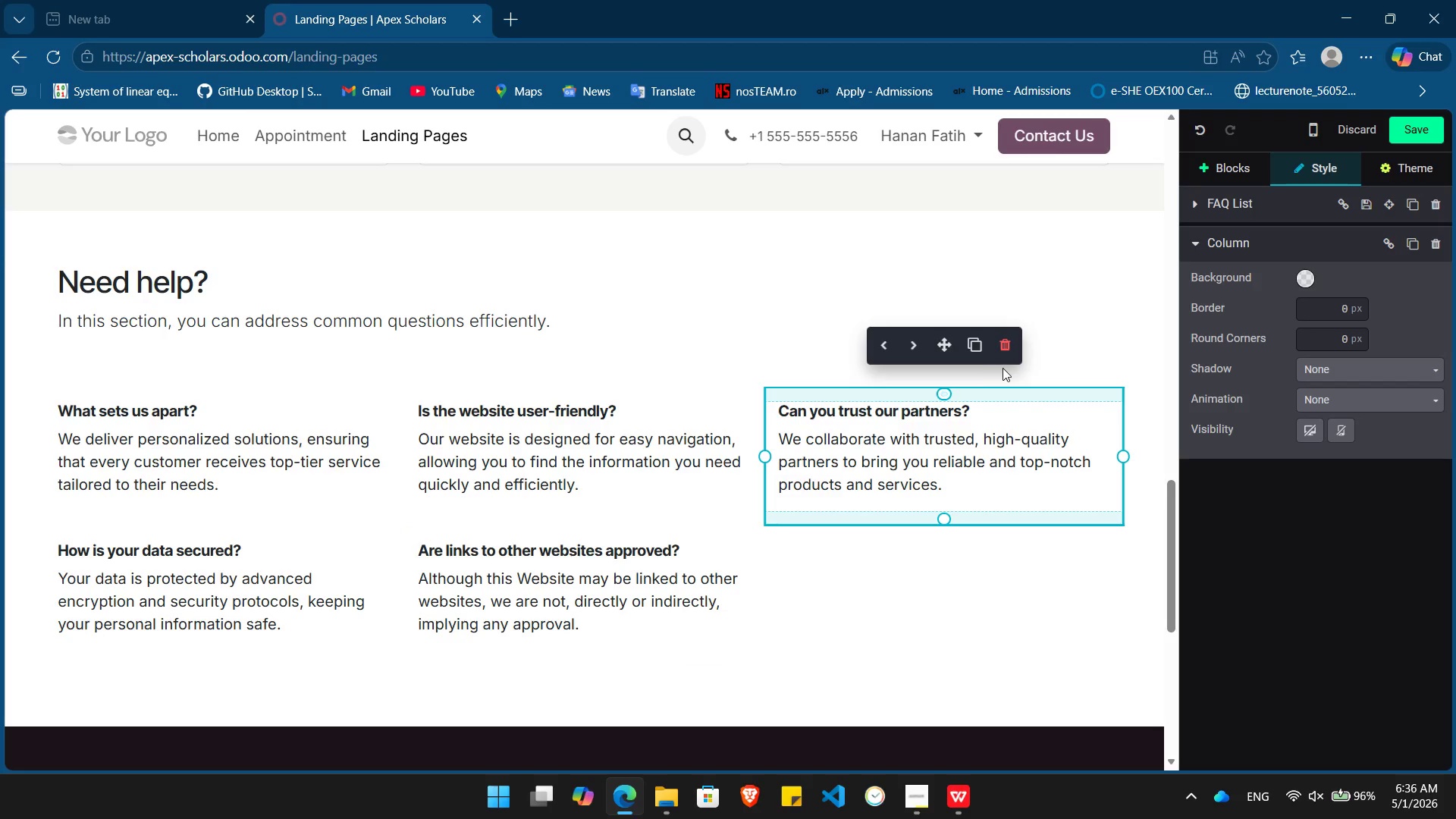 
left_click([1003, 344])
 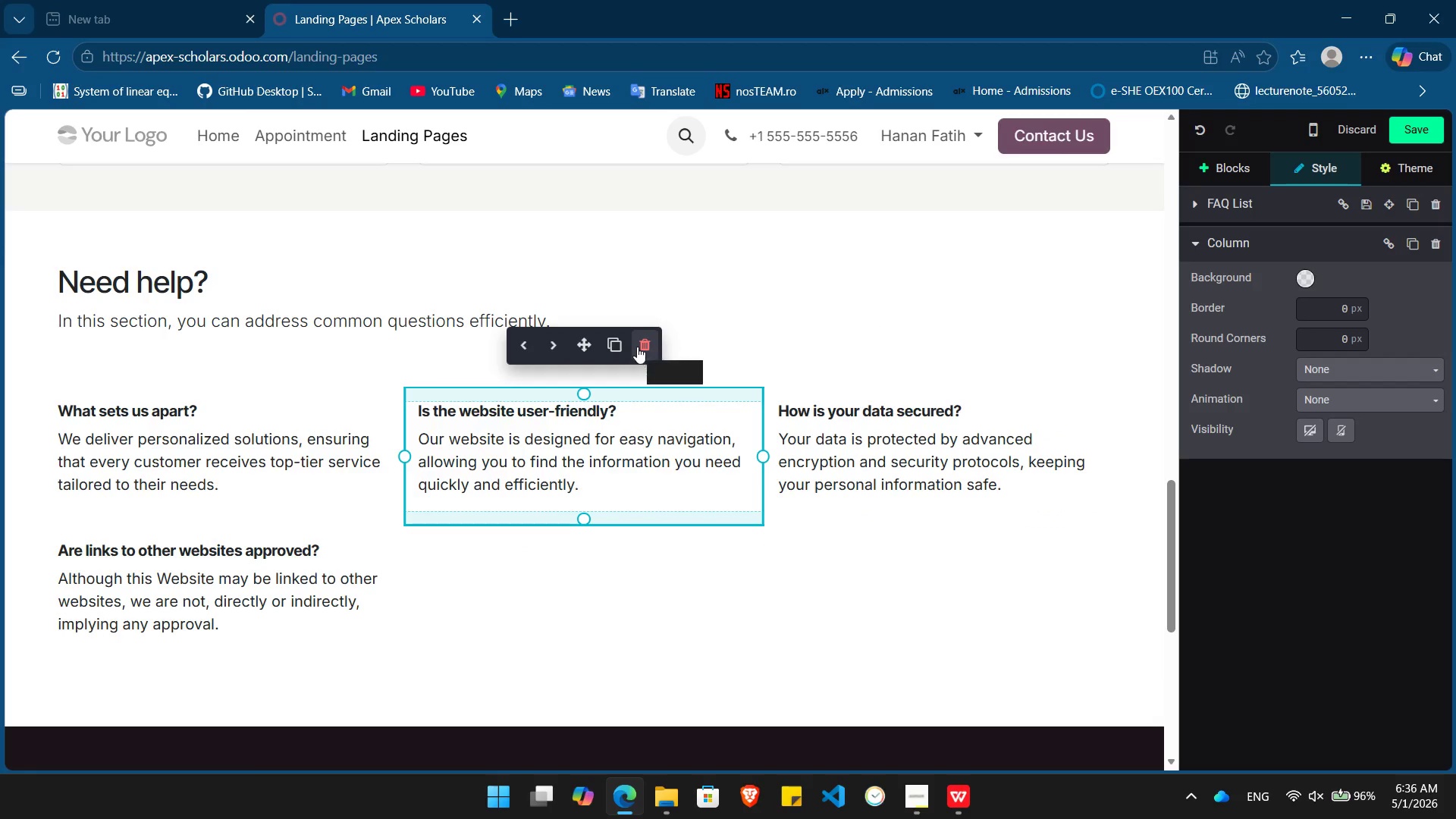 
left_click([637, 347])
 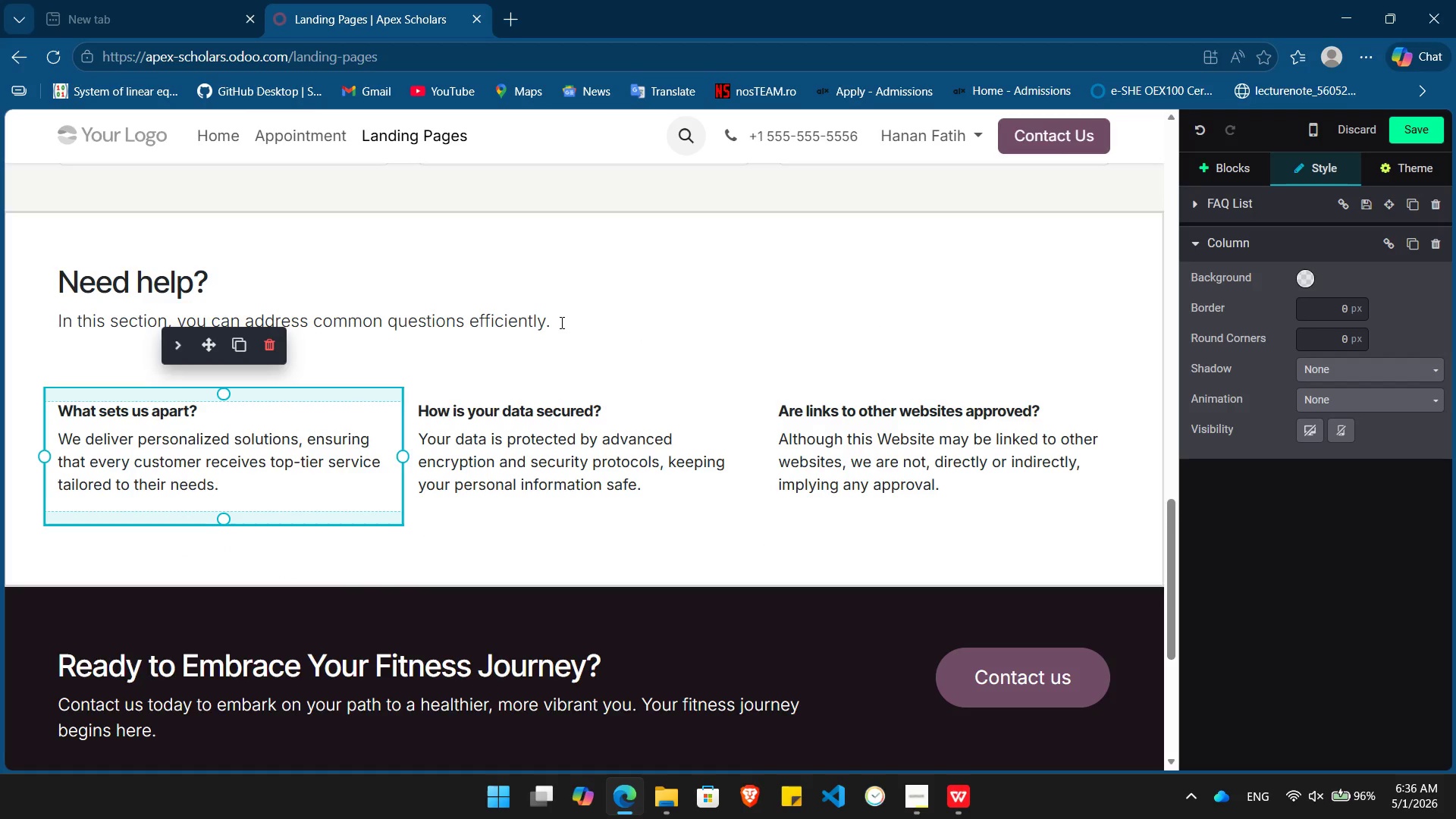 
wait(5.38)
 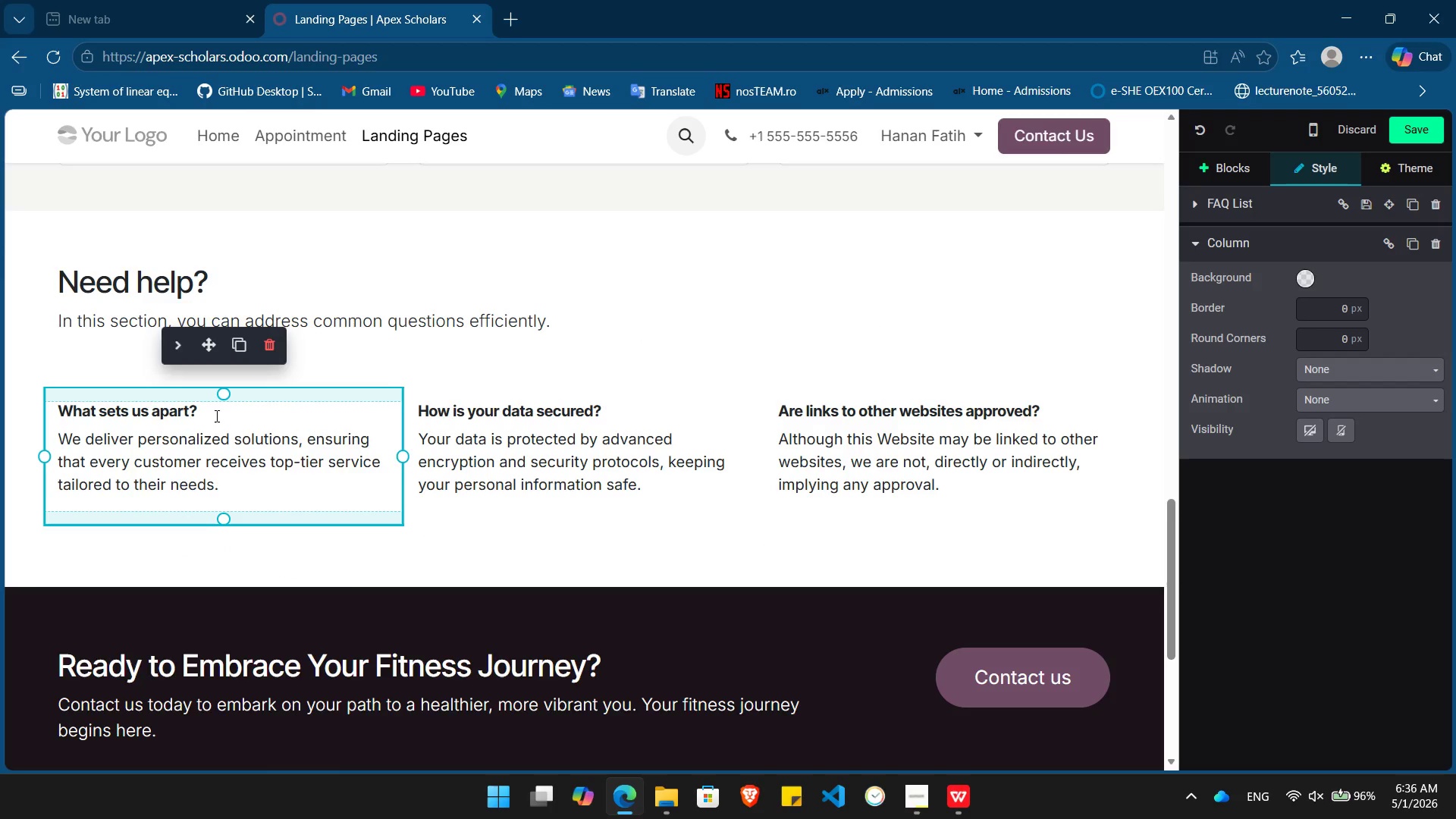 
left_click_drag(start_coordinate=[560, 322], to_coordinate=[58, 297])
 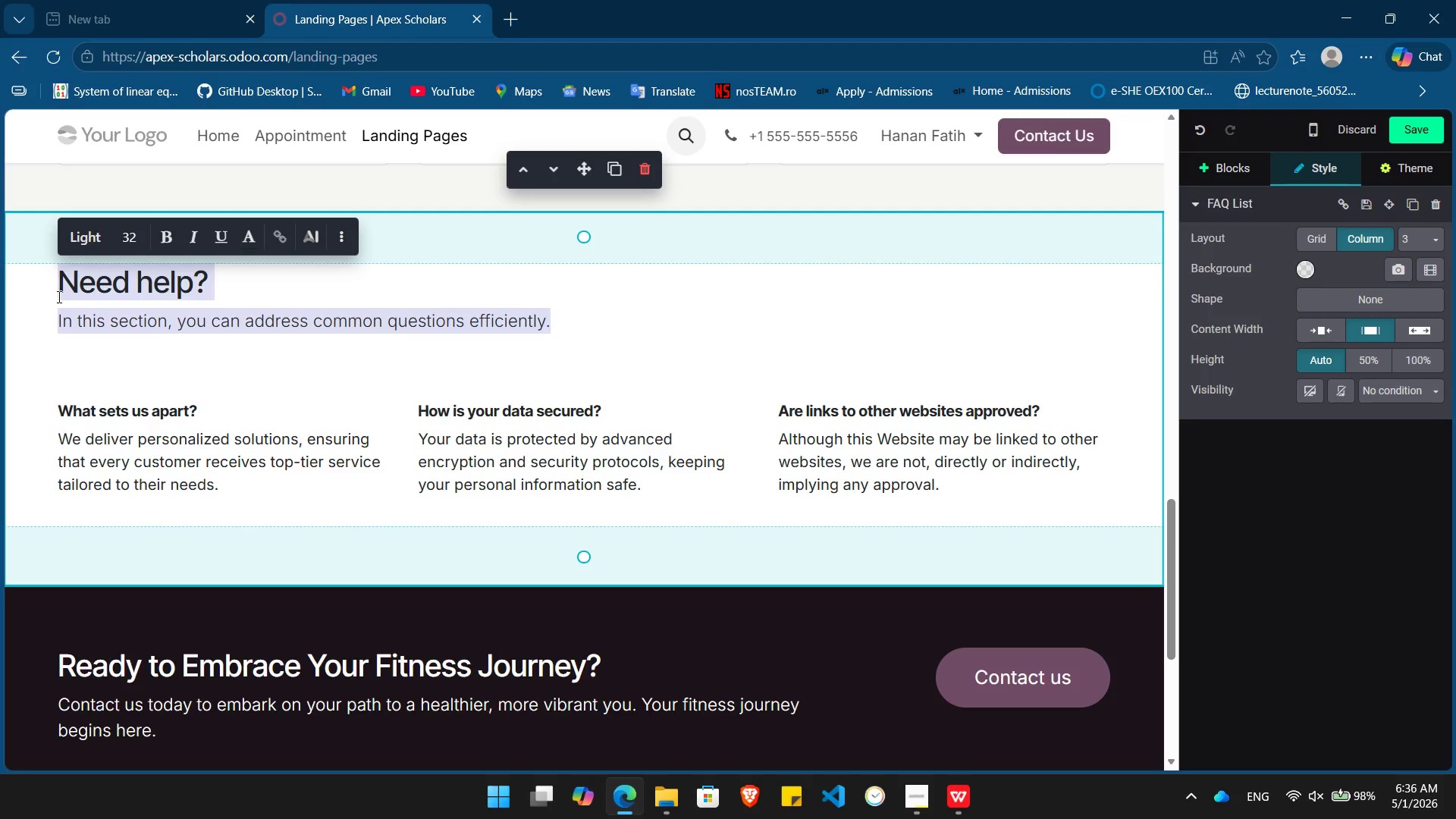 
key(Backspace)
 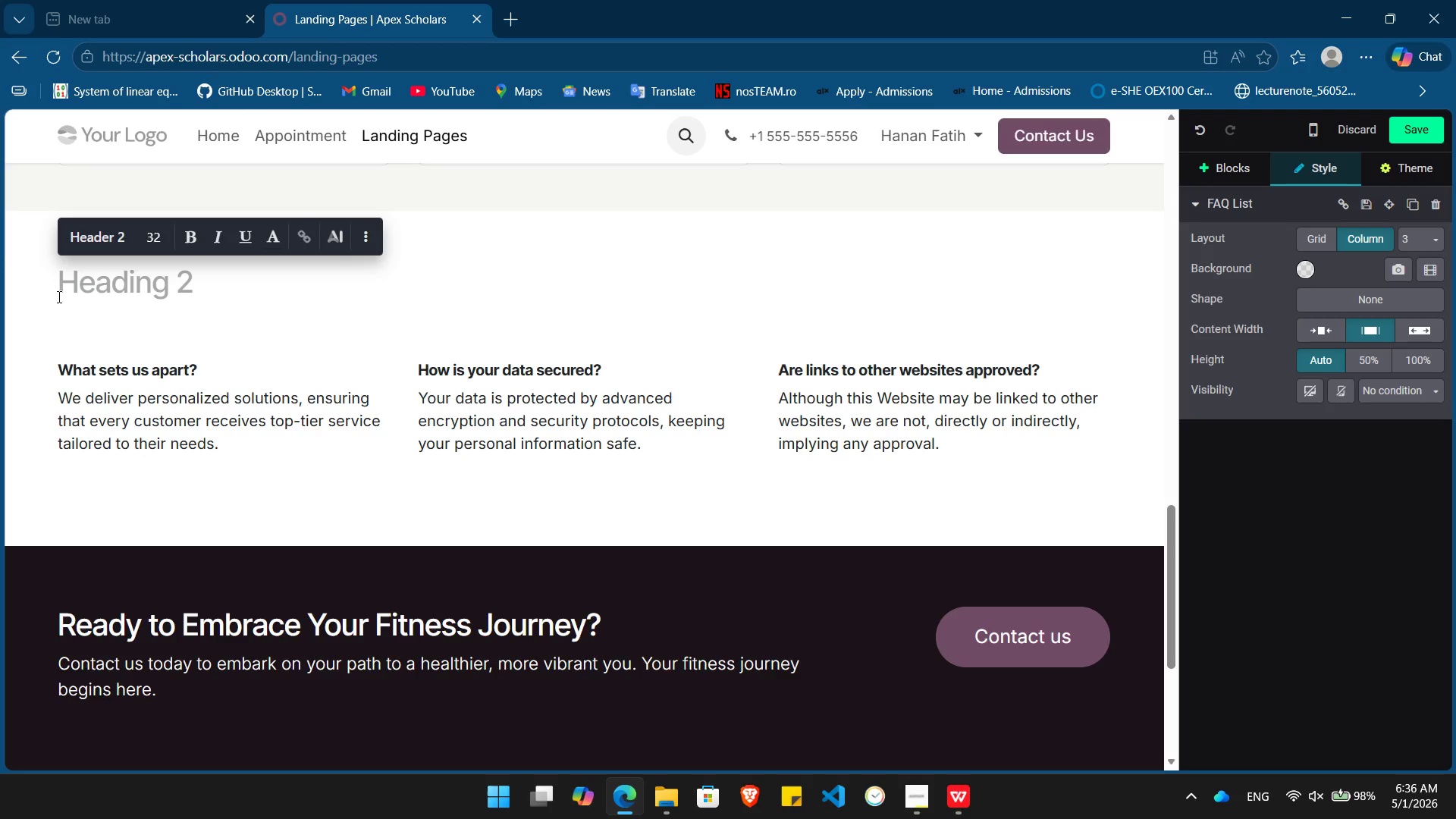 
type(See)
 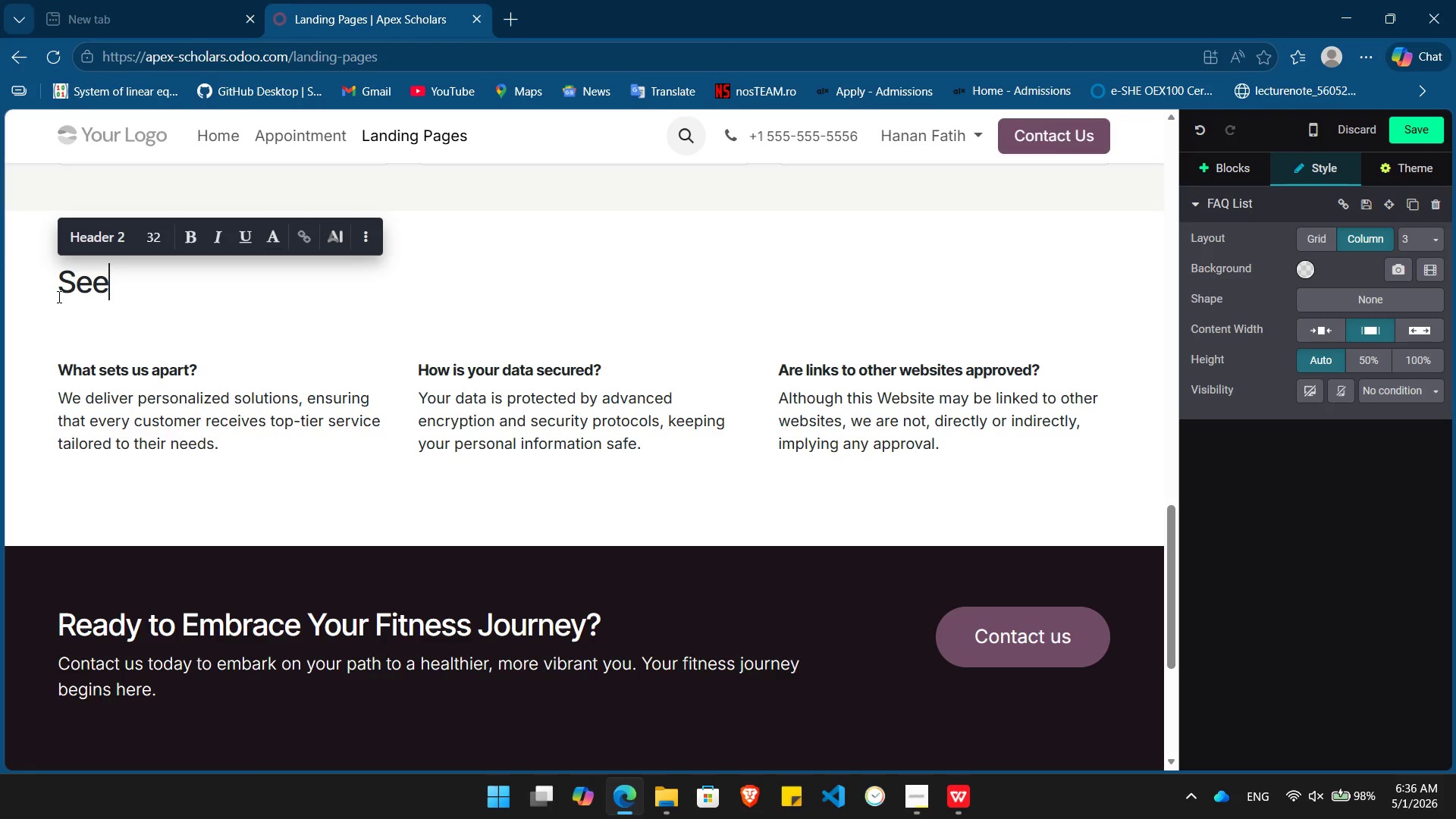 
type( the Comparision)
 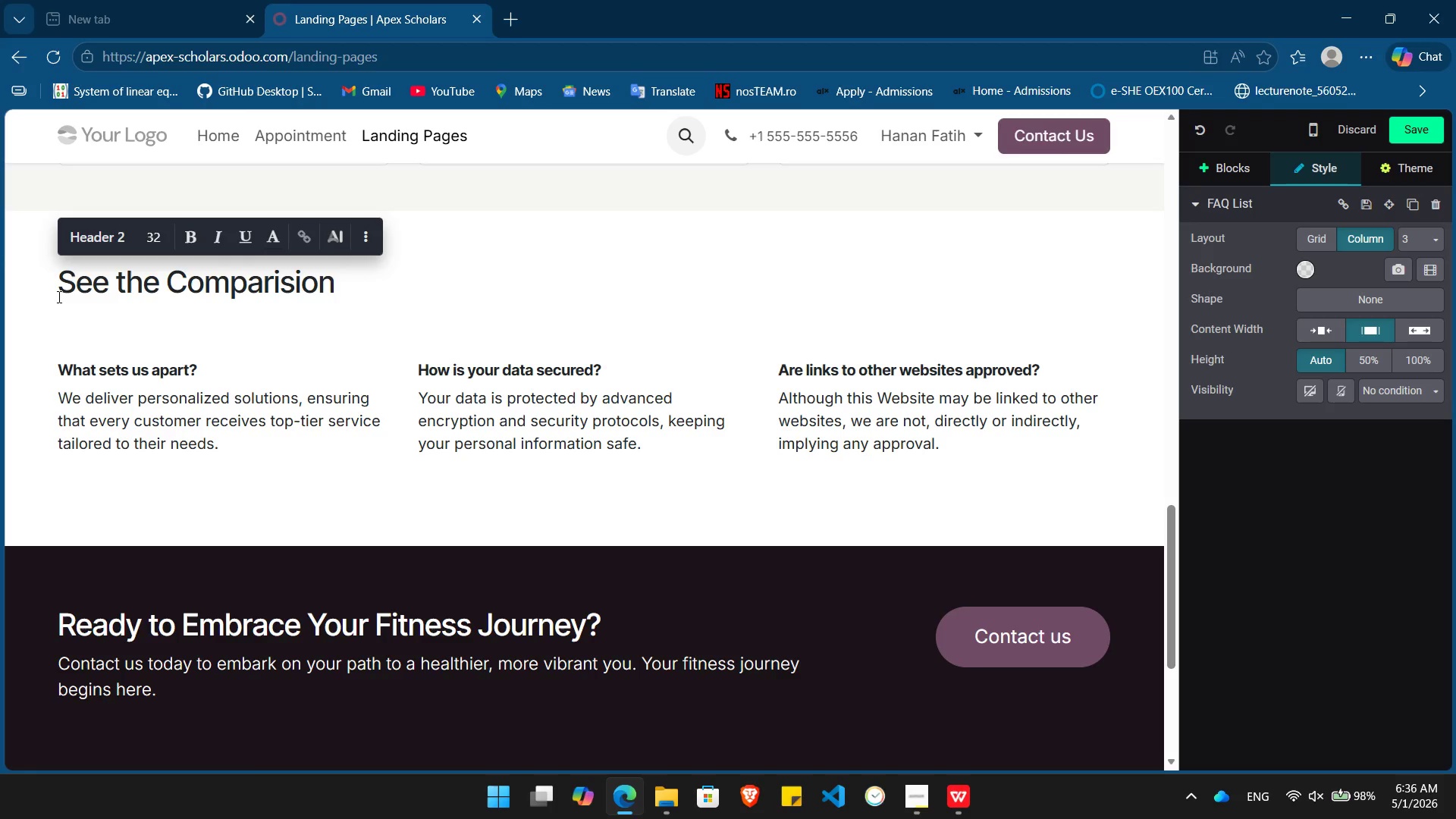 
left_click([215, 375])
 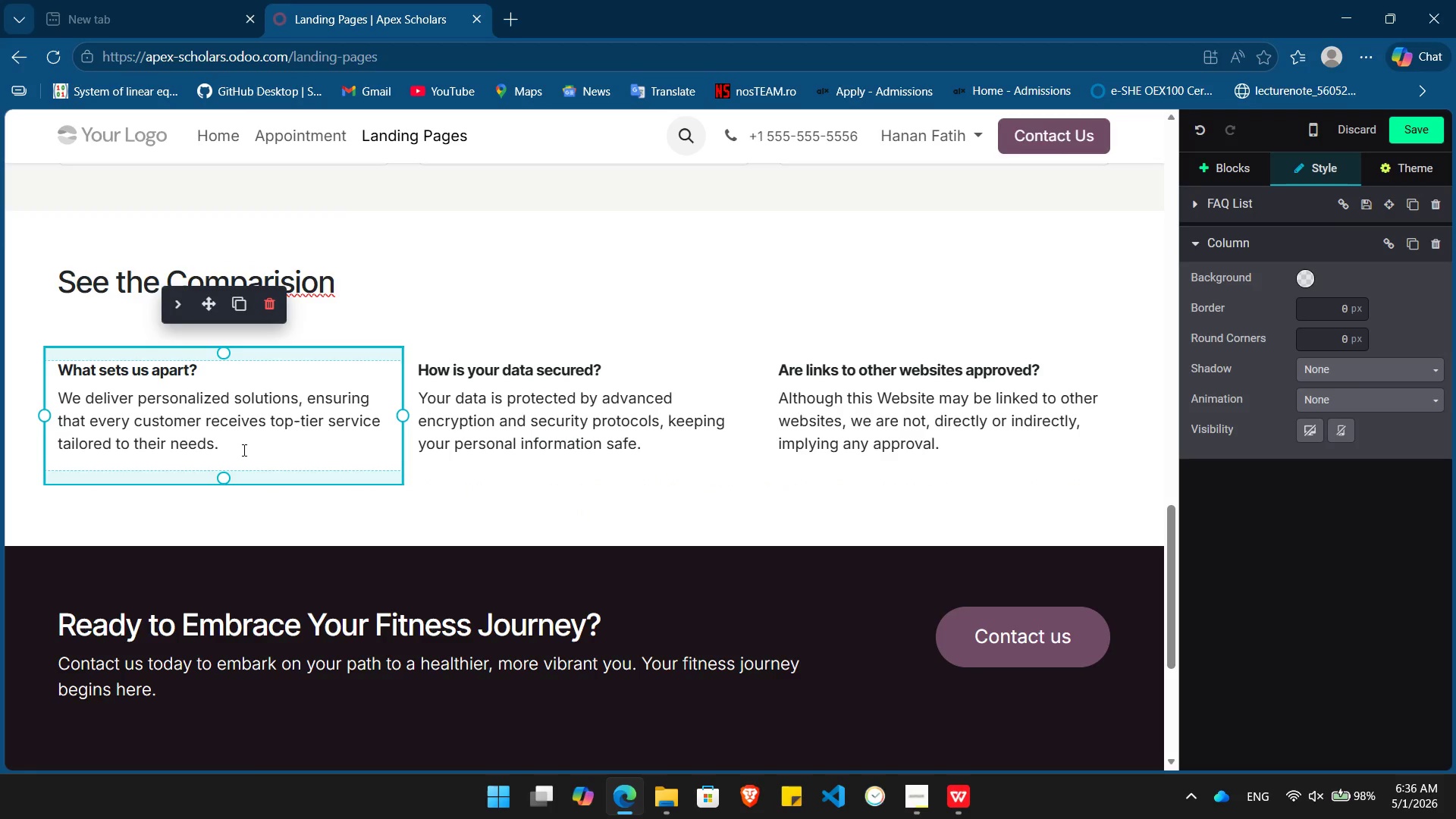 
wait(10.89)
 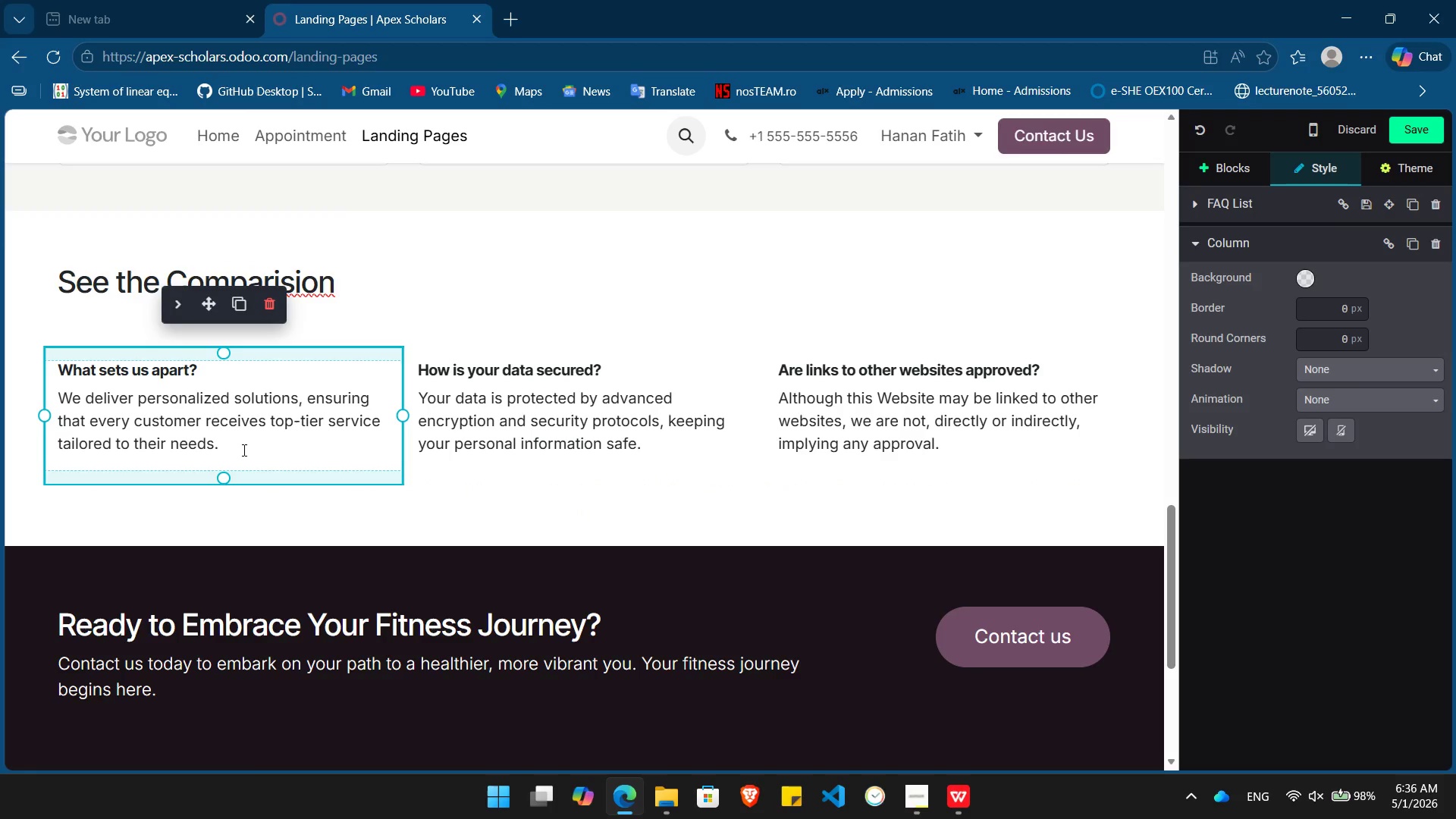 
left_click([274, 312])
 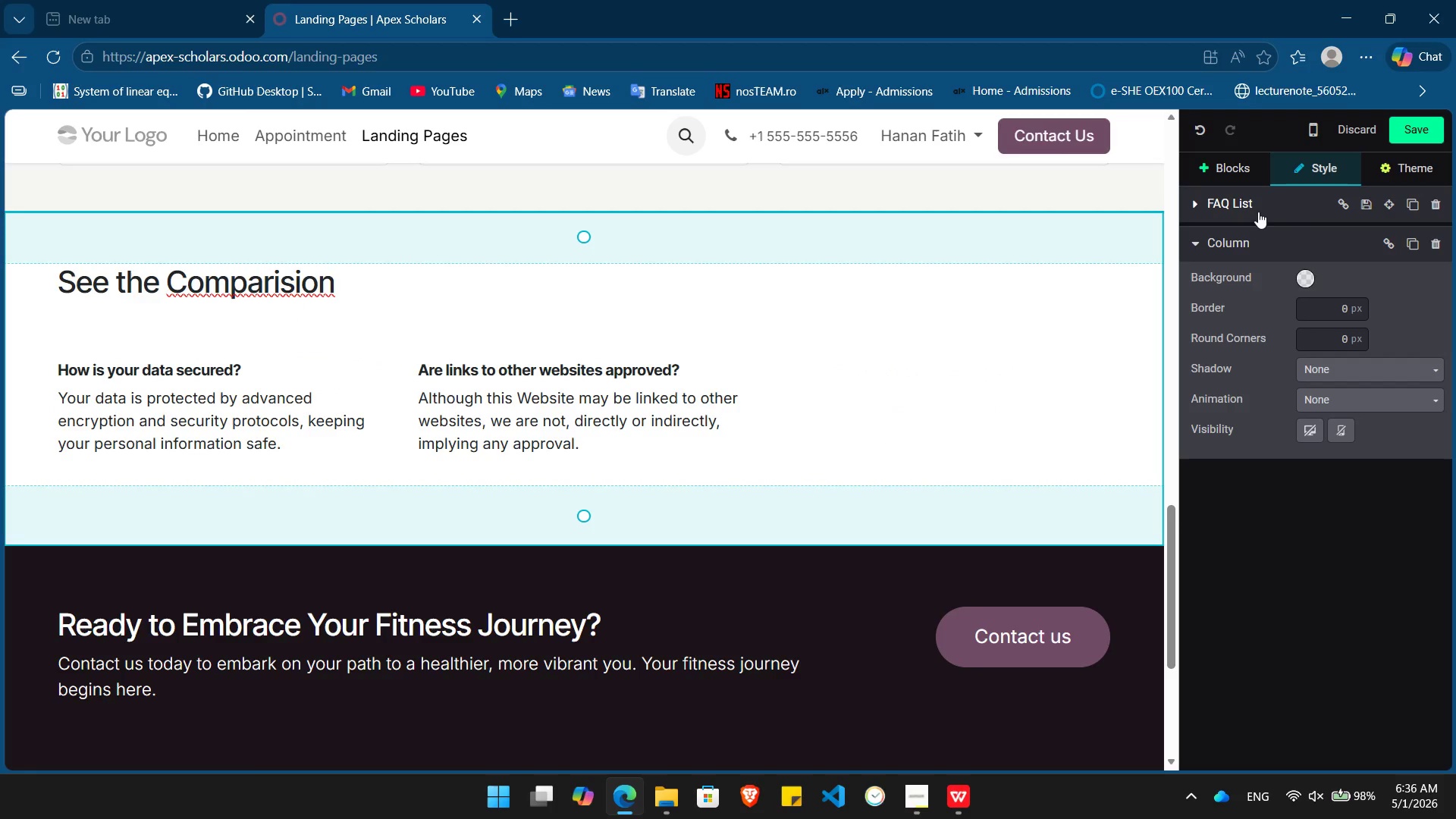 
wait(5.25)
 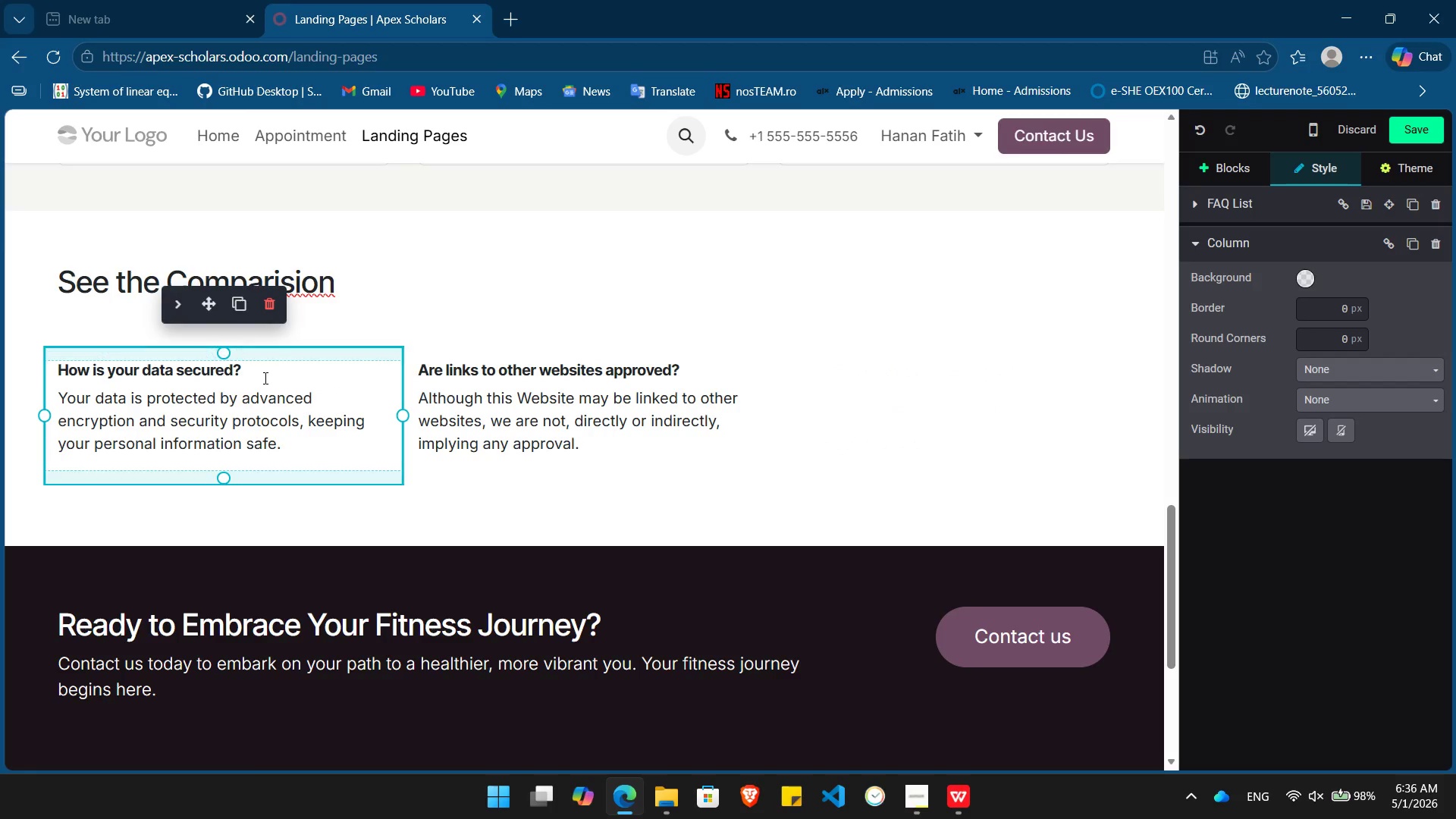 
left_click([1253, 202])
 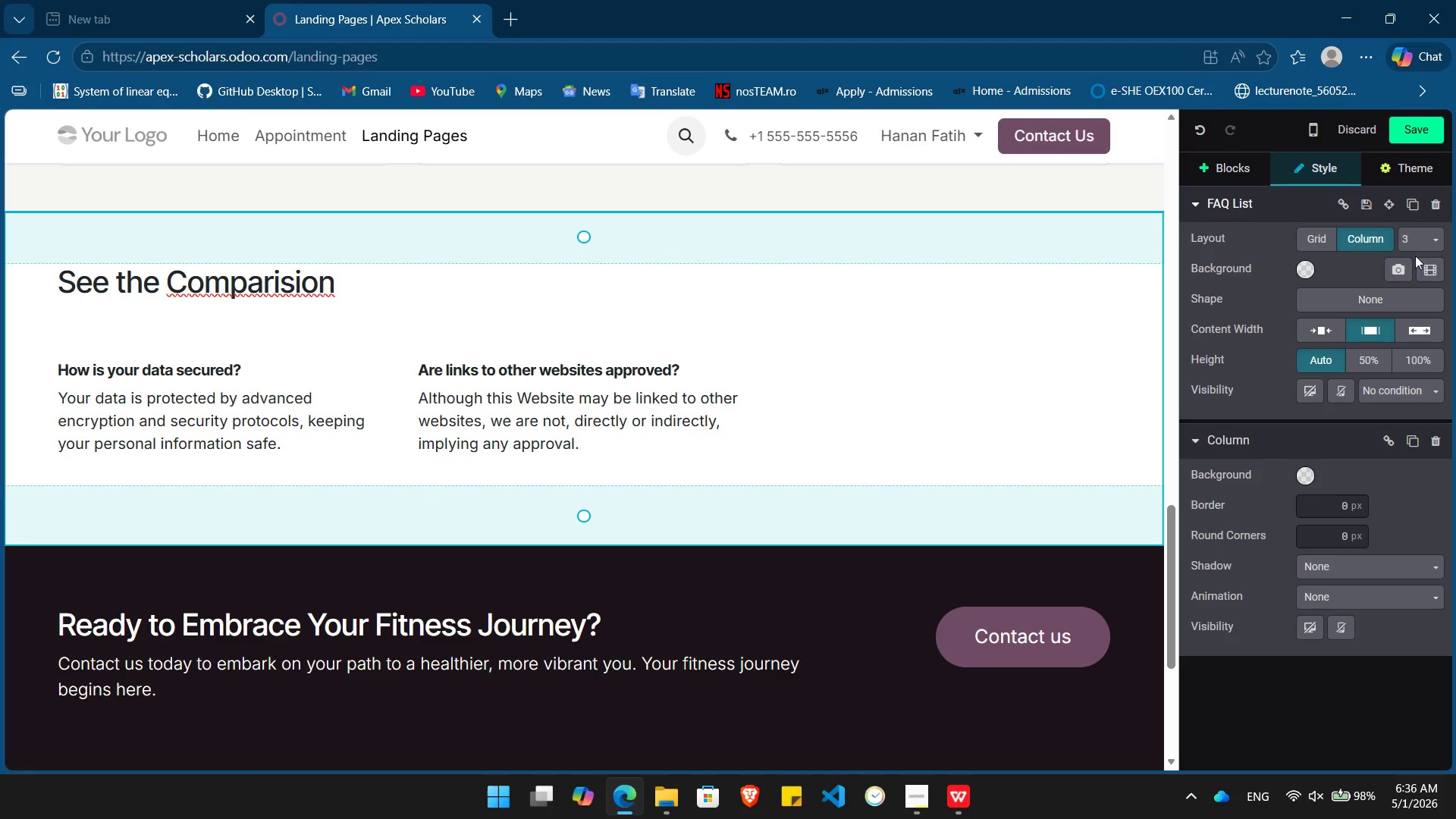 
left_click([1432, 244])
 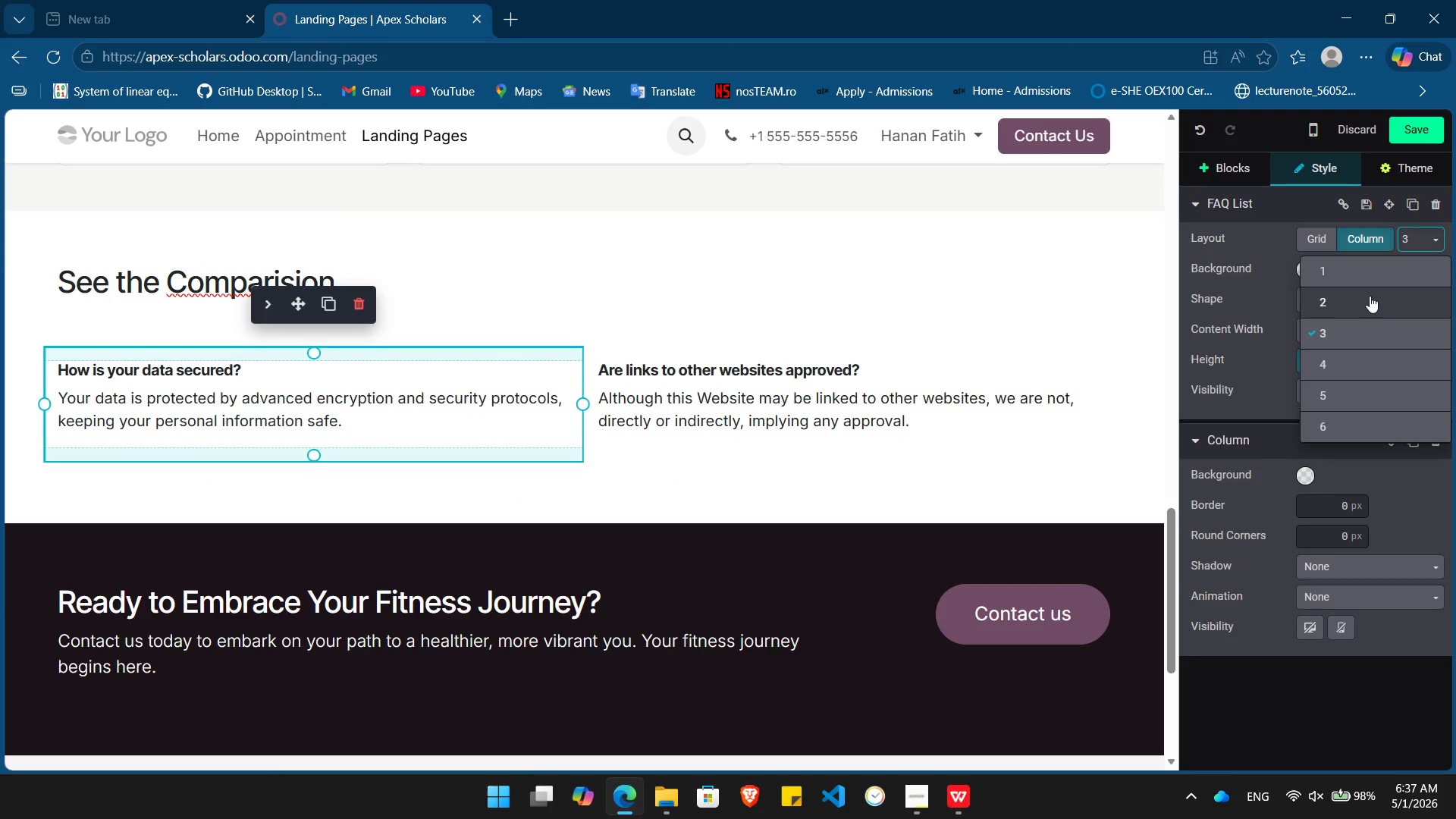 
left_click([1370, 296])
 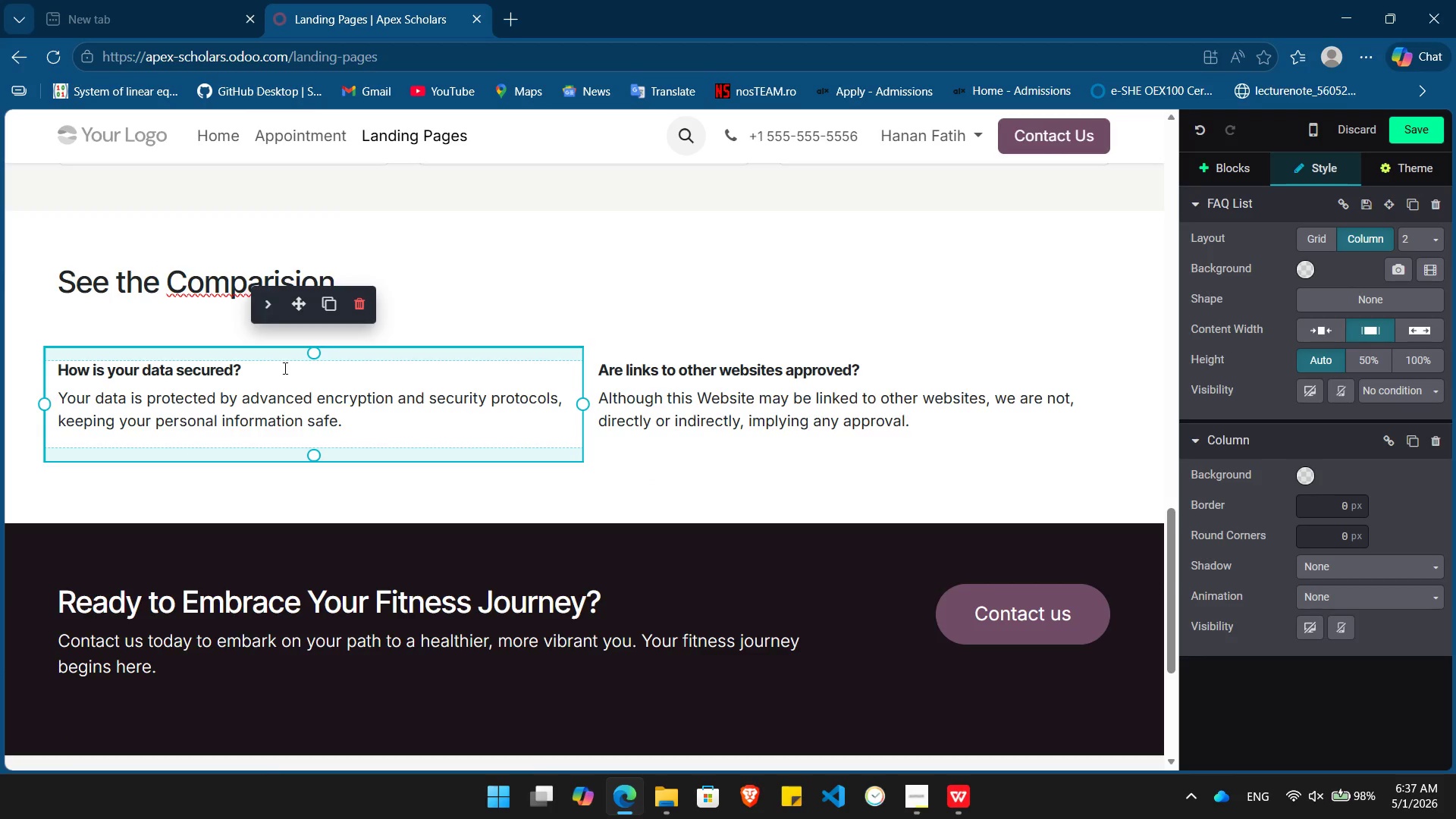 
left_click([283, 368])
 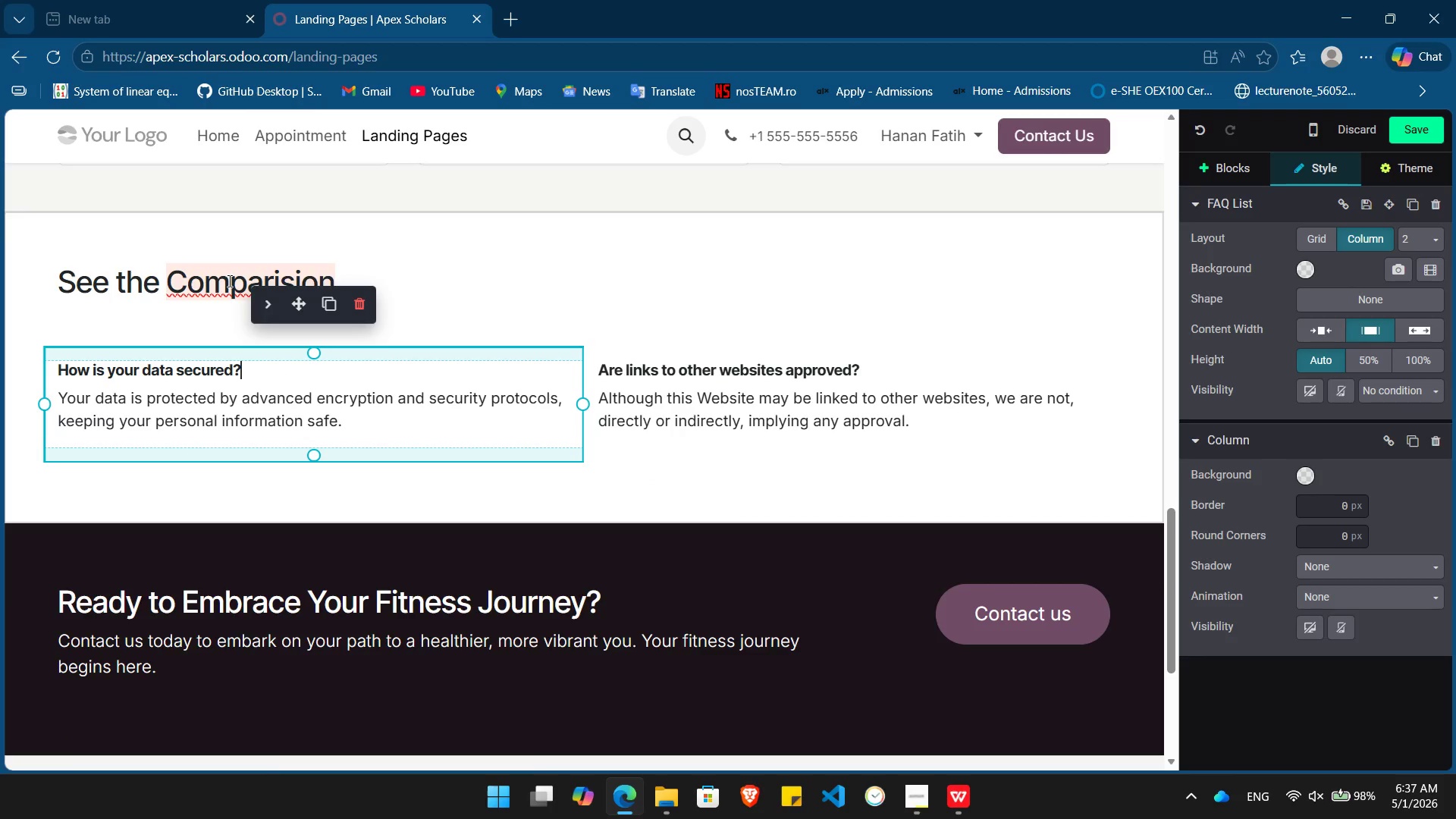 
left_click([228, 281])
 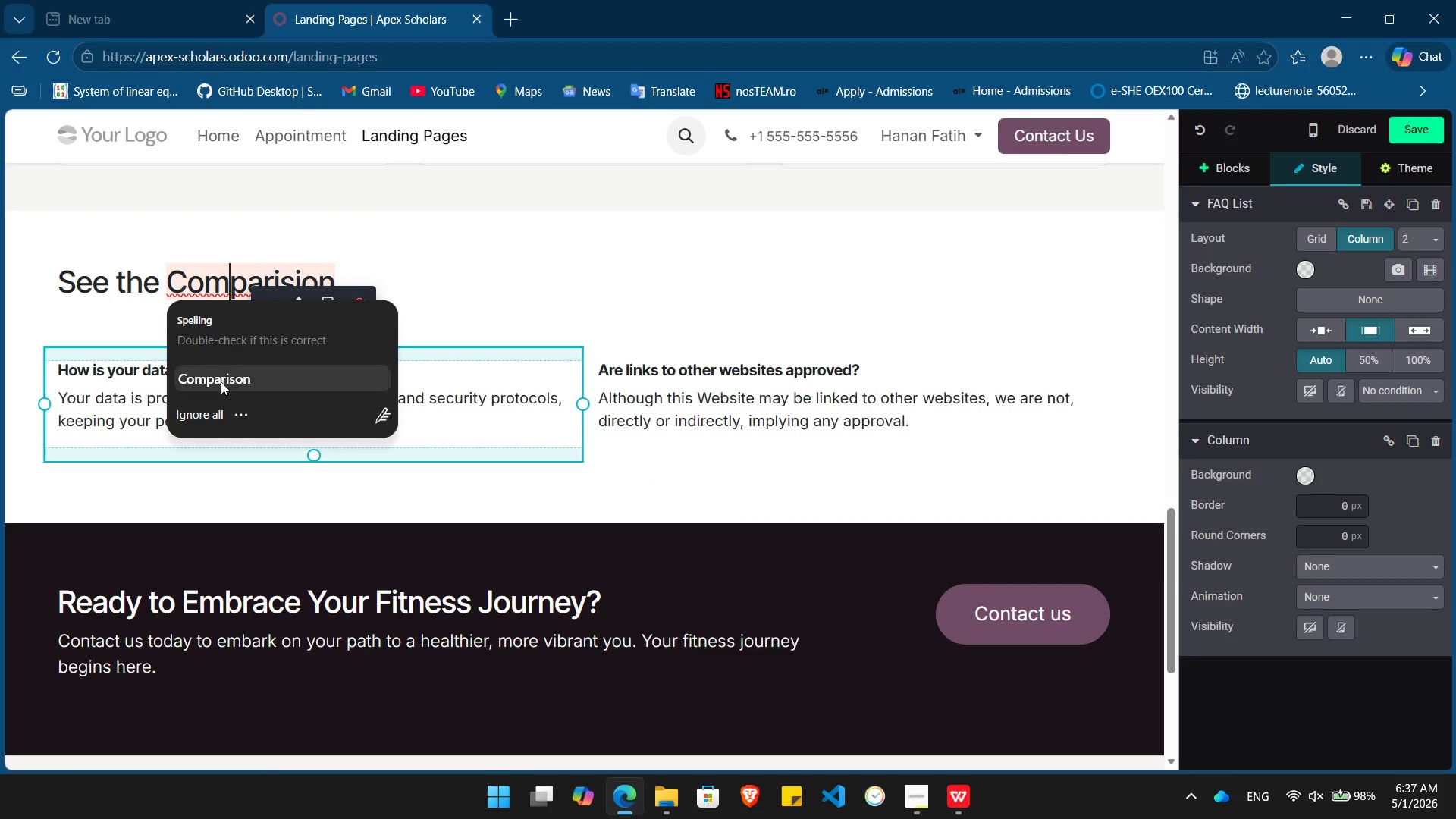 
left_click([221, 381])
 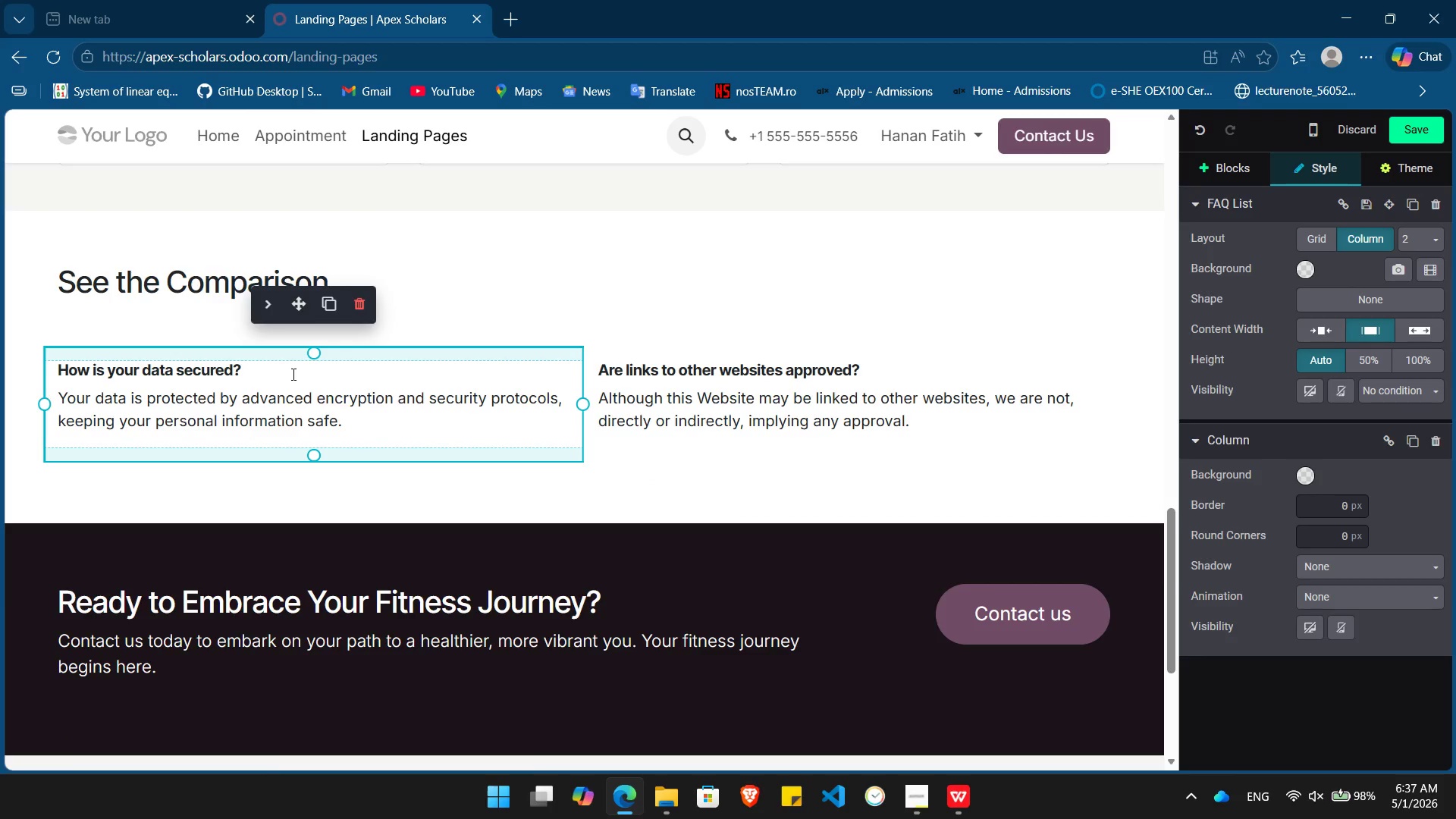 
left_click([292, 374])
 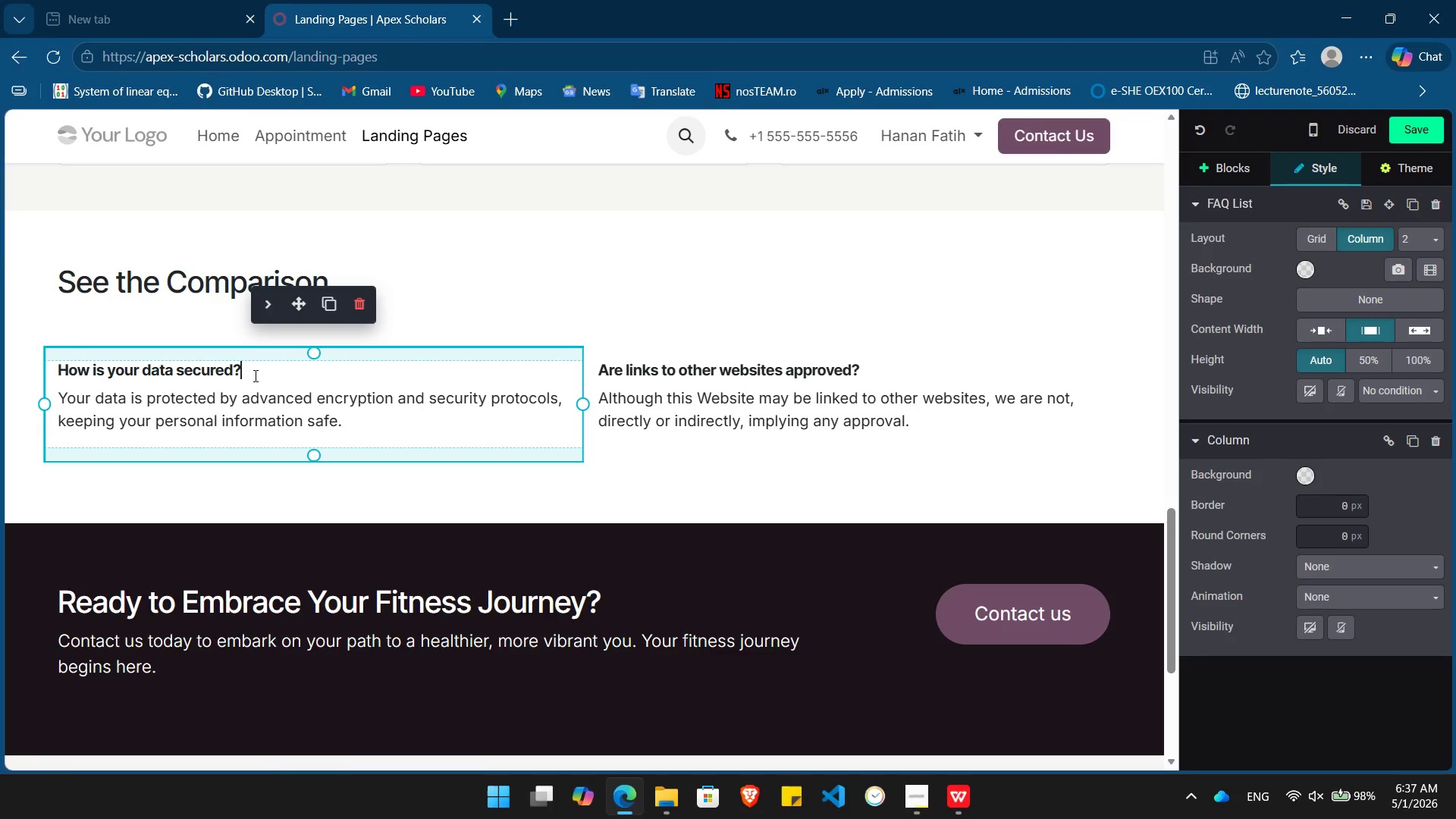 
double_click([254, 375])
 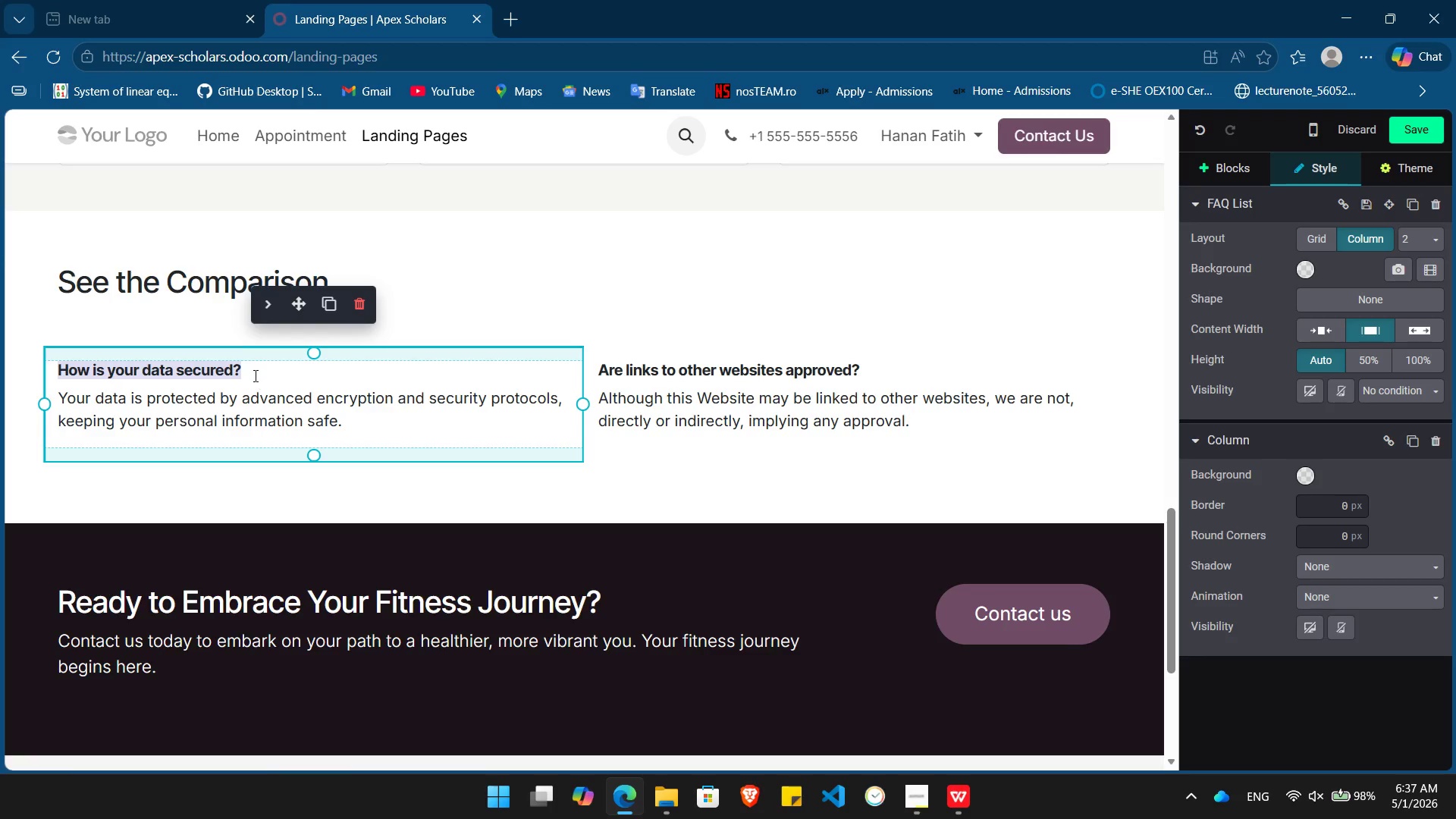 
triple_click([254, 375])
 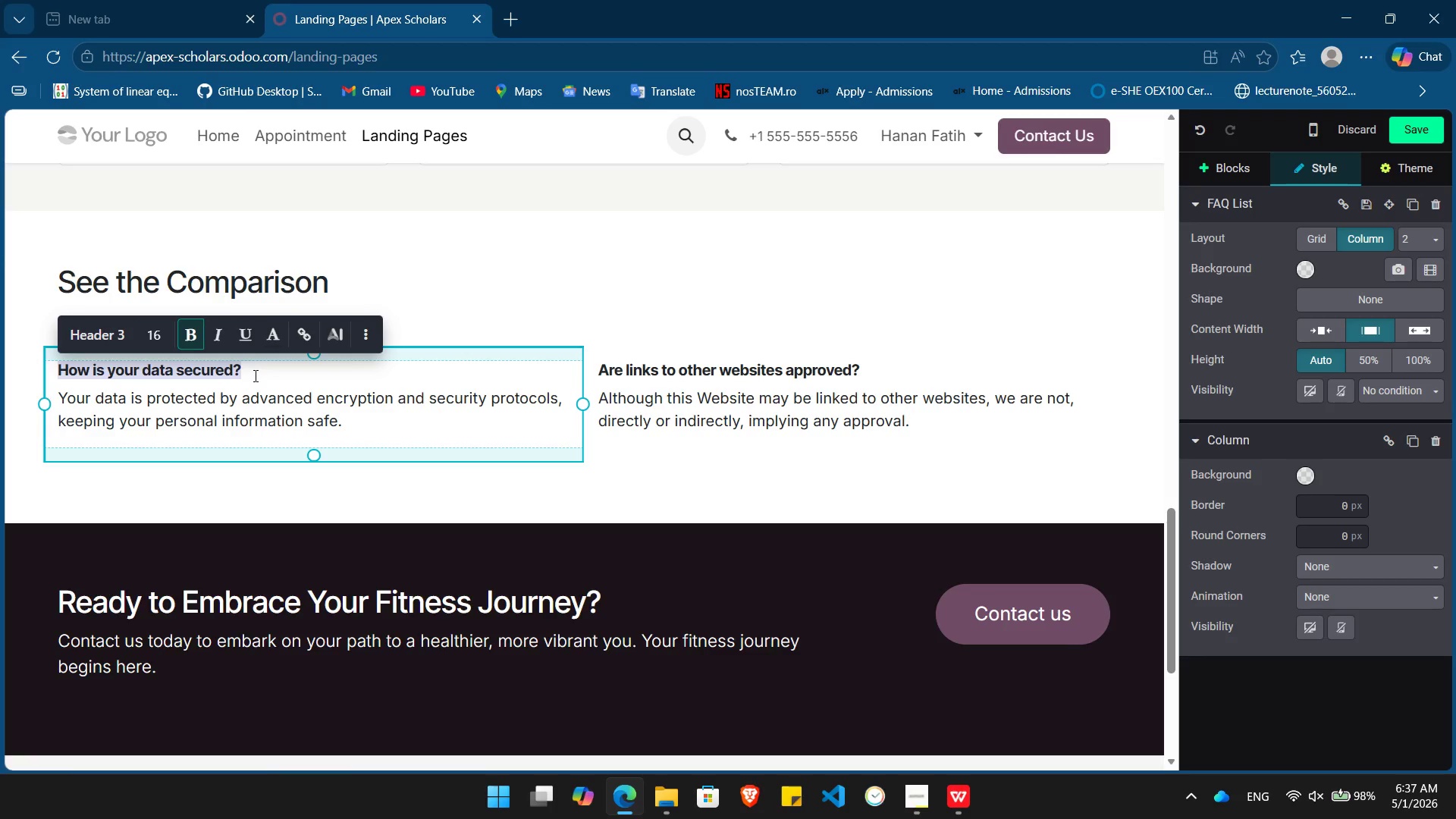 
hold_key(key=ShiftLeft, duration=0.45)
 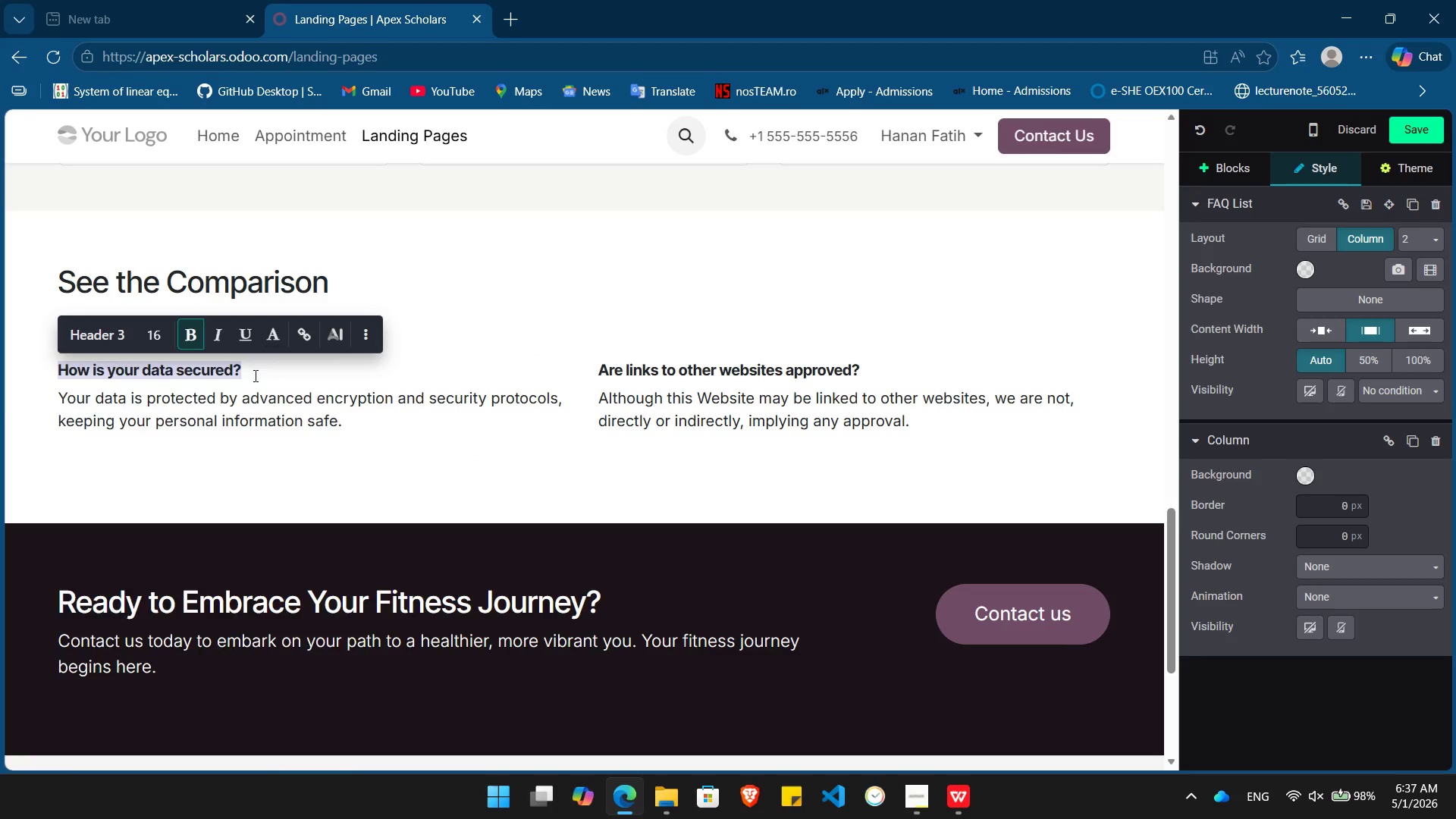 
key(Slash)
 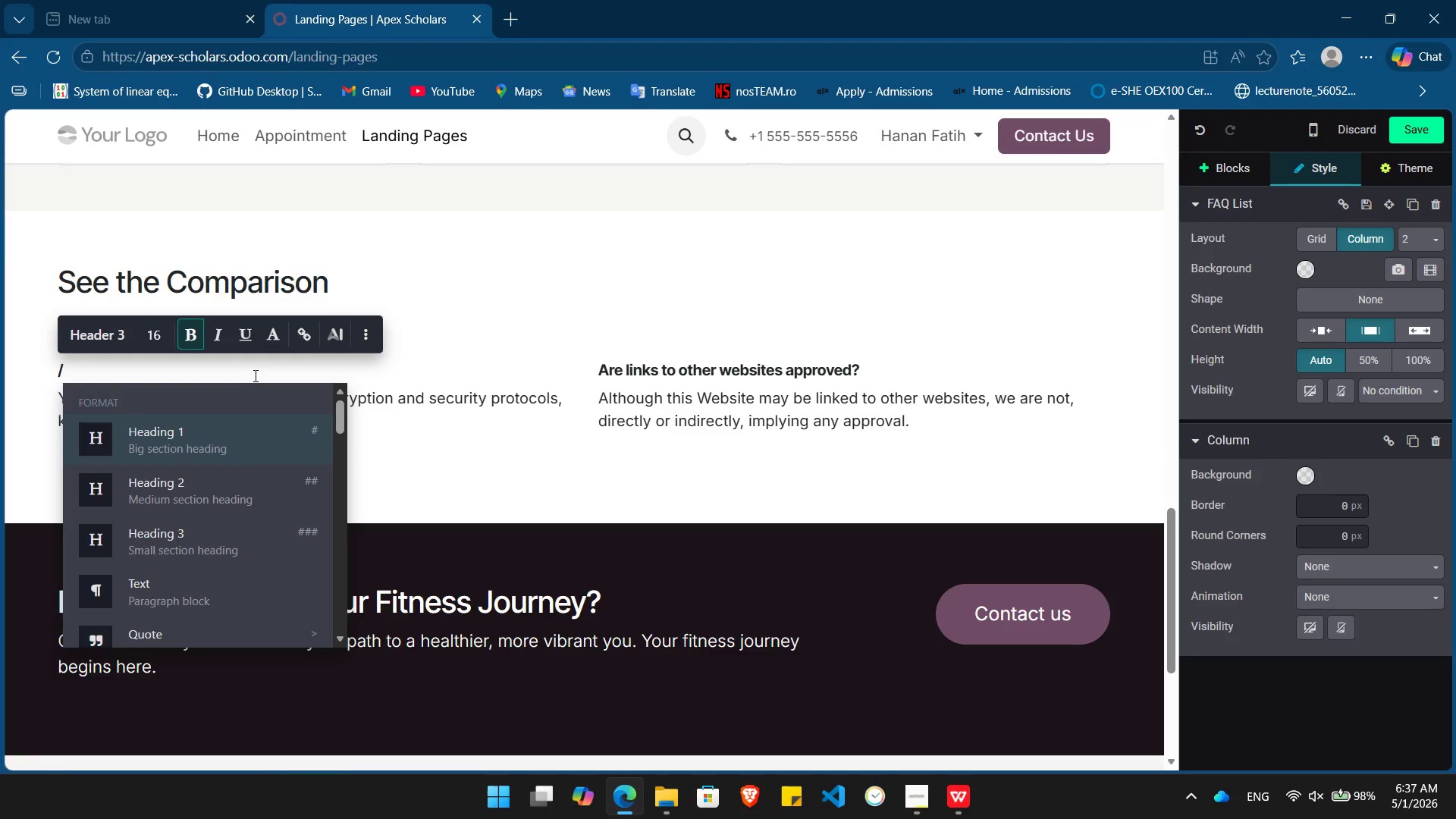 
key(Enter)
 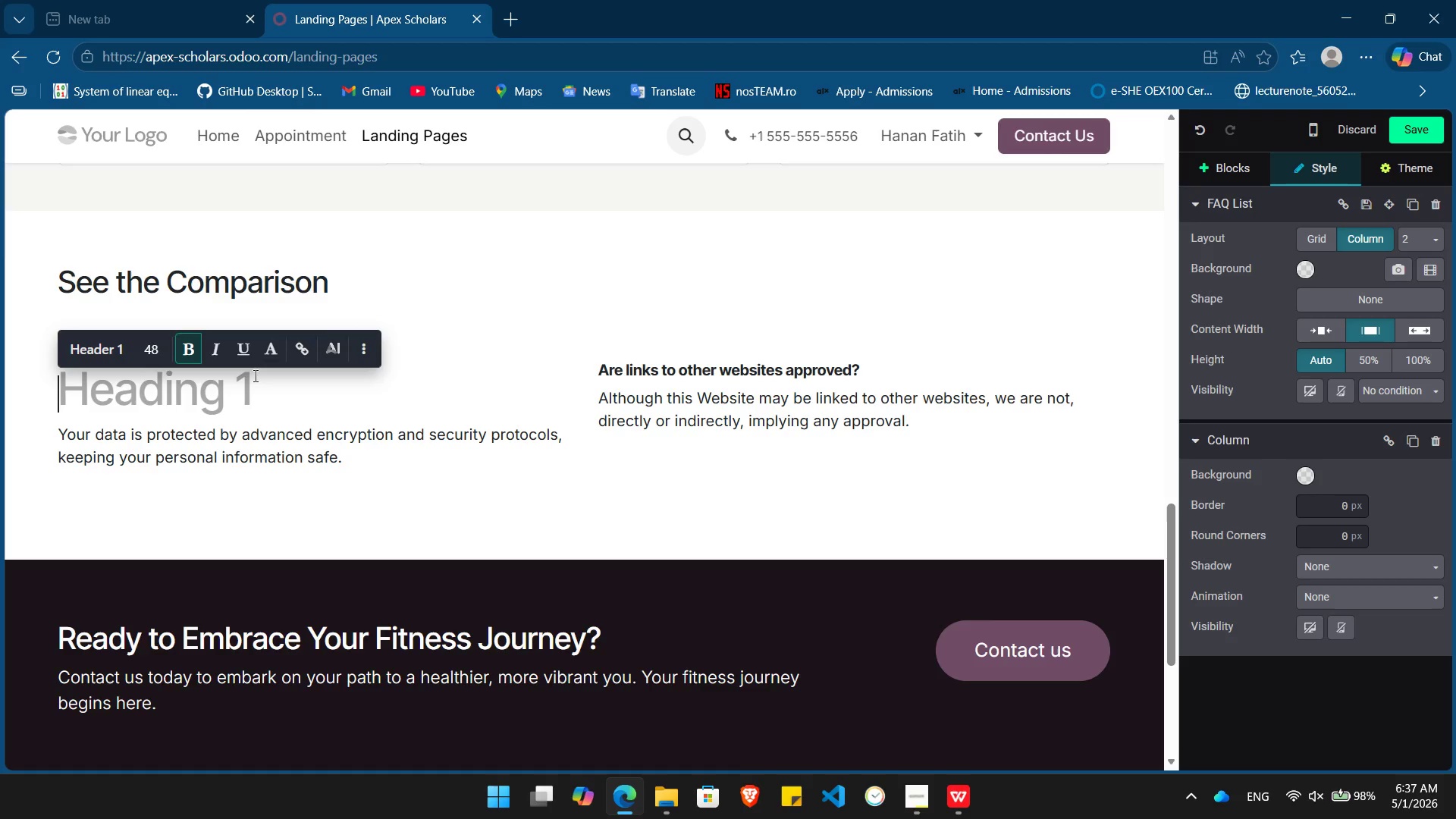 
type(Self Study)
 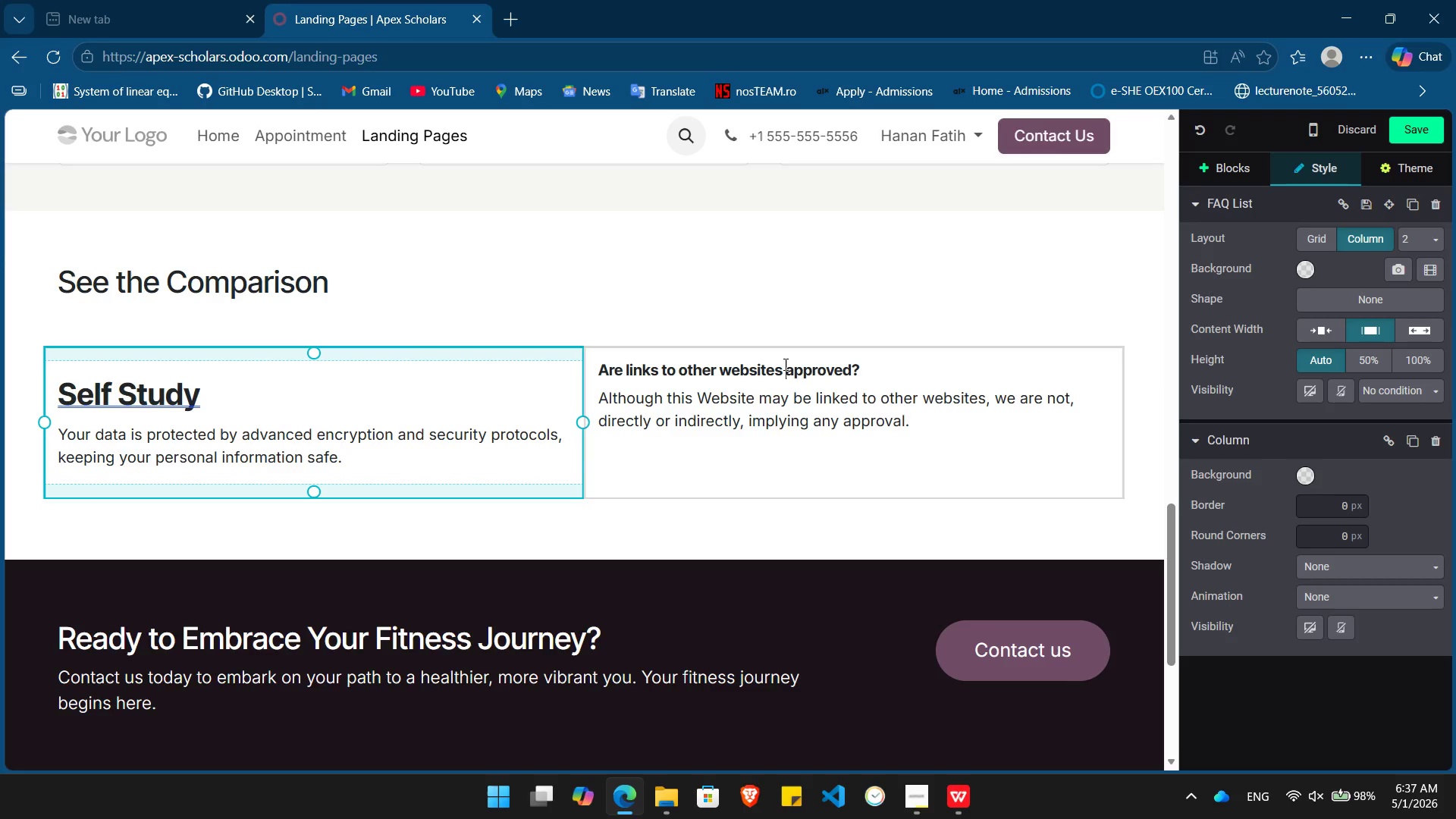 
double_click([784, 364])
 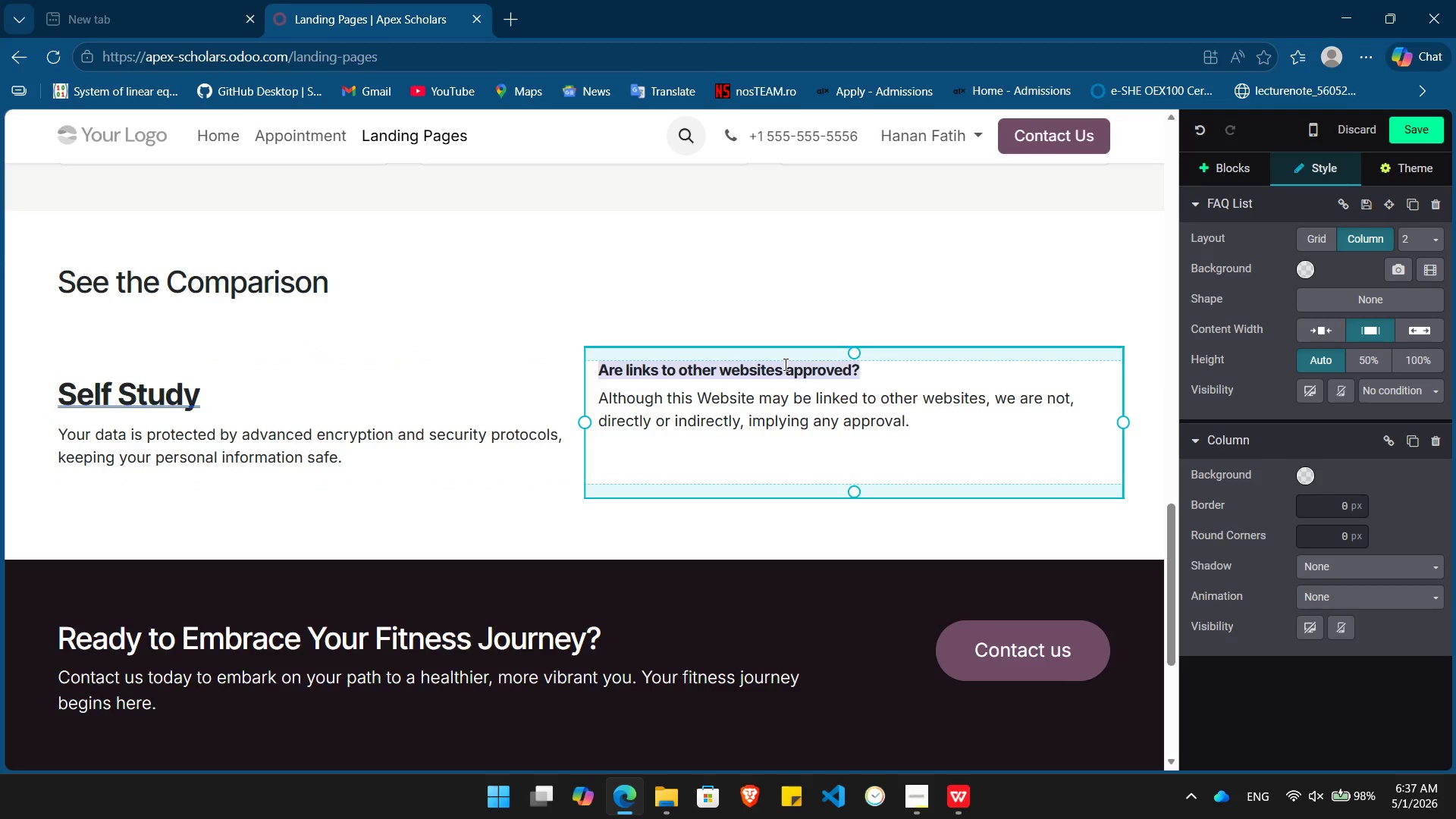 
triple_click([784, 364])
 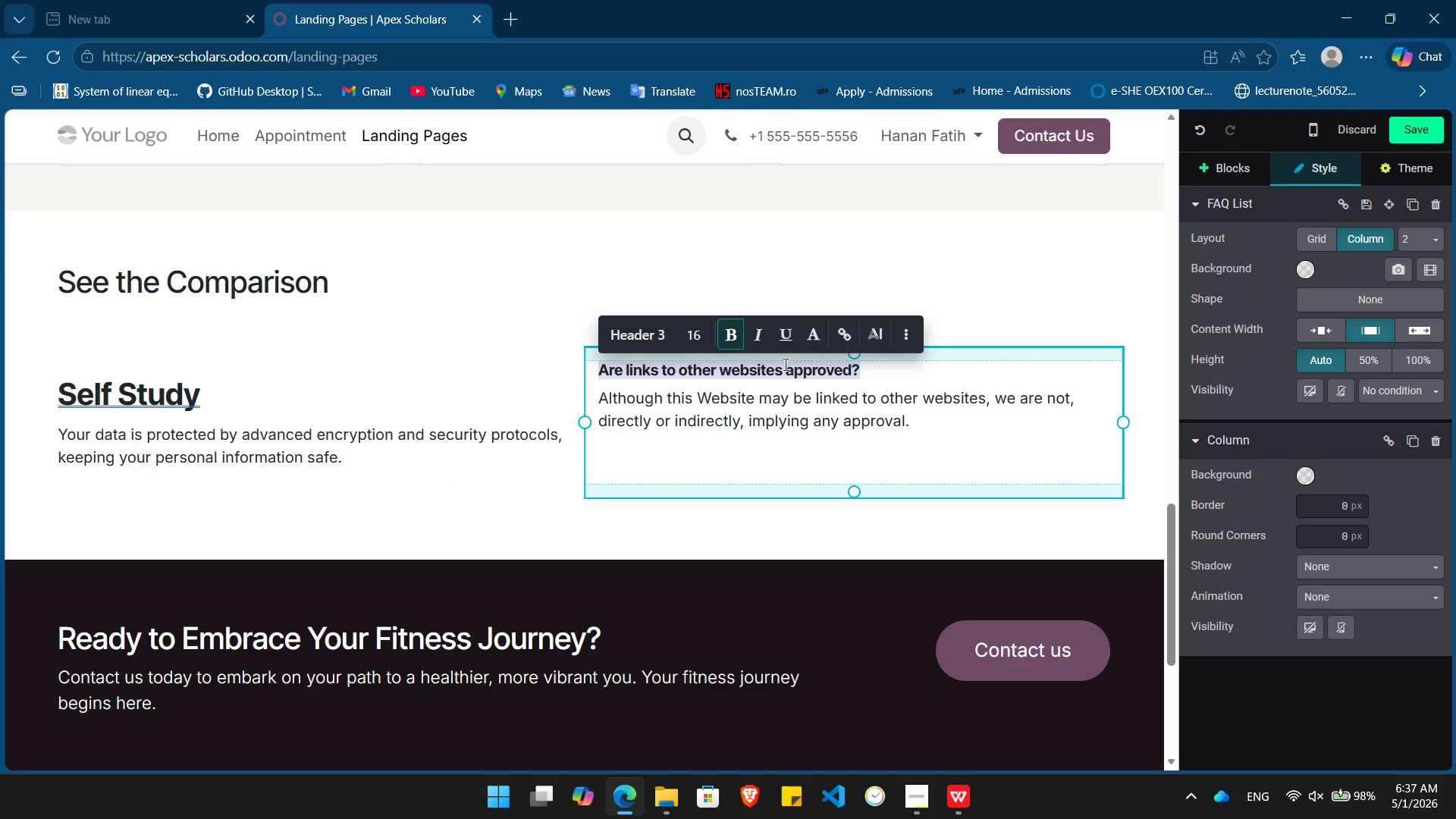 
key(Slash)
 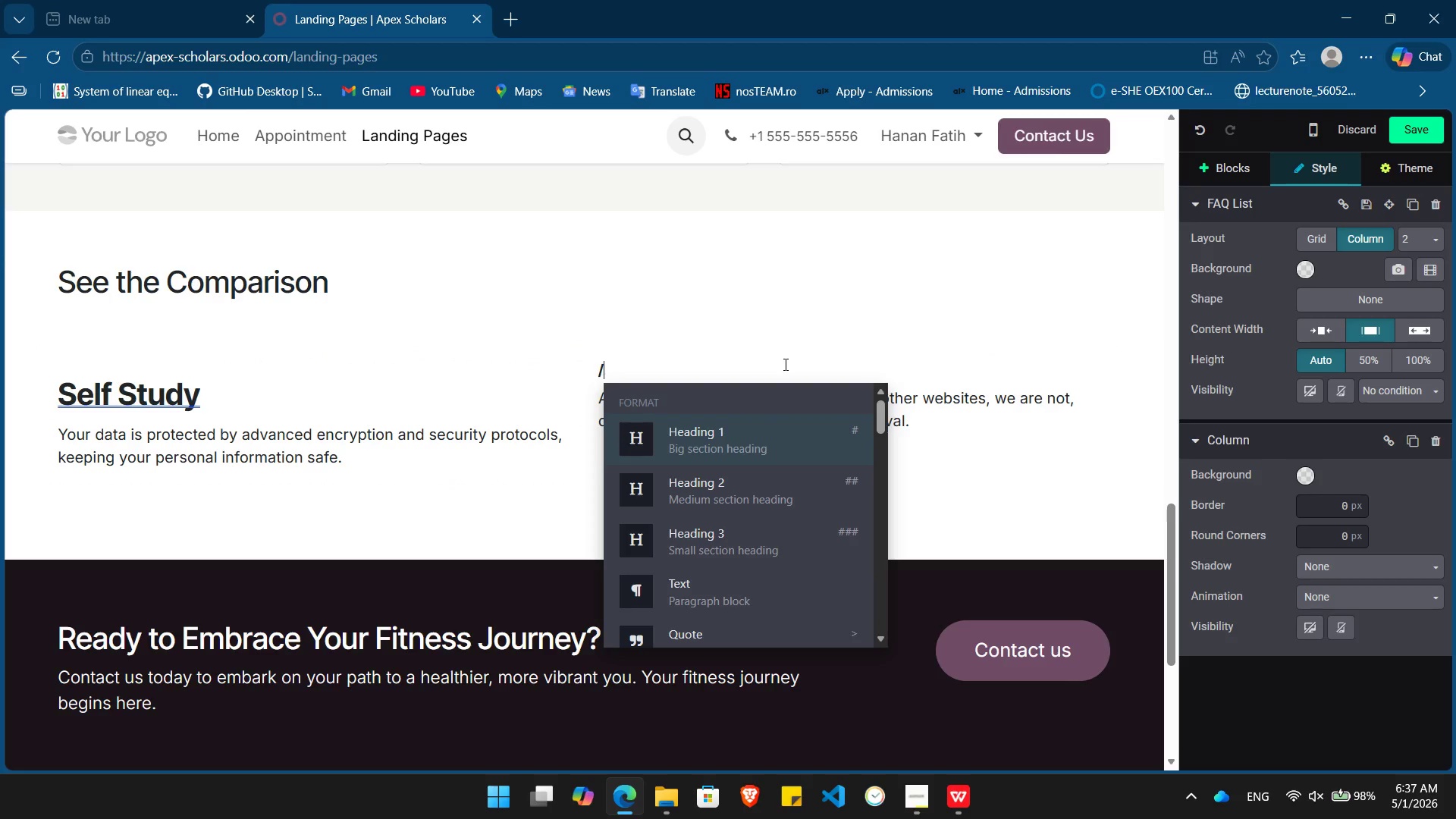 
key(Enter)
 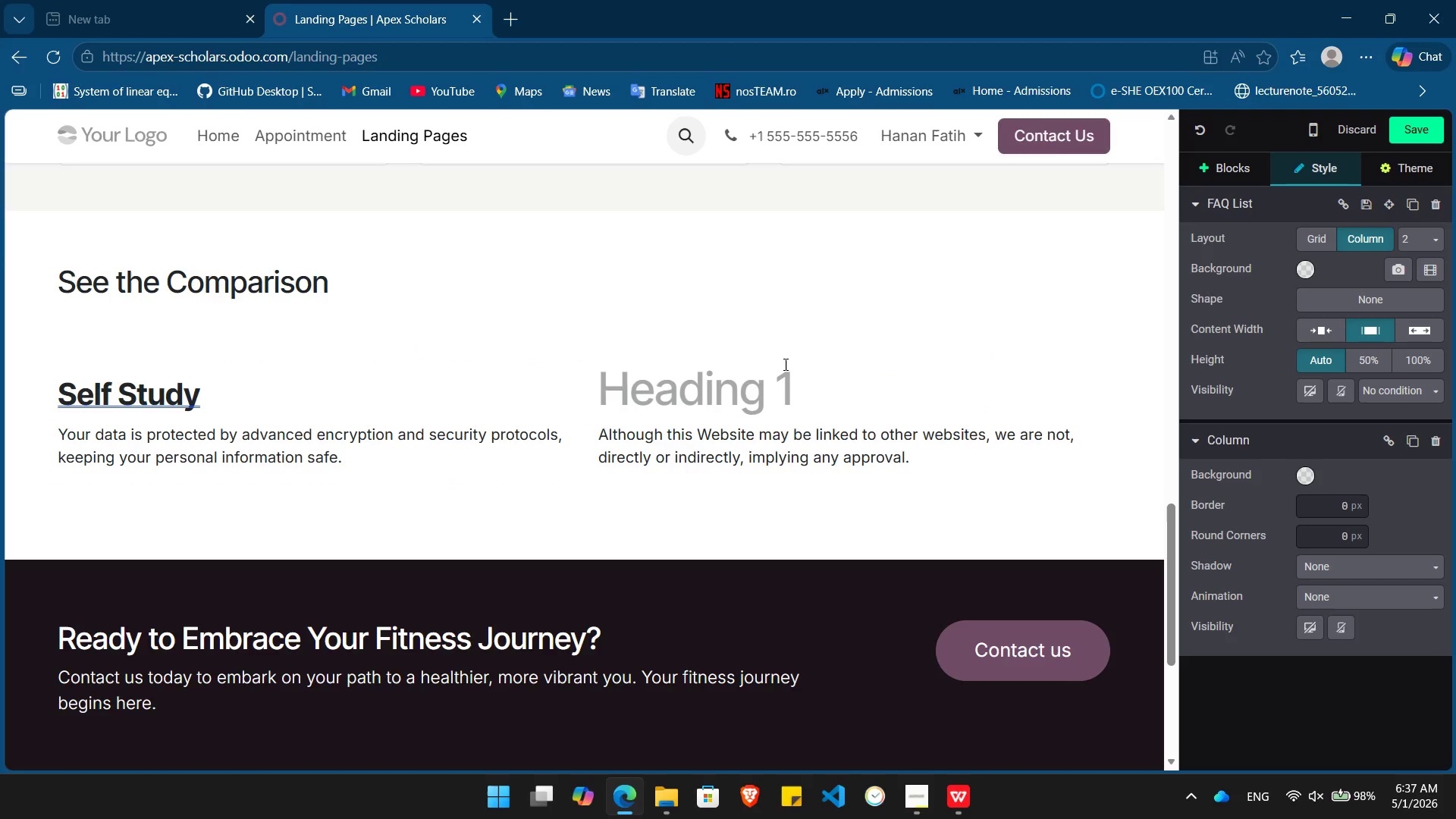 
type(Apex Summer Intensive)
 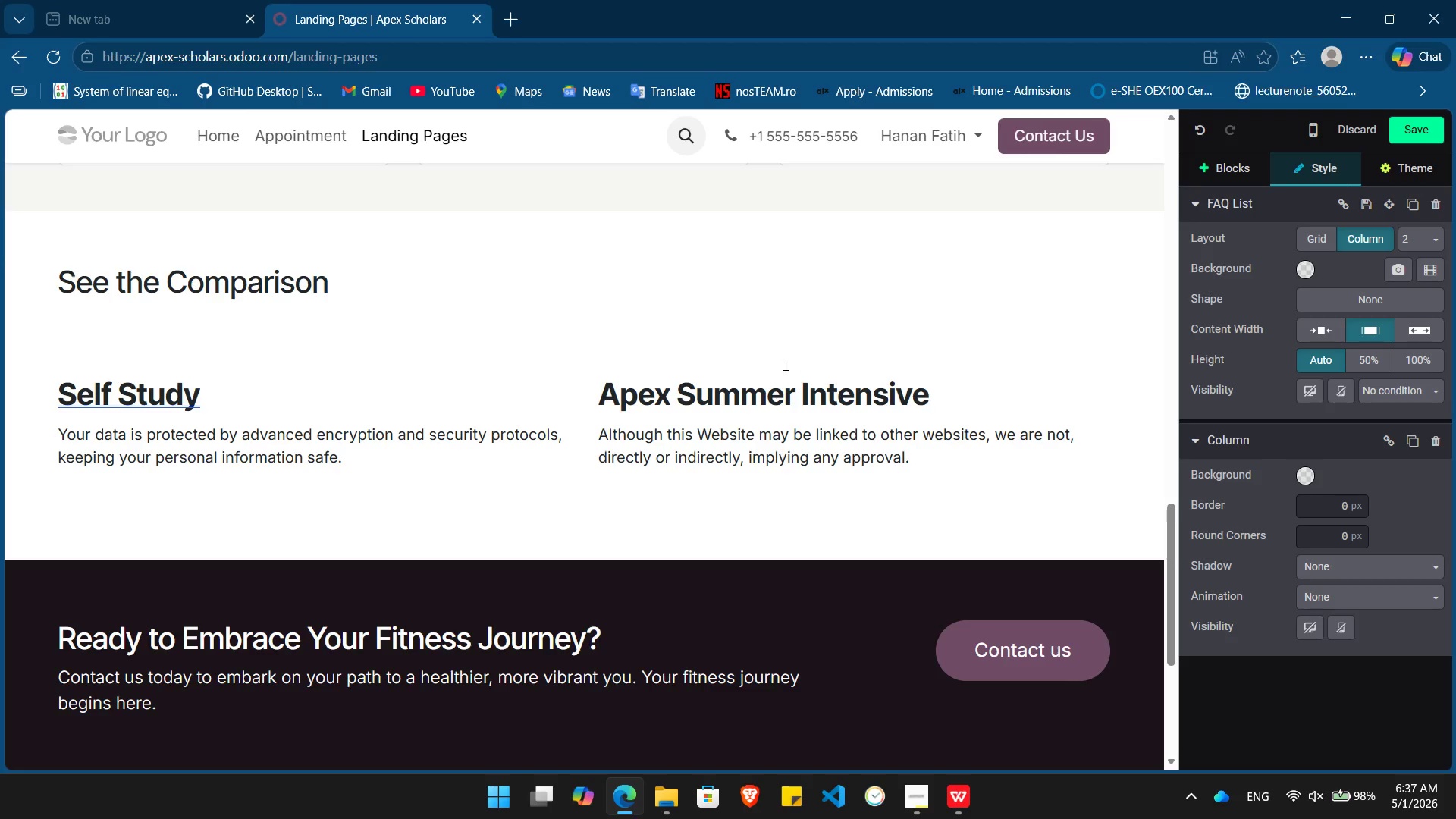 
left_click([137, 394])
 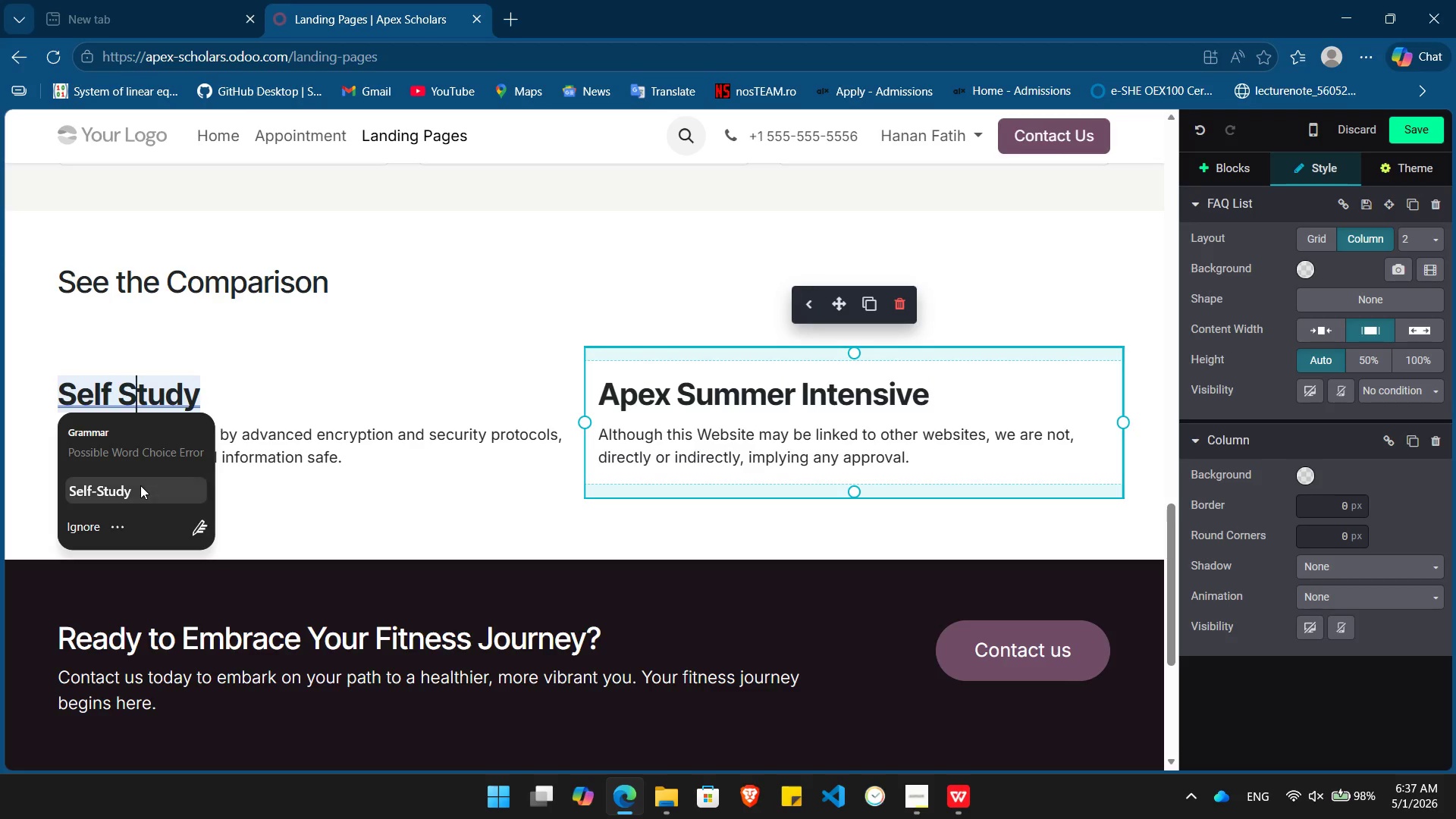 
left_click([140, 485])
 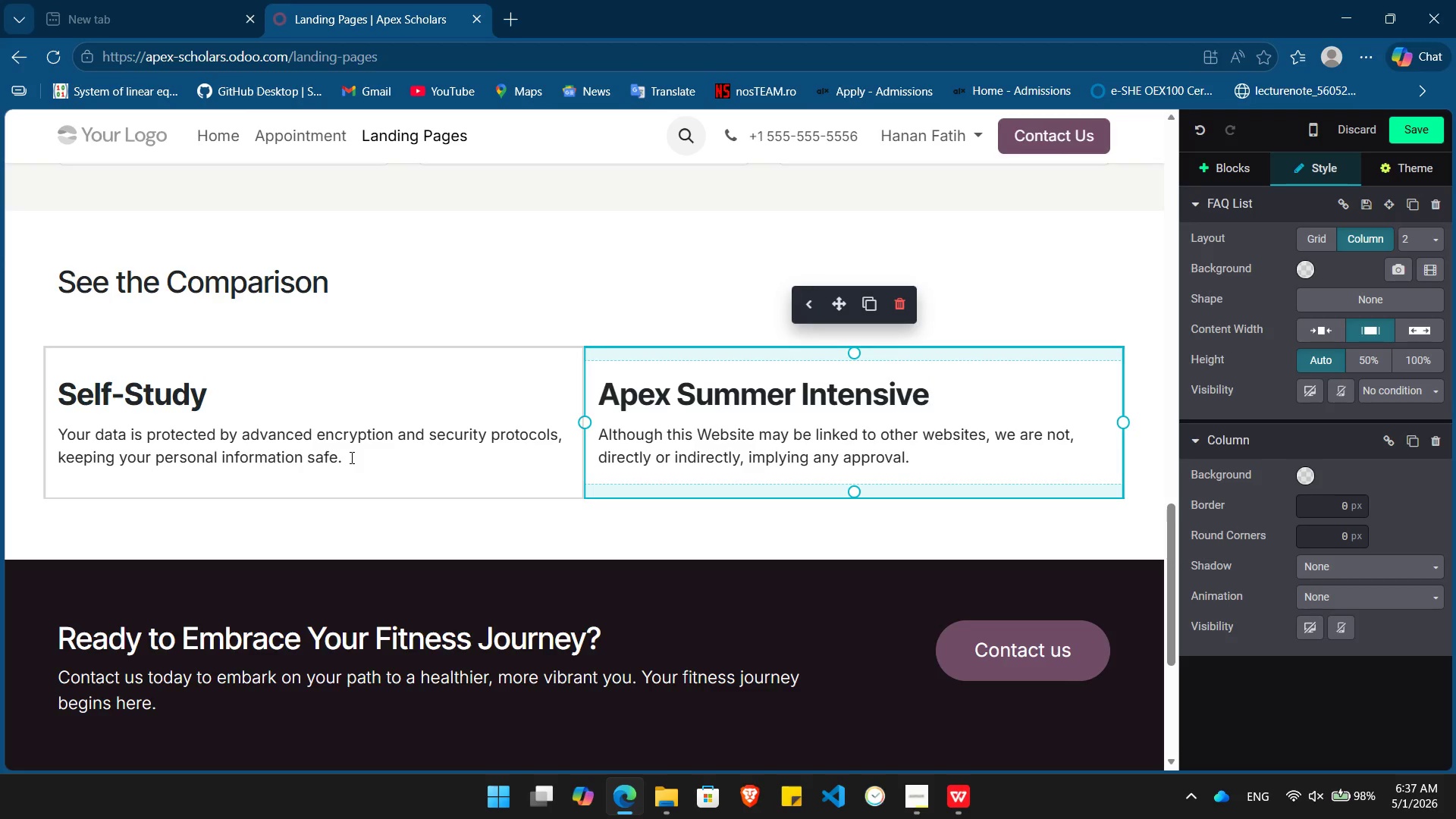 
left_click_drag(start_coordinate=[350, 457], to_coordinate=[55, 435])
 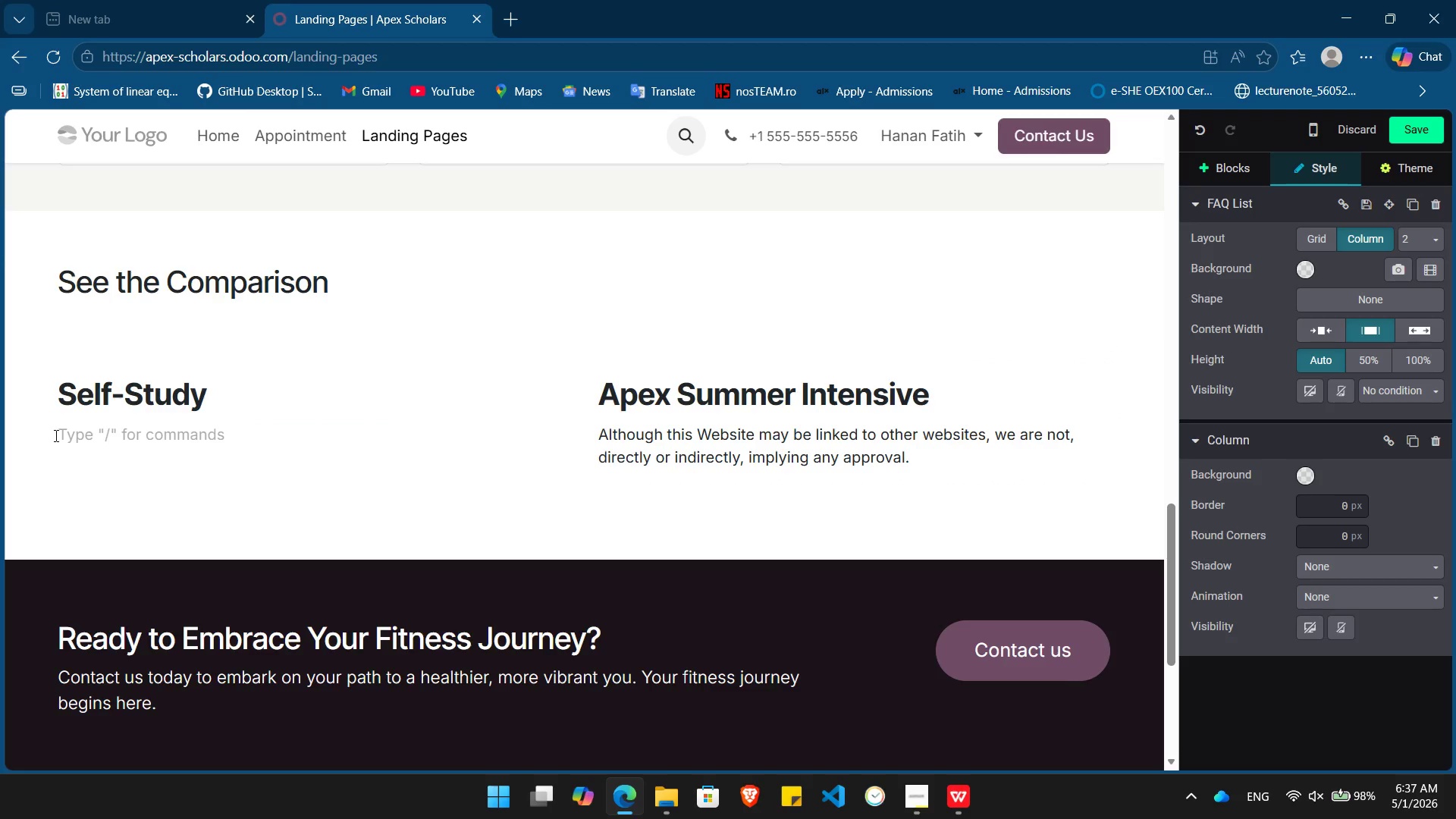 
key(Numpad1)
 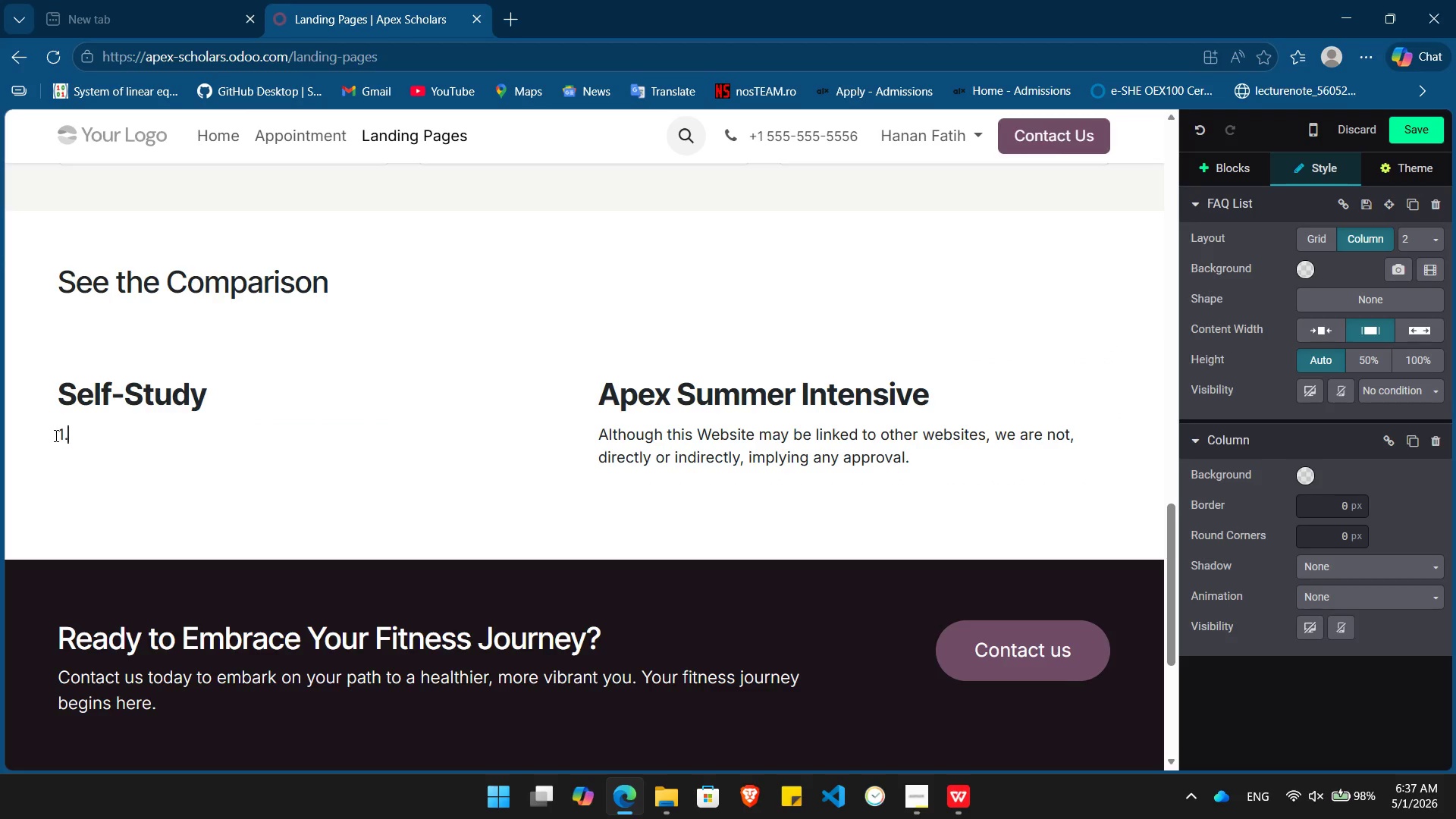 
key(NumpadDecimal)
 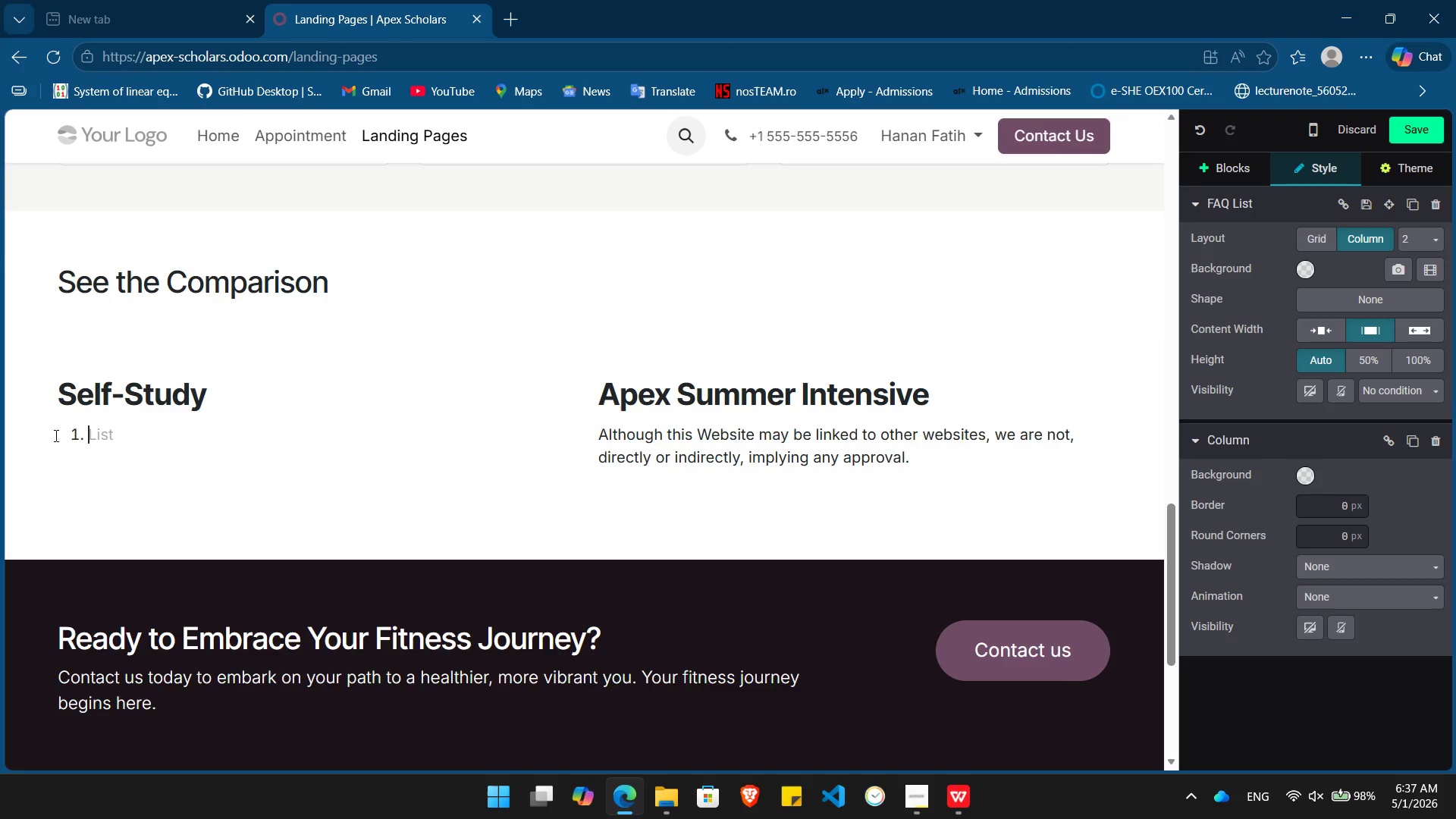 
key(Space)
 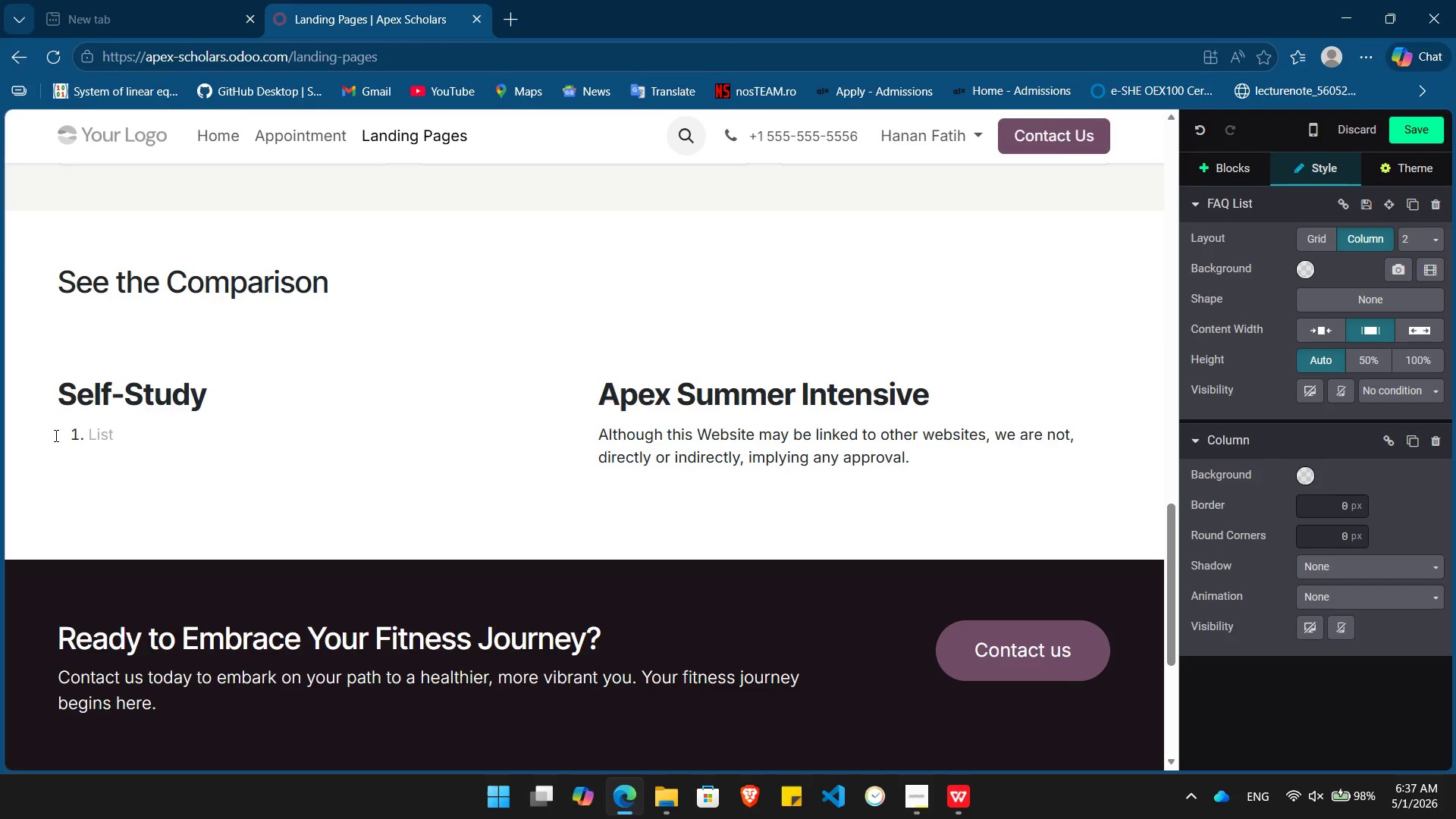 
key(Numpad3)
 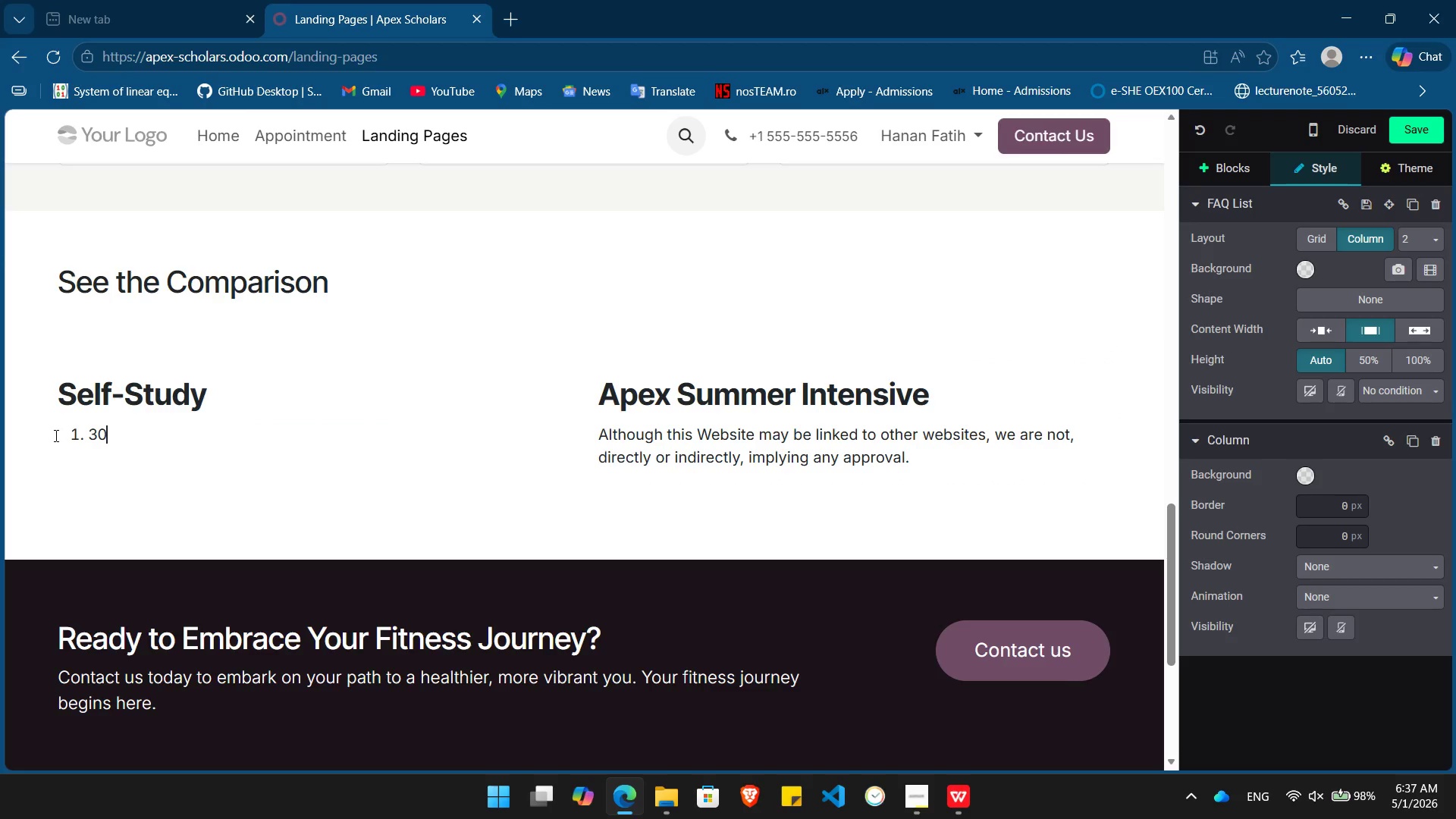 
key(Numpad0)
 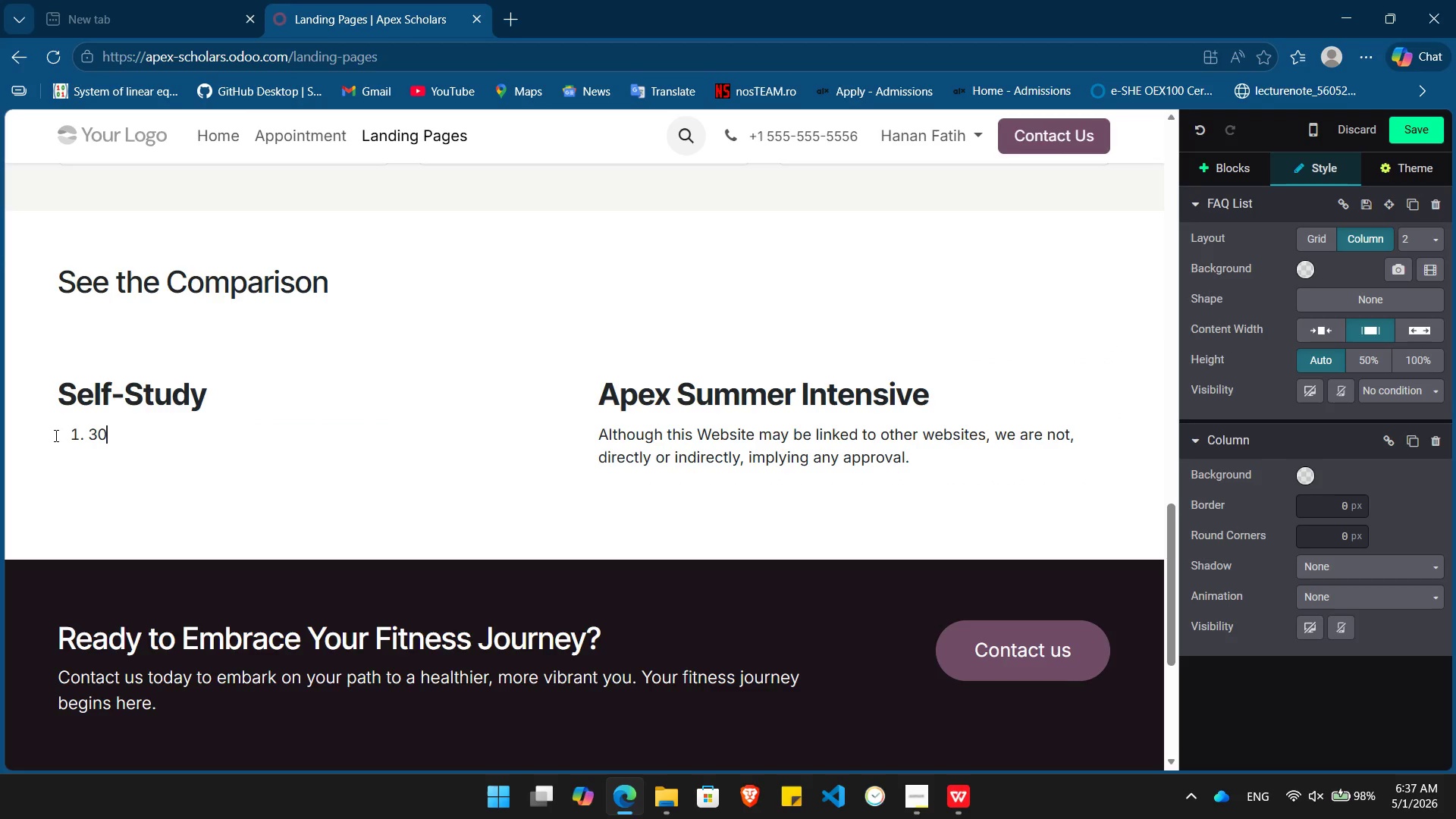 
key(Backspace)
 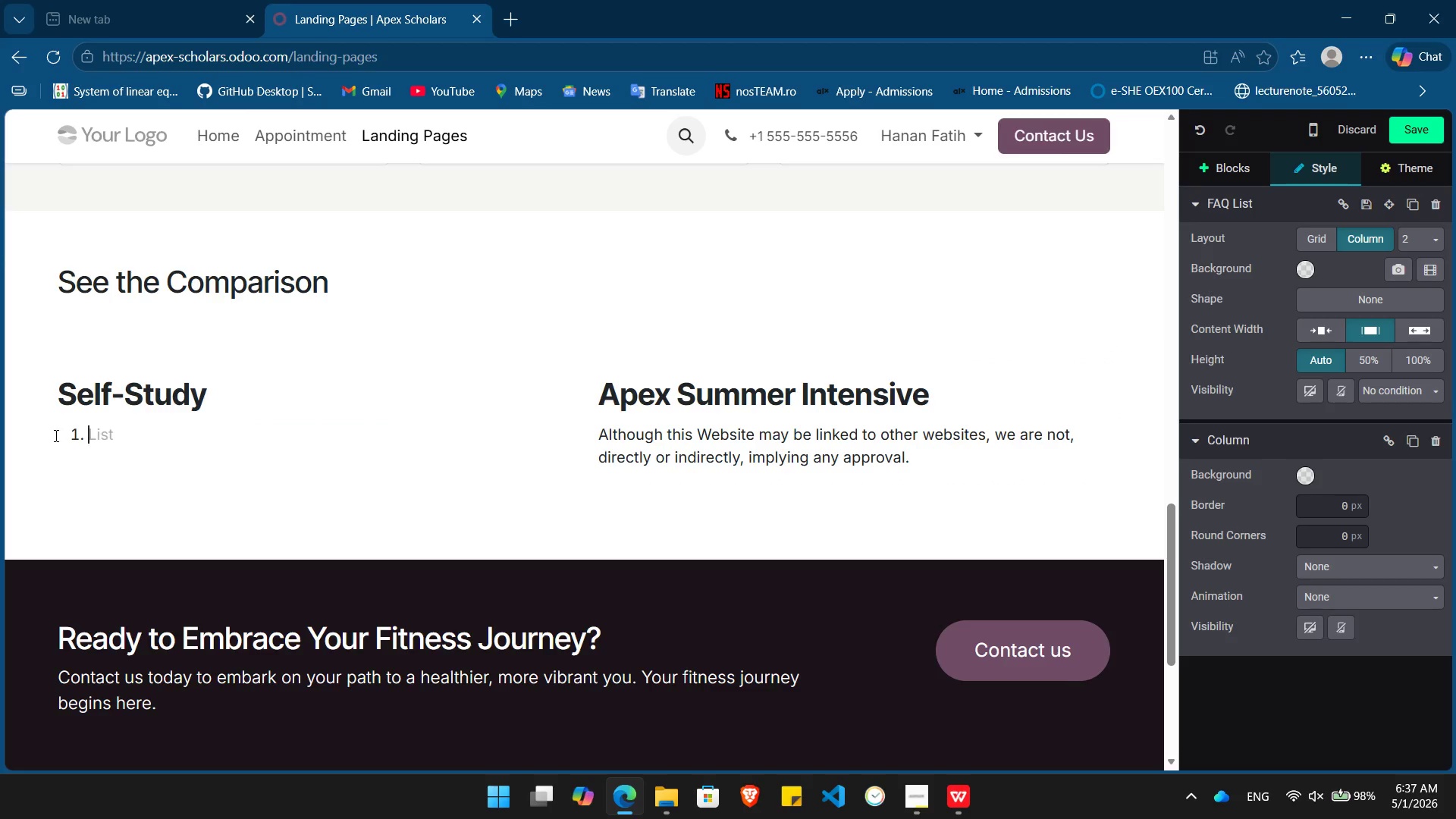 
key(Backspace)
 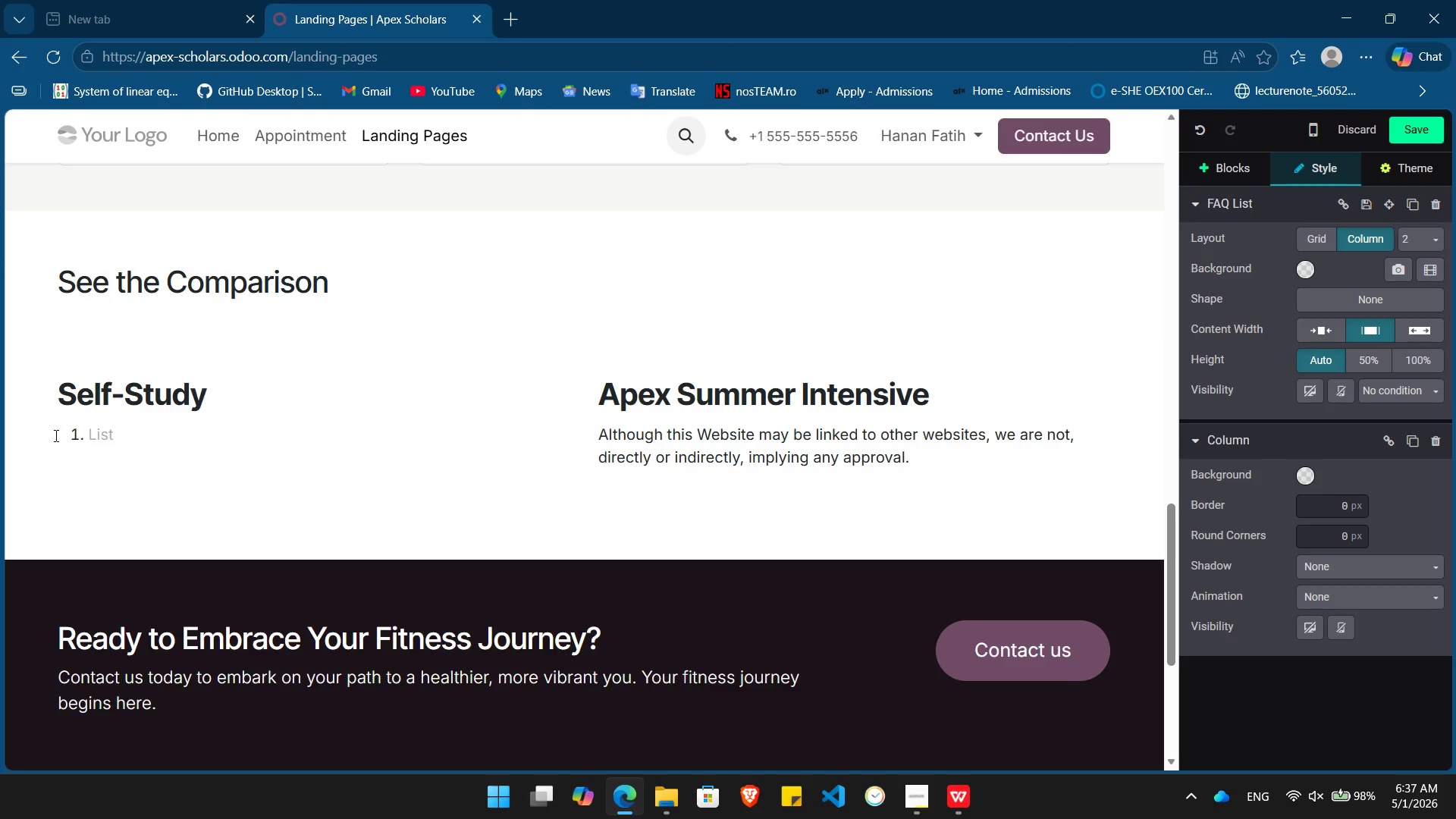 
key(Control+ControlLeft)
 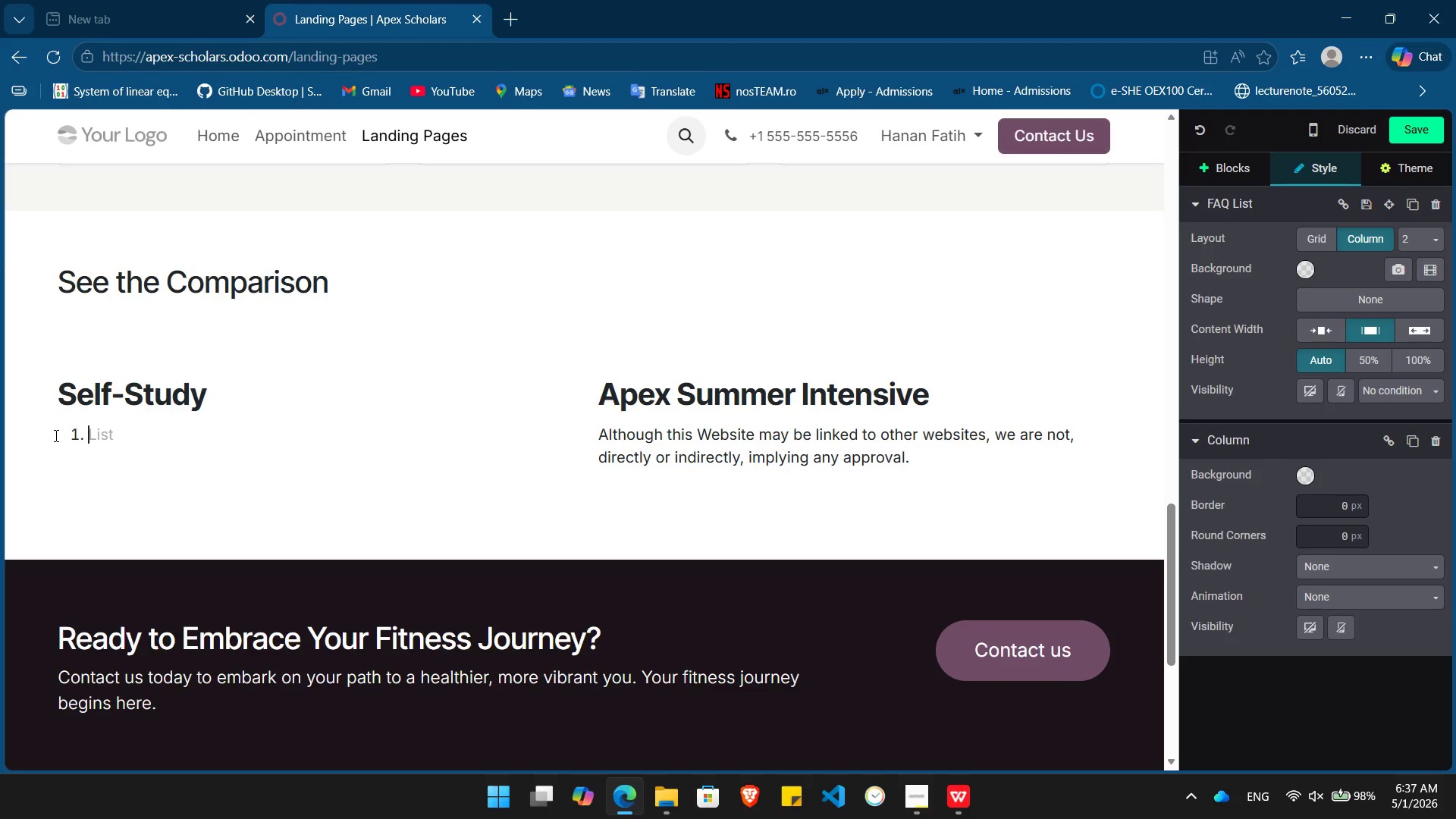 
key(Control+B)
 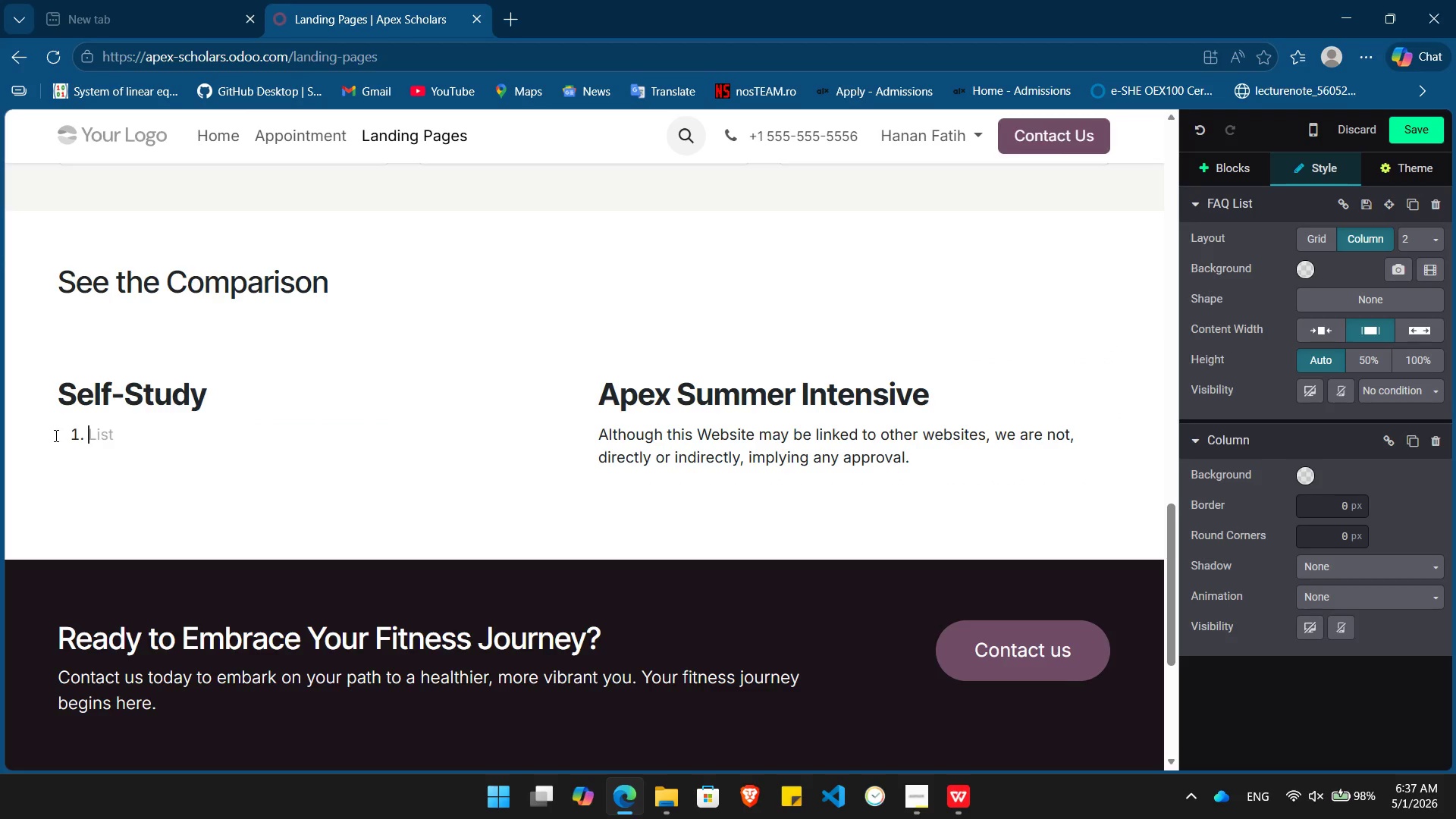 
type(Av)
key(Backspace)
key(Backspace)
type(Avg. Score)
 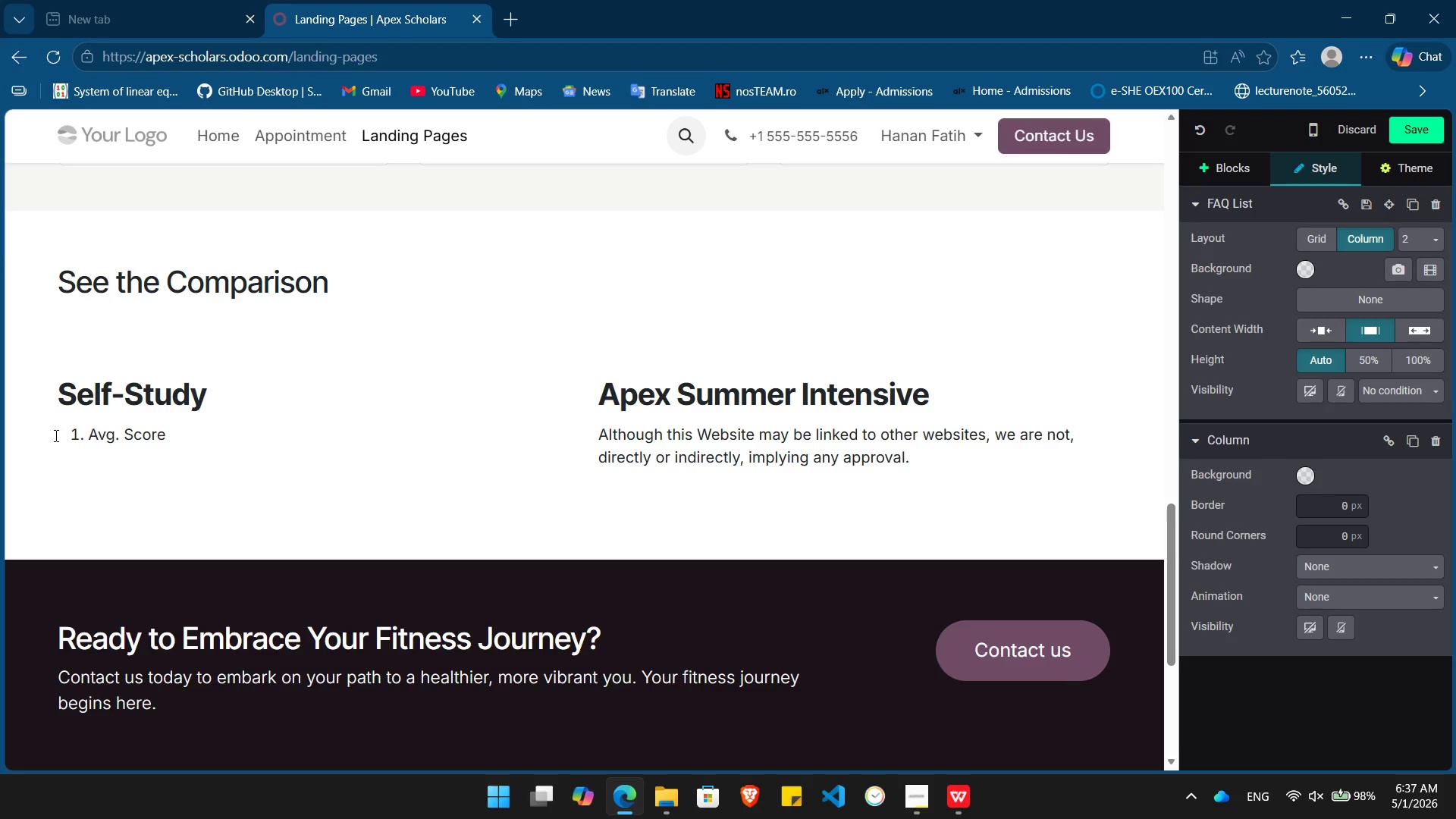 
wait(5.94)
 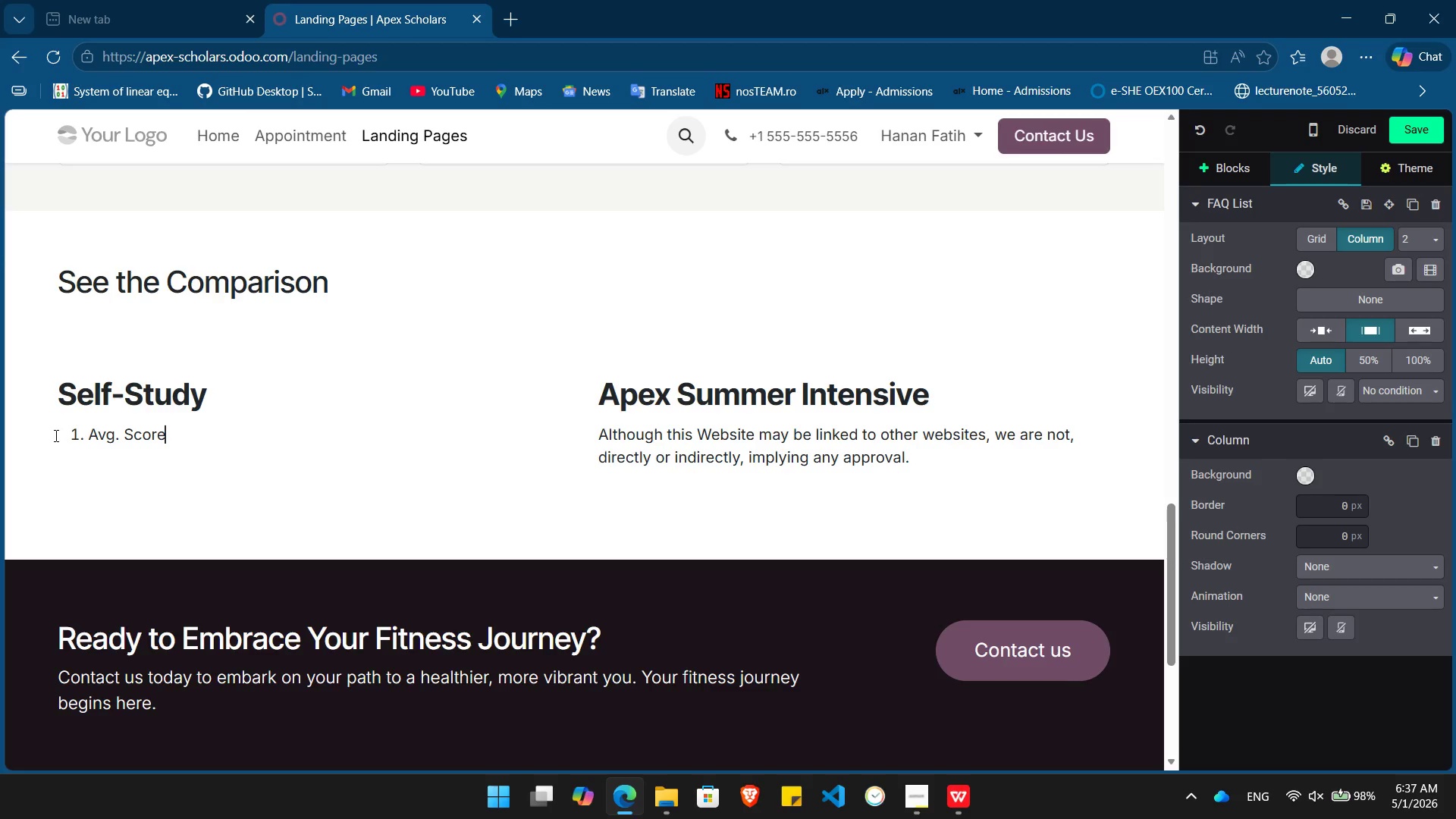 
type( Increase = 30-50 points)
 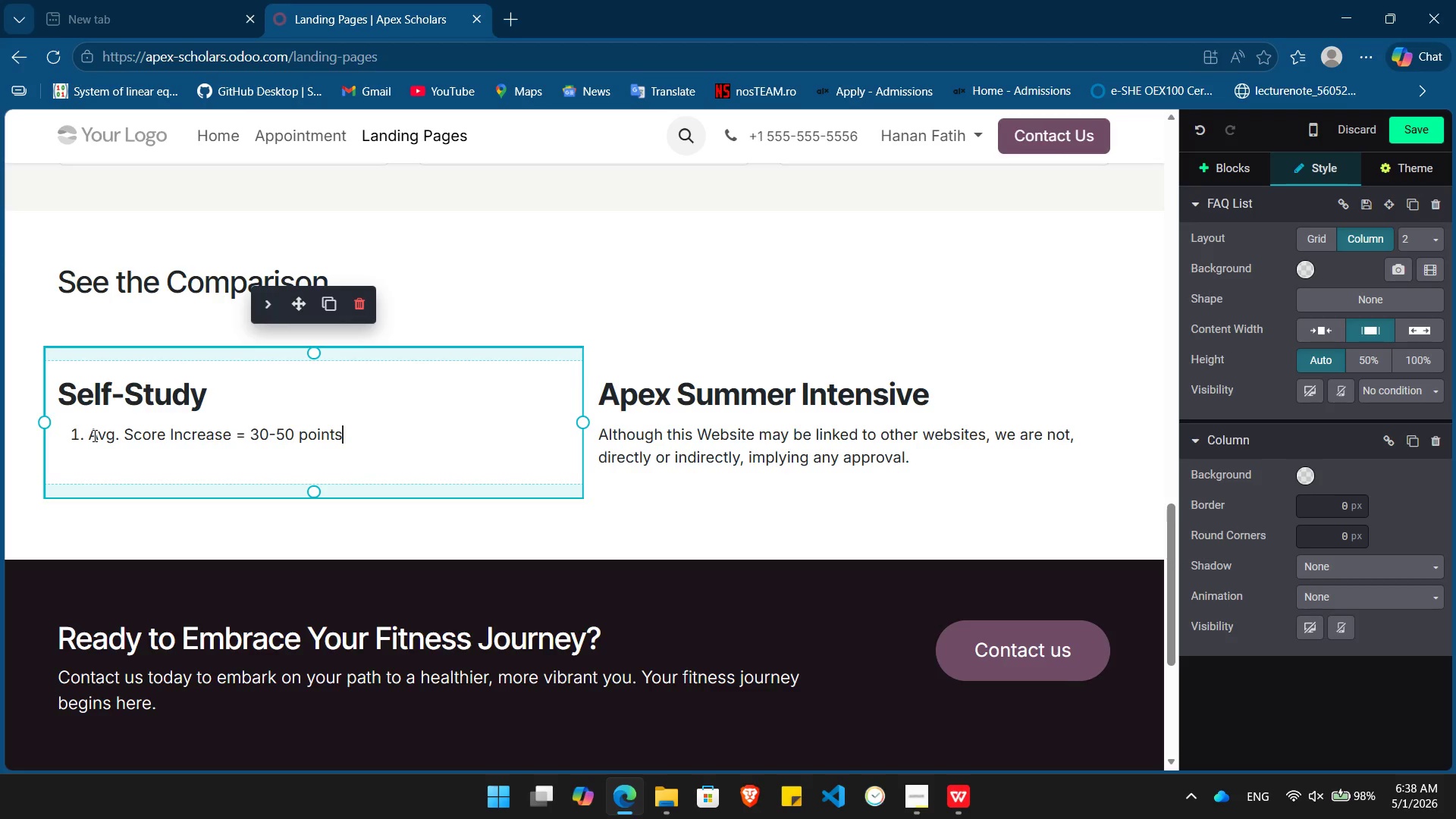 
left_click_drag(start_coordinate=[89, 435], to_coordinate=[236, 433])
 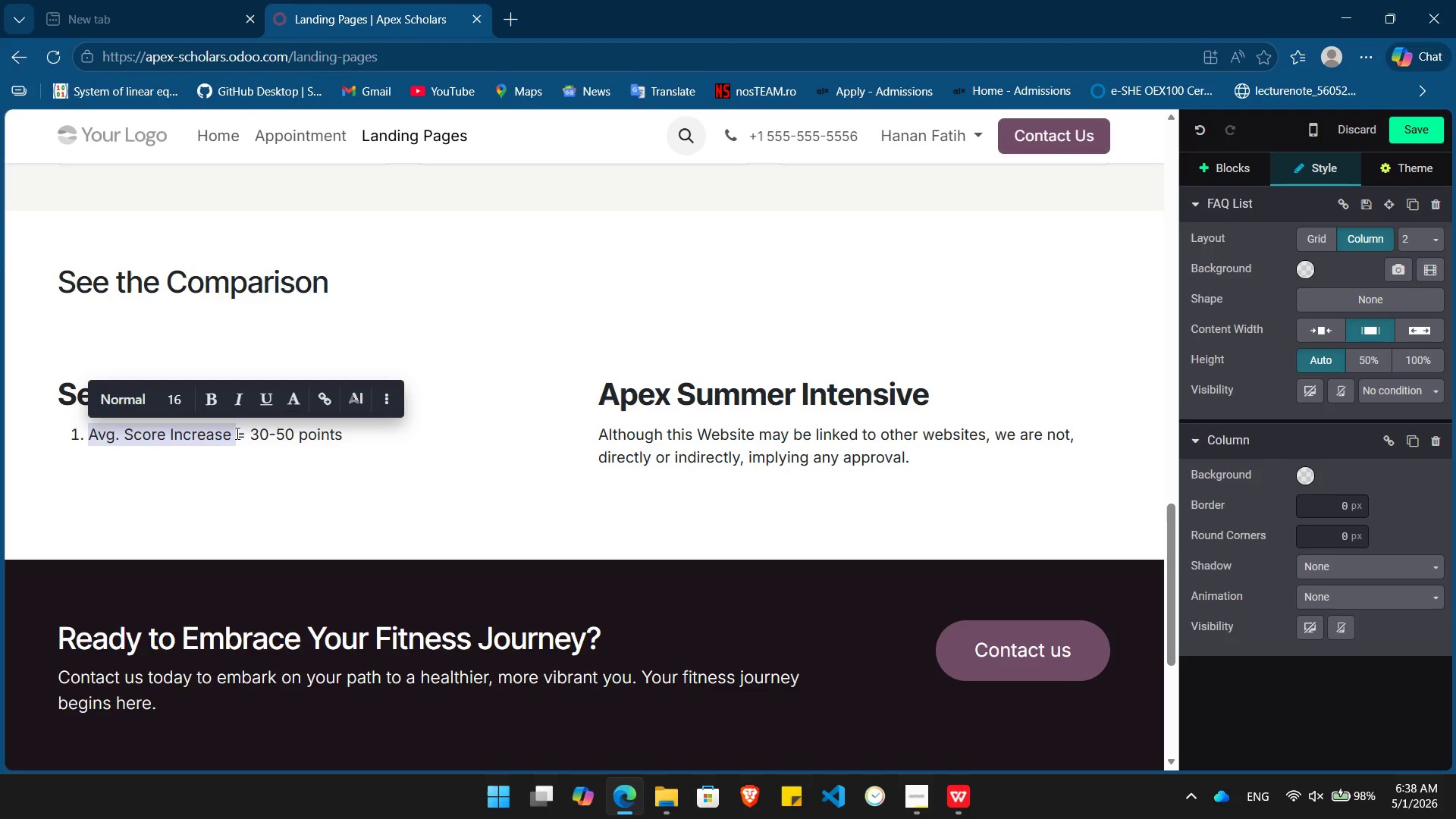 
key(Shift+ArrowLeft)
 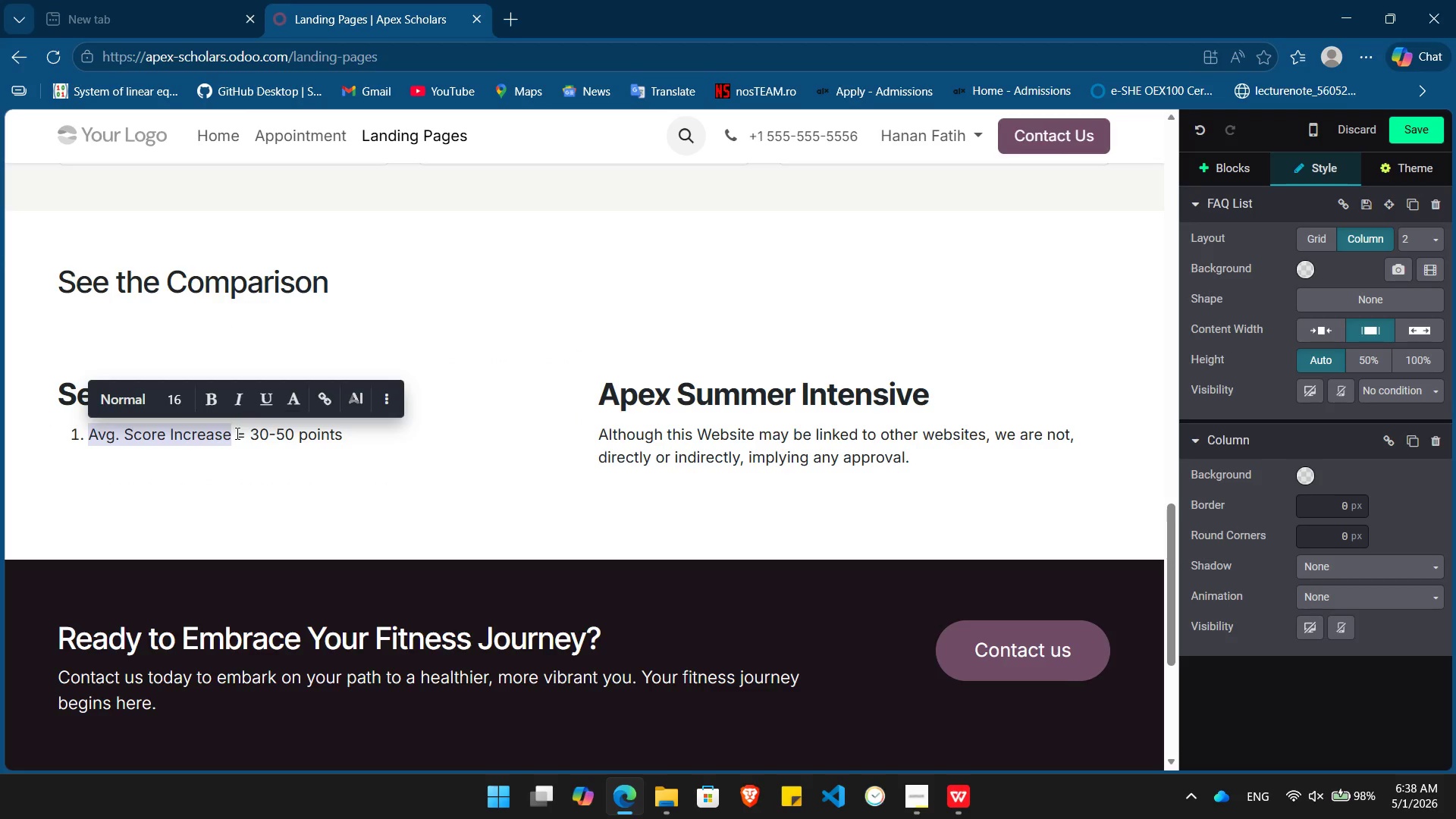 
key(Control+B)
 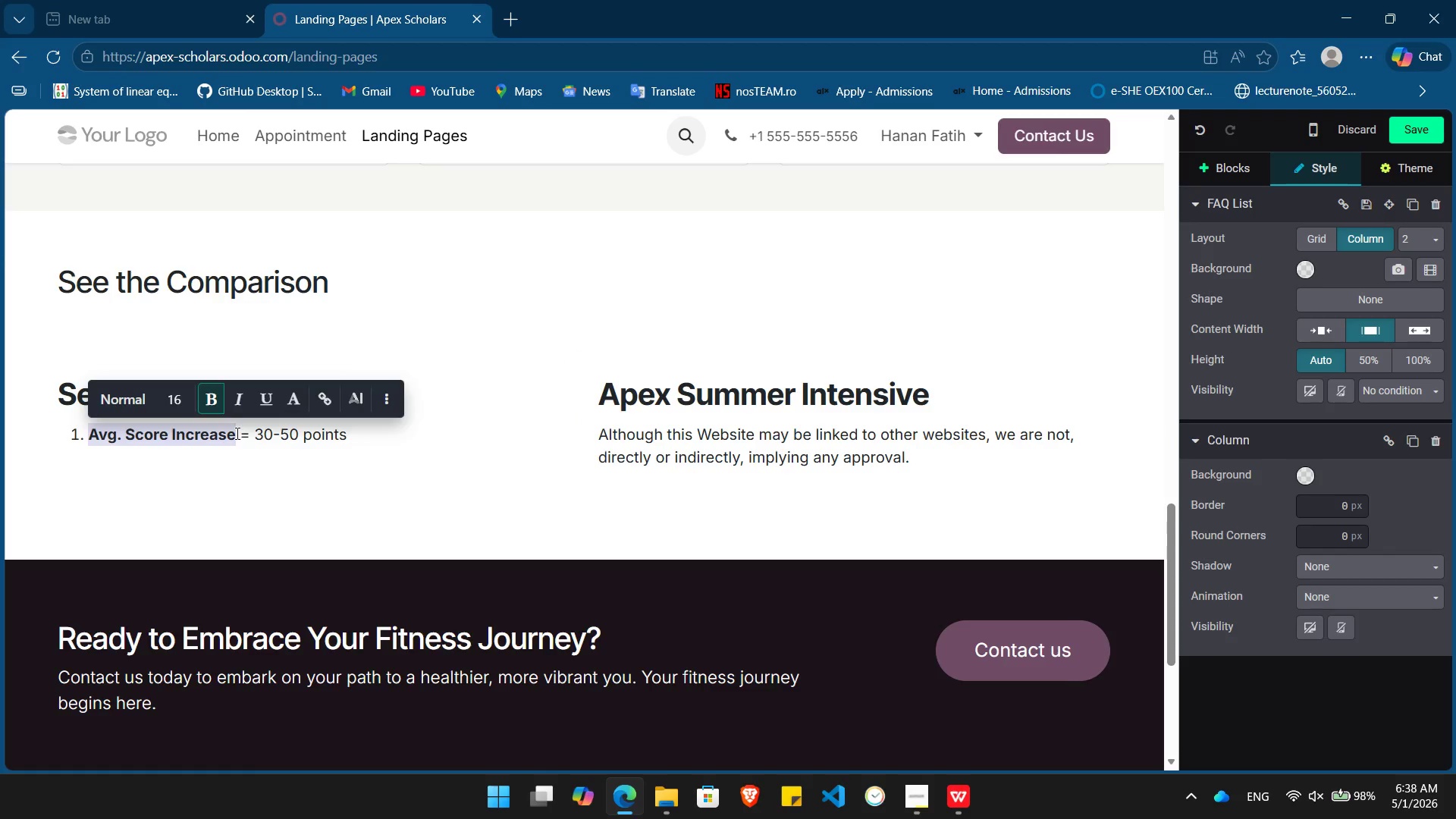 
key(Control+C)
 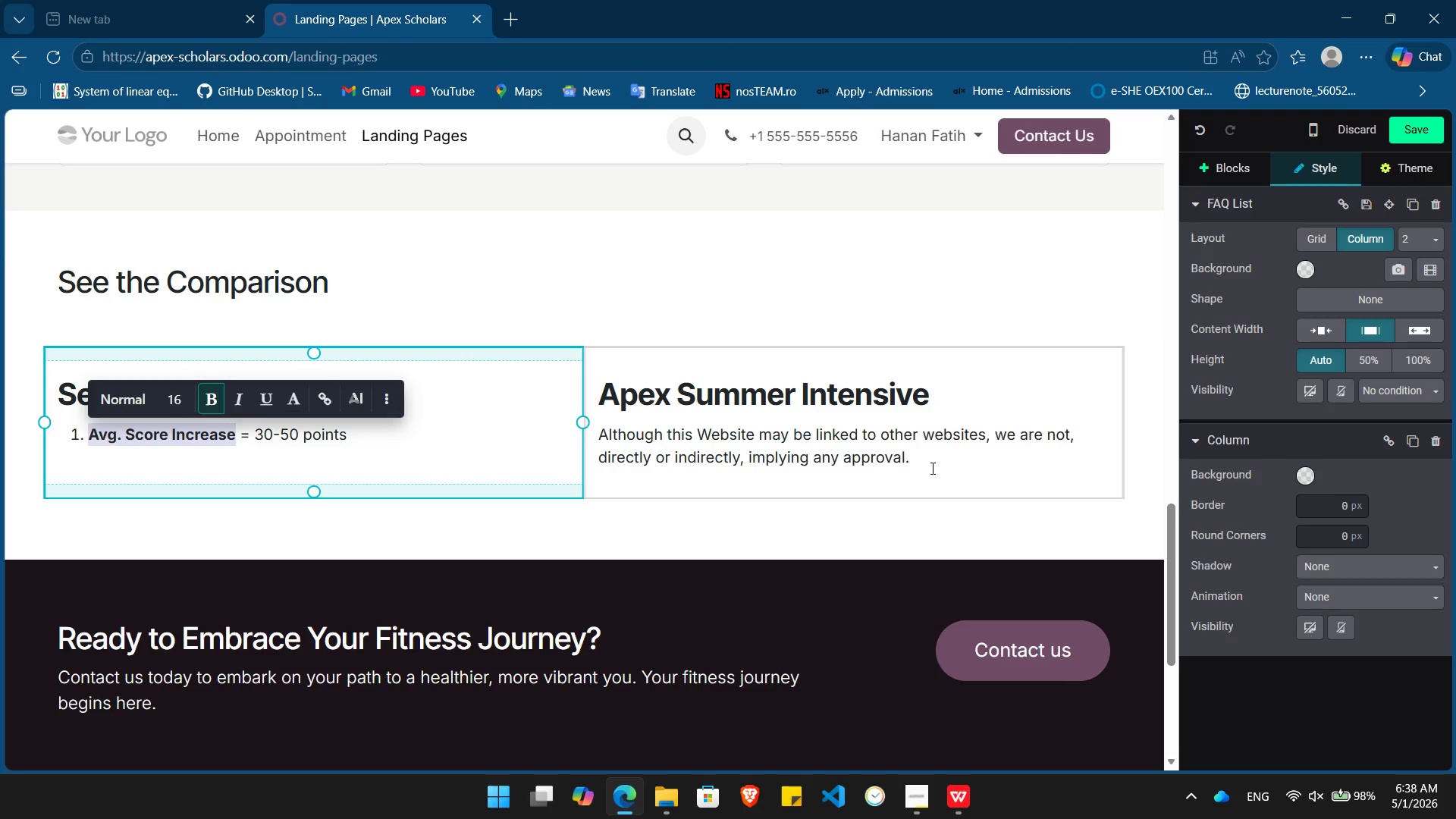 
left_click([930, 467])
 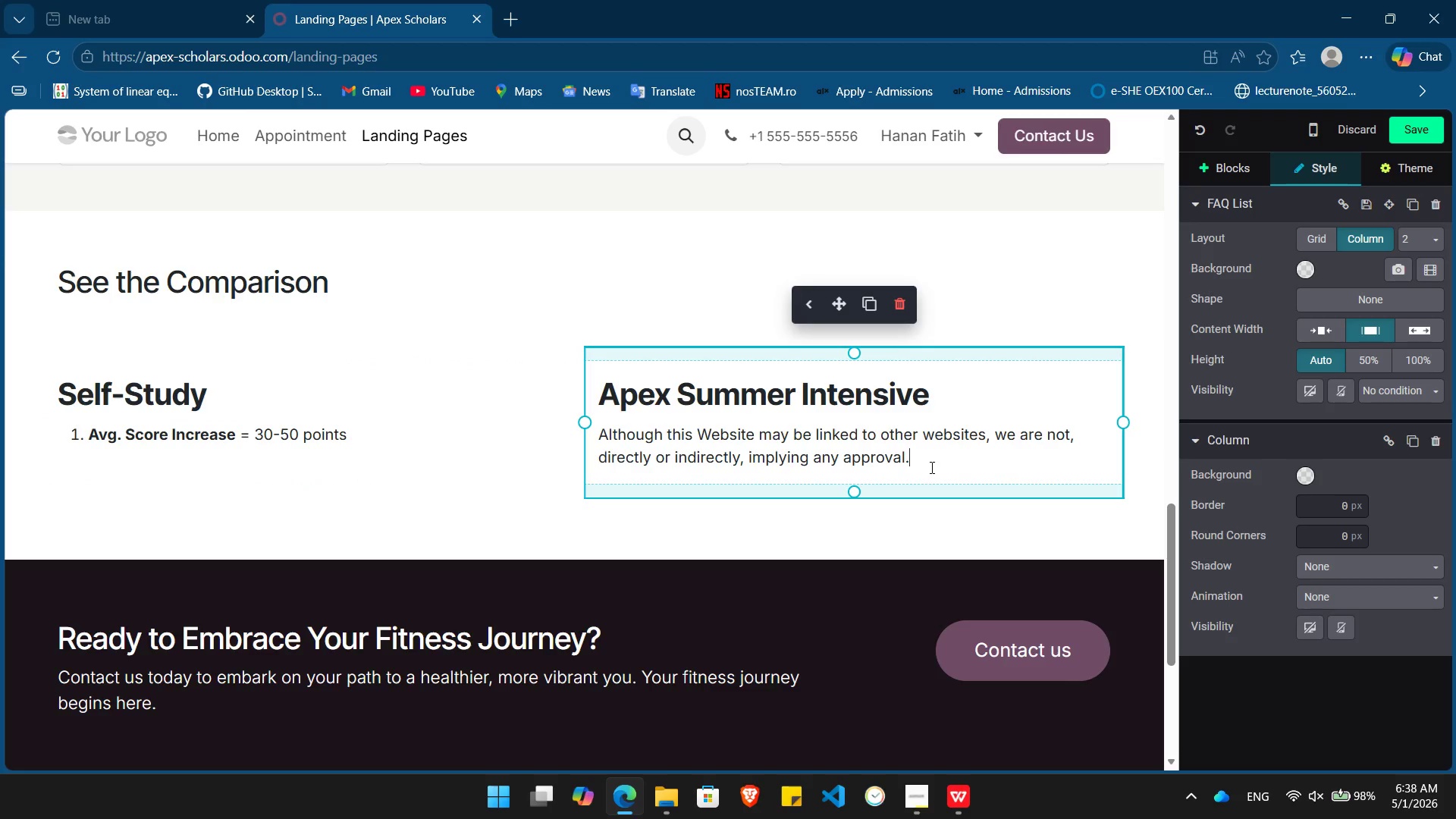 
left_click_drag(start_coordinate=[930, 467], to_coordinate=[597, 444])
 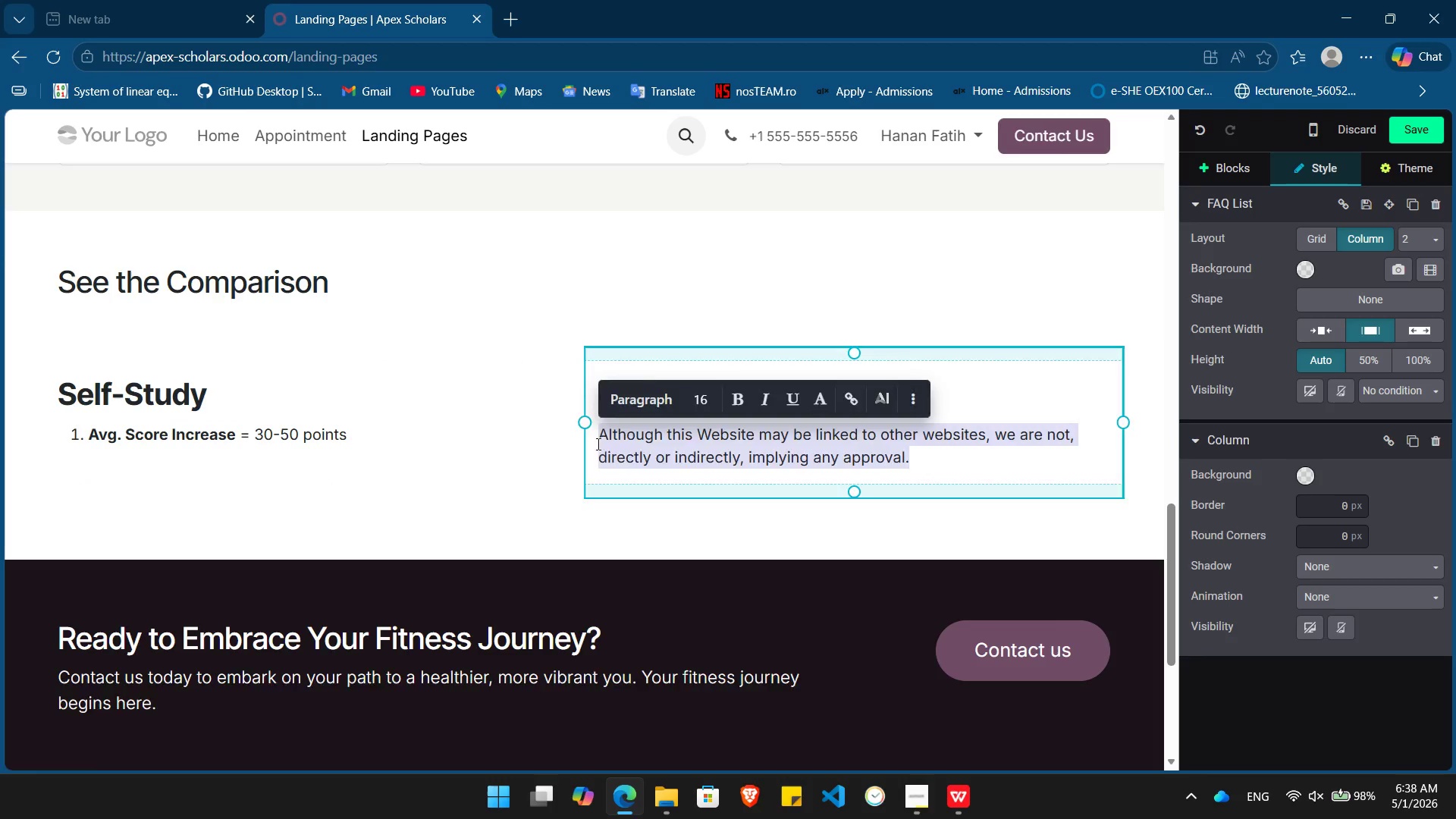 
key(Backspace)
 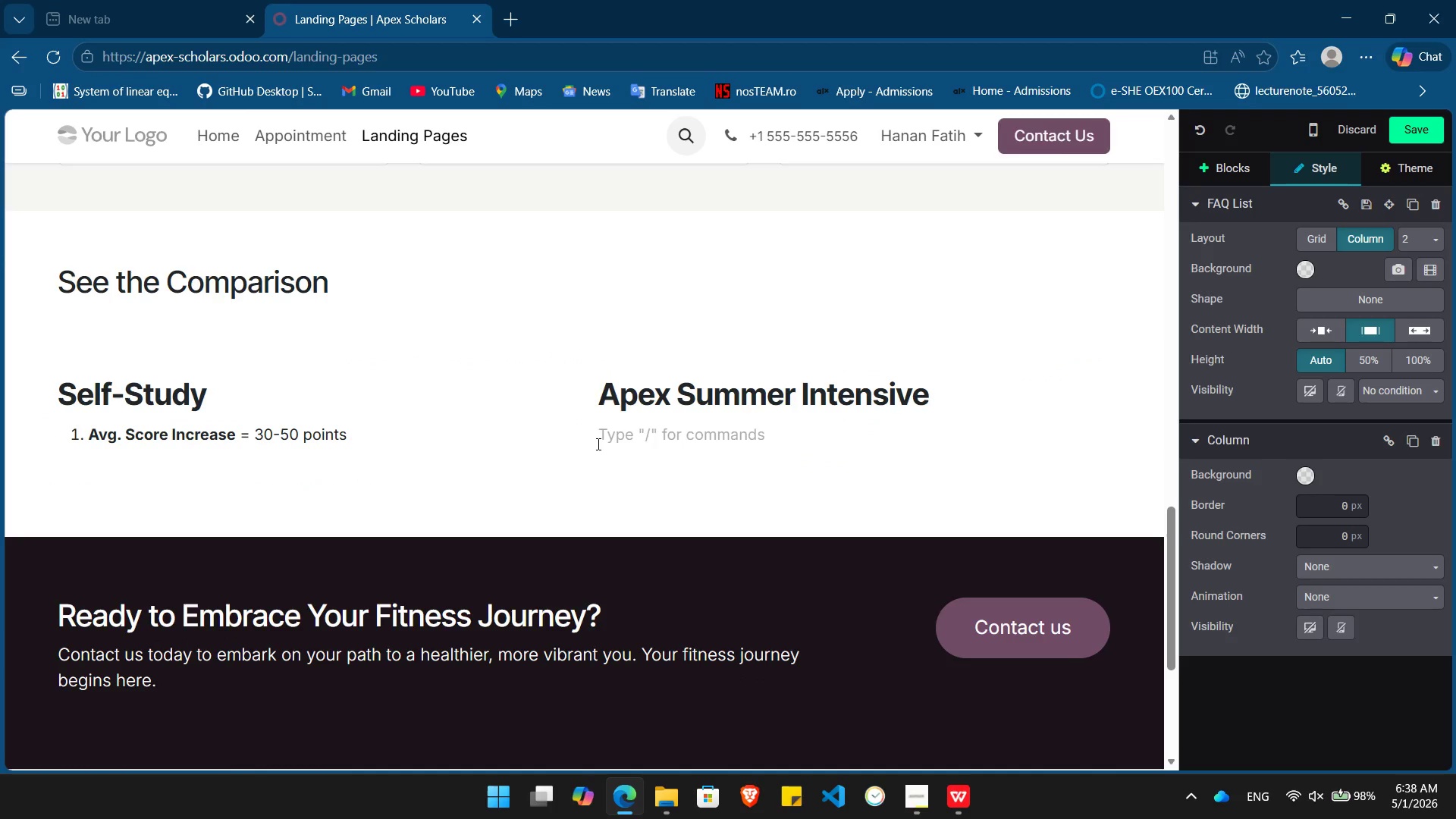 
key(Numpad1)
 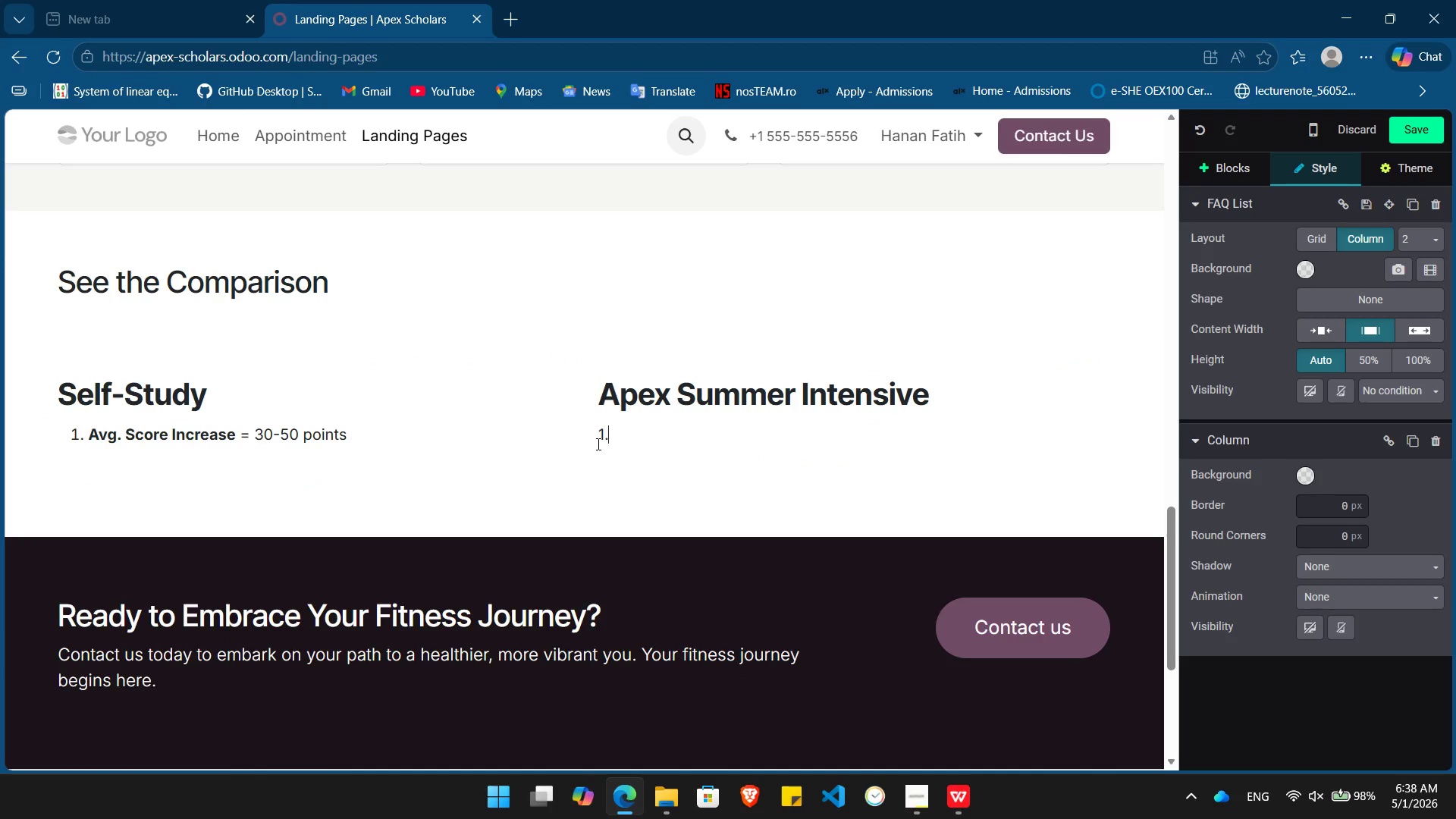 
key(NumpadDecimal)
 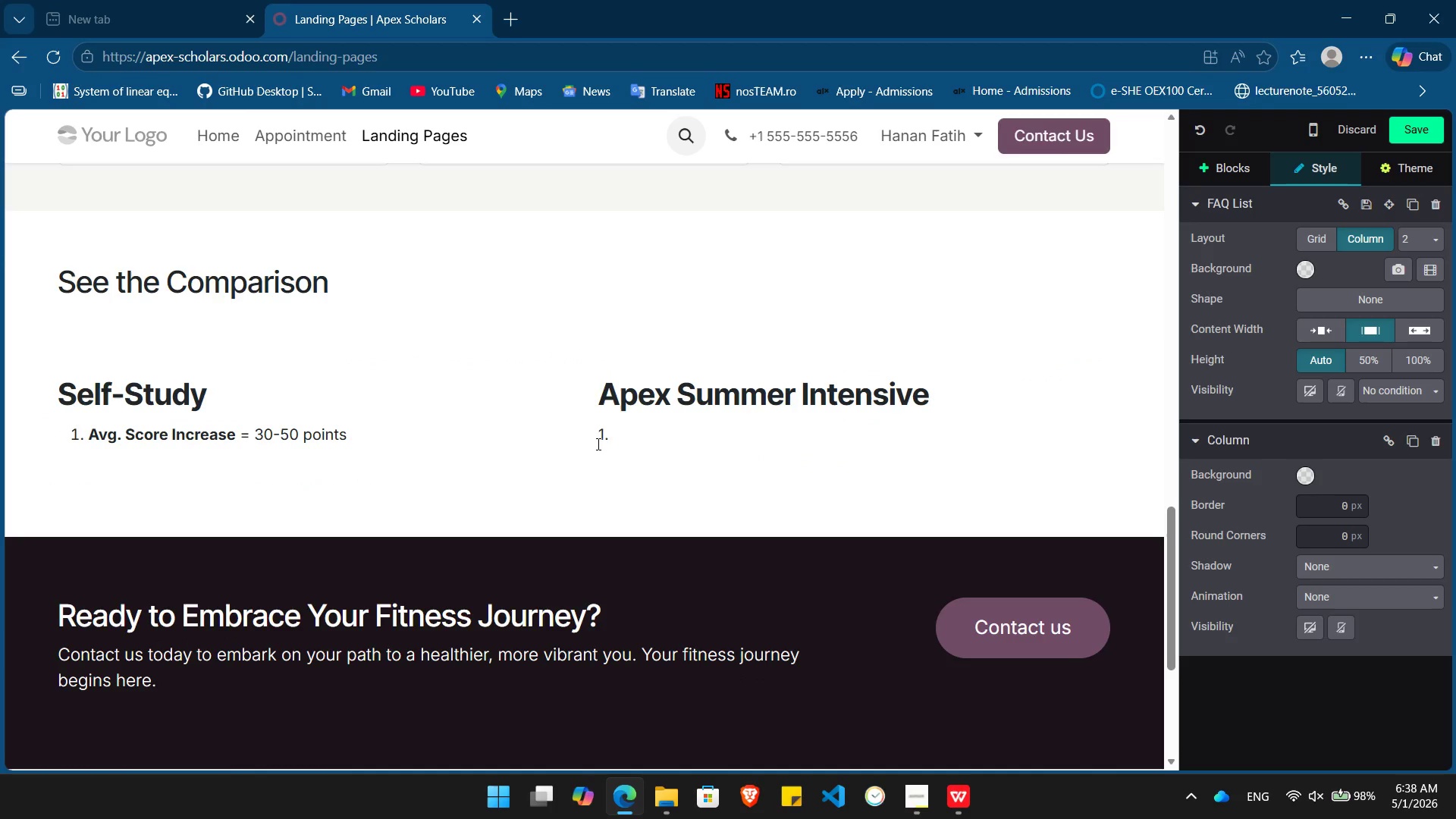 
key(Space)
 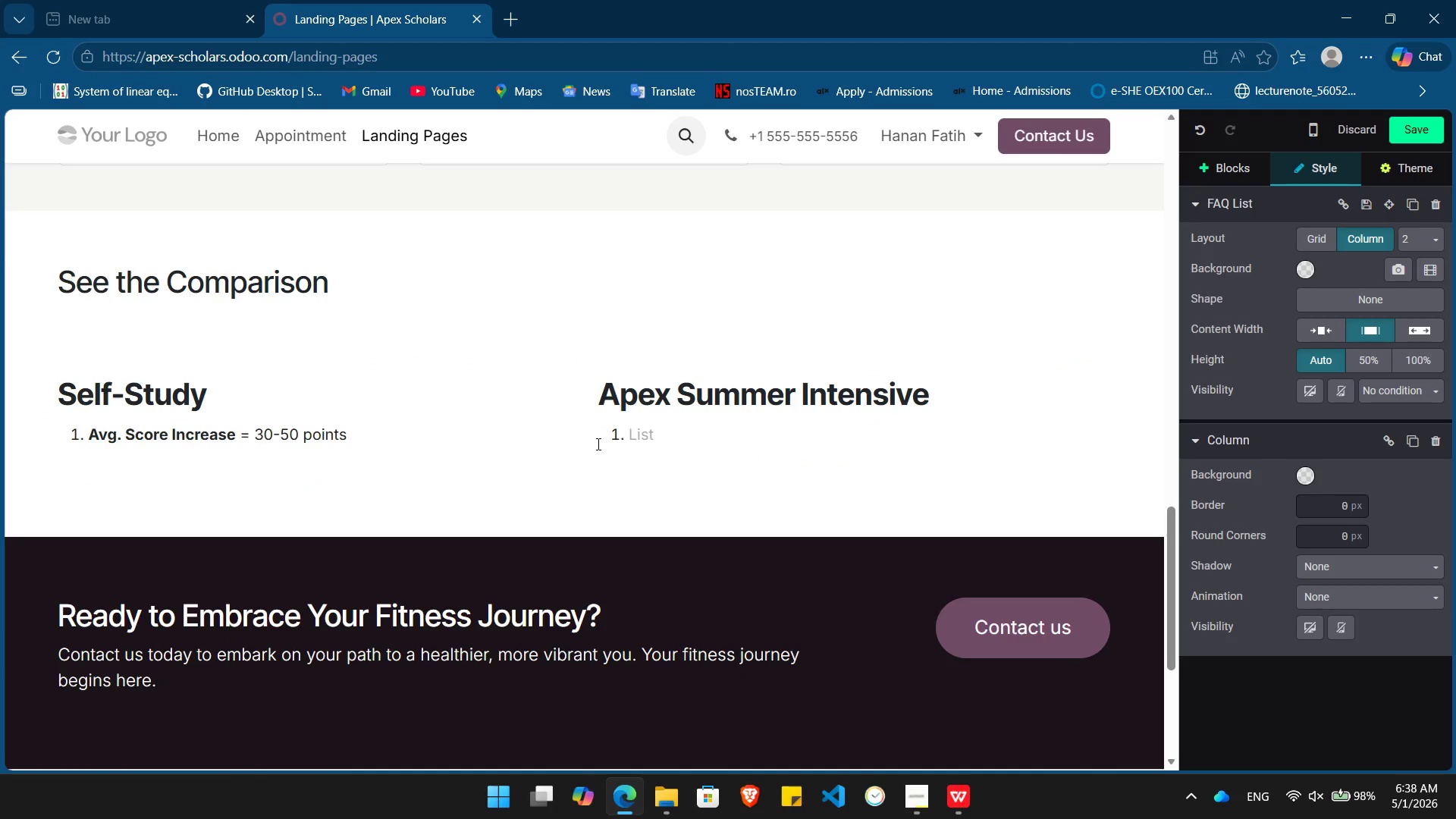 
key(Control+ControlLeft)
 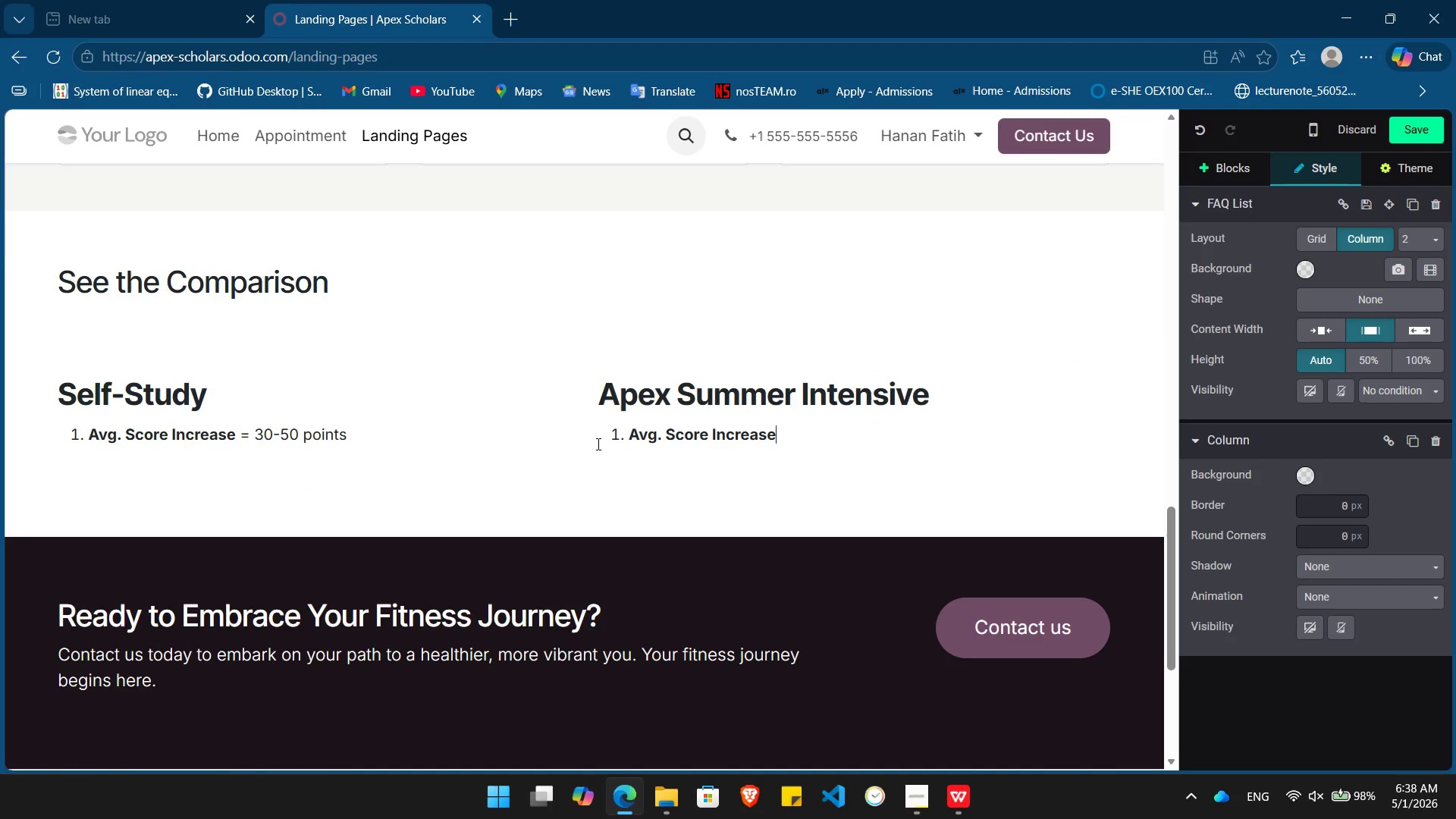 
key(Control+V)
 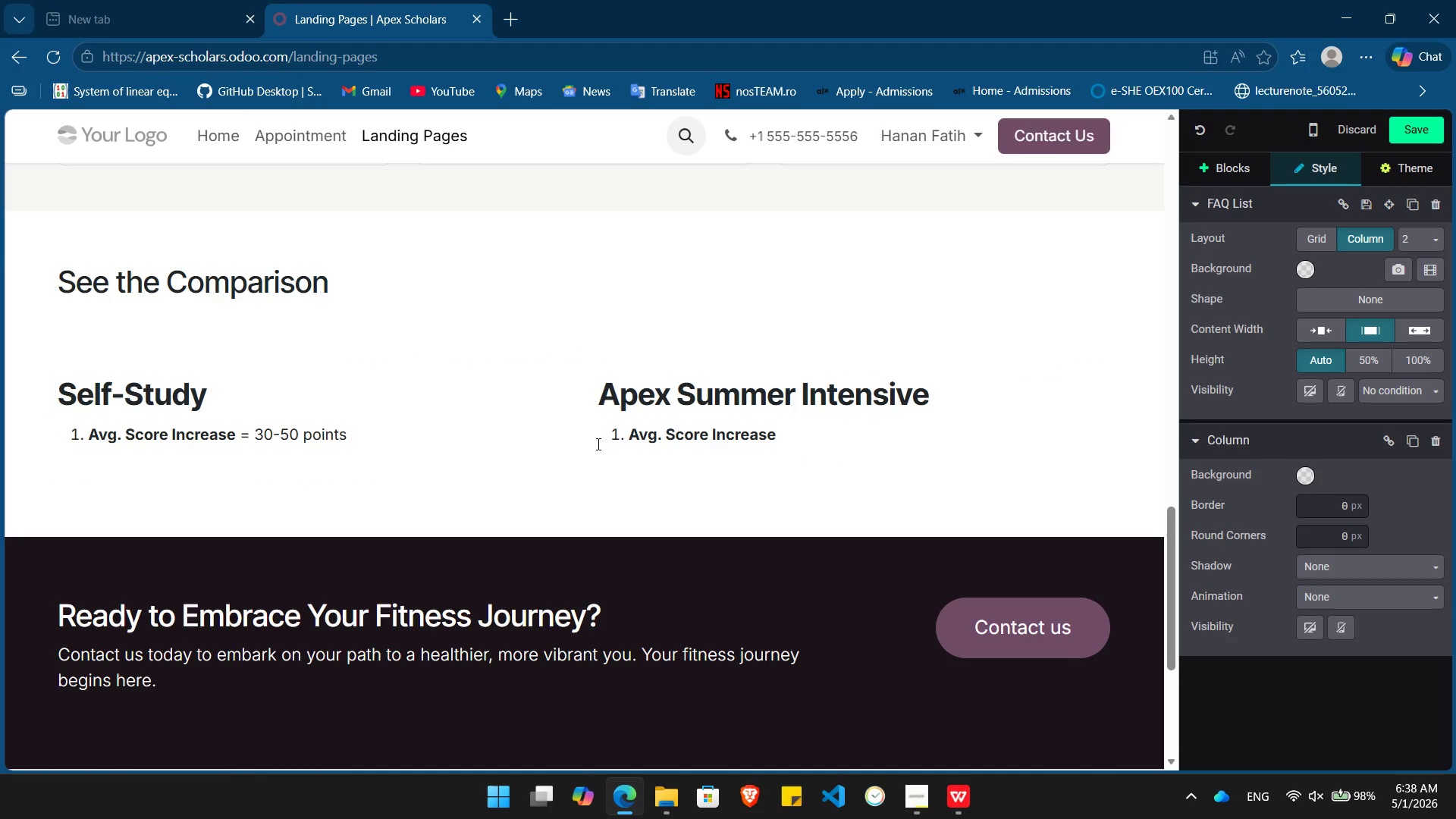 
key(Space)
 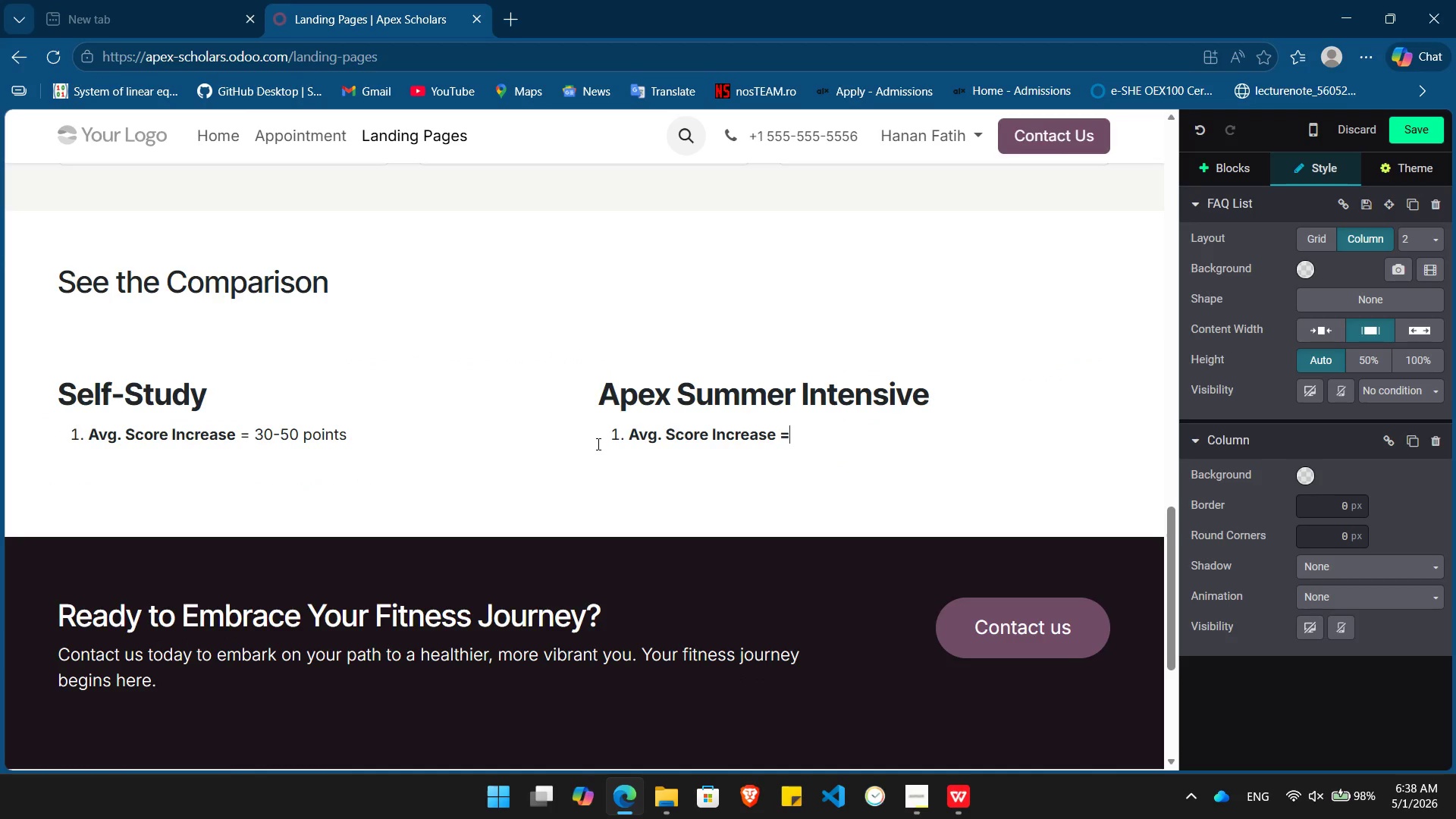 
key(Equal)
 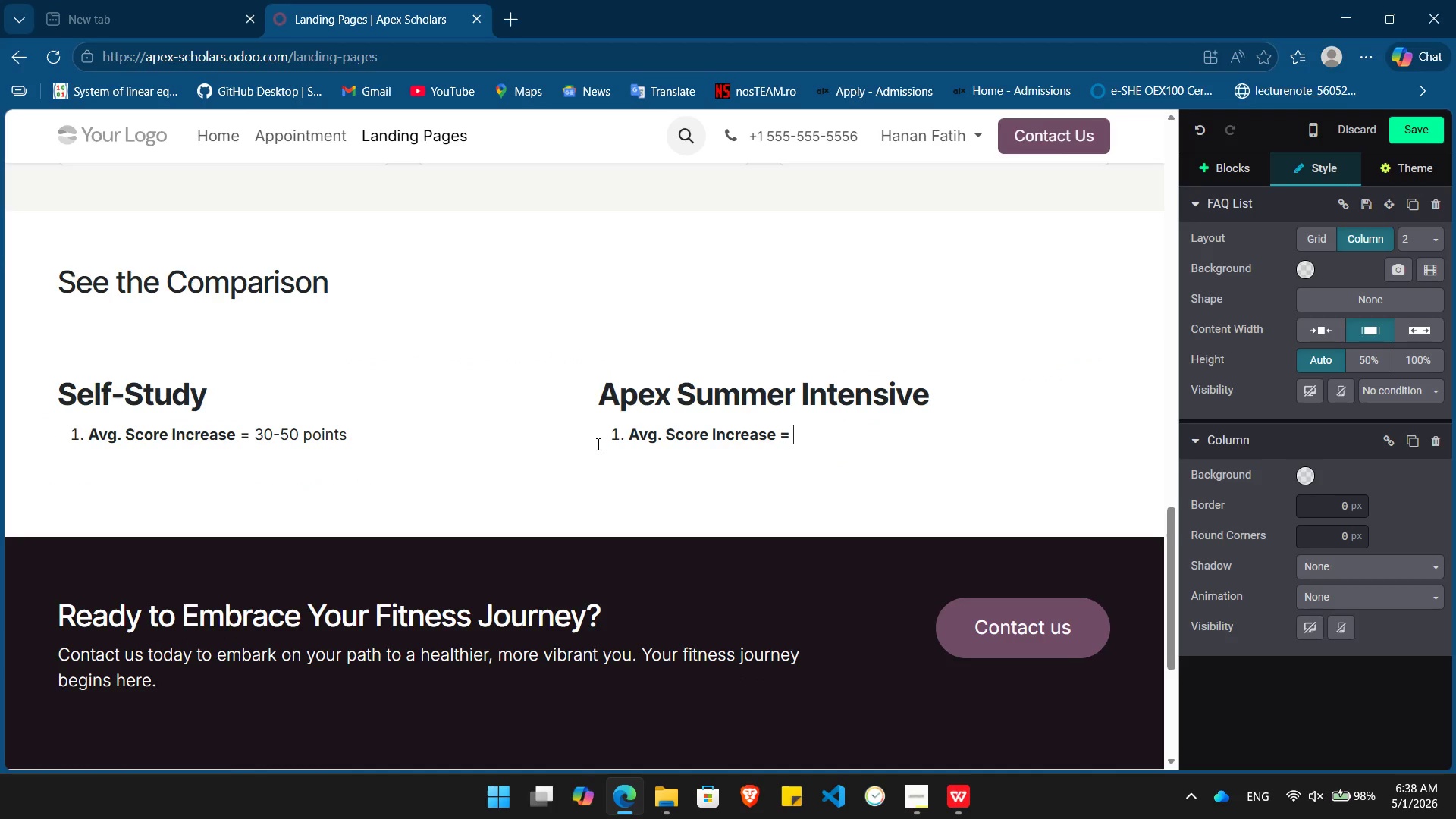 
key(Space)
 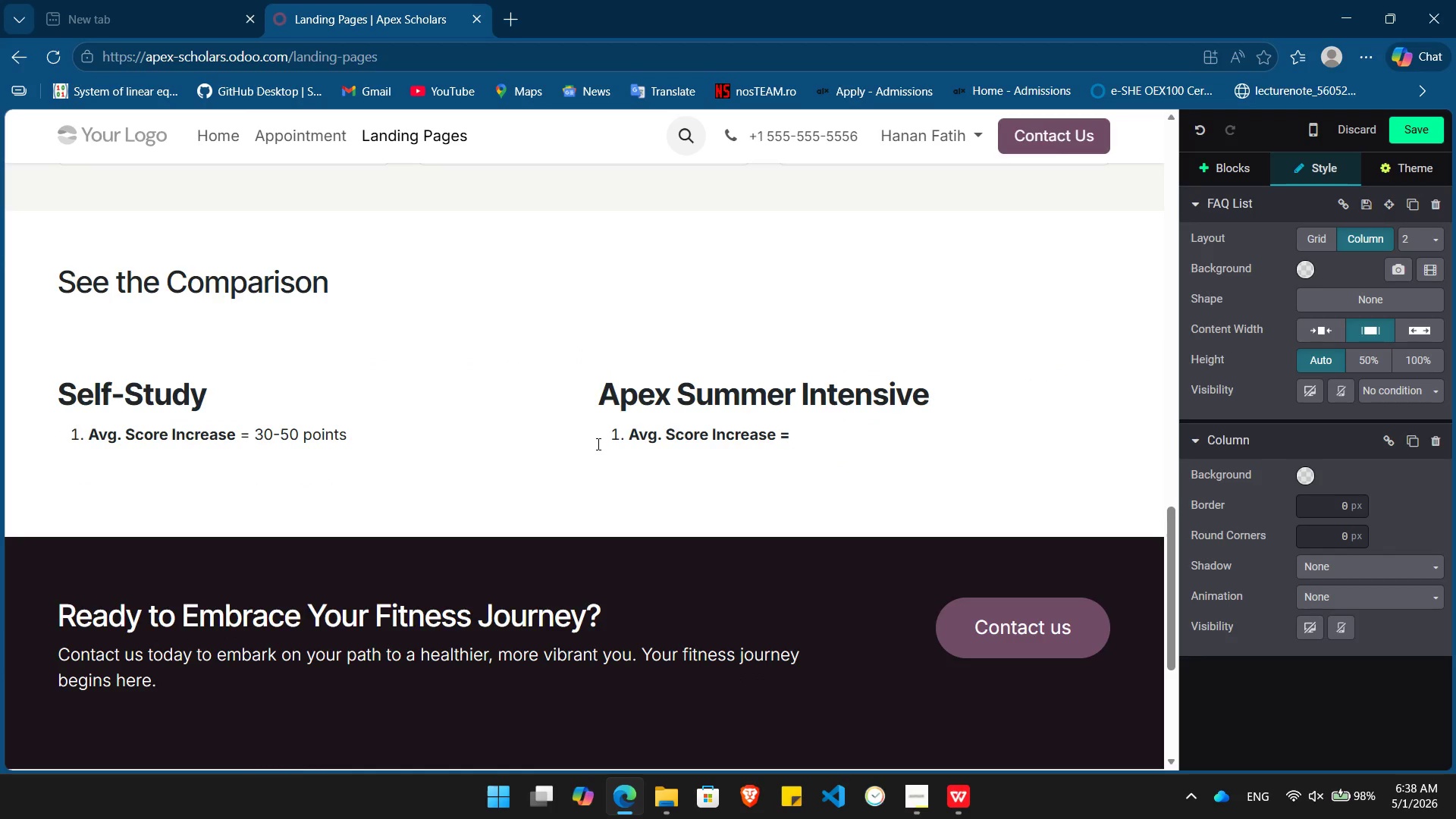 
key(Numpad1)
 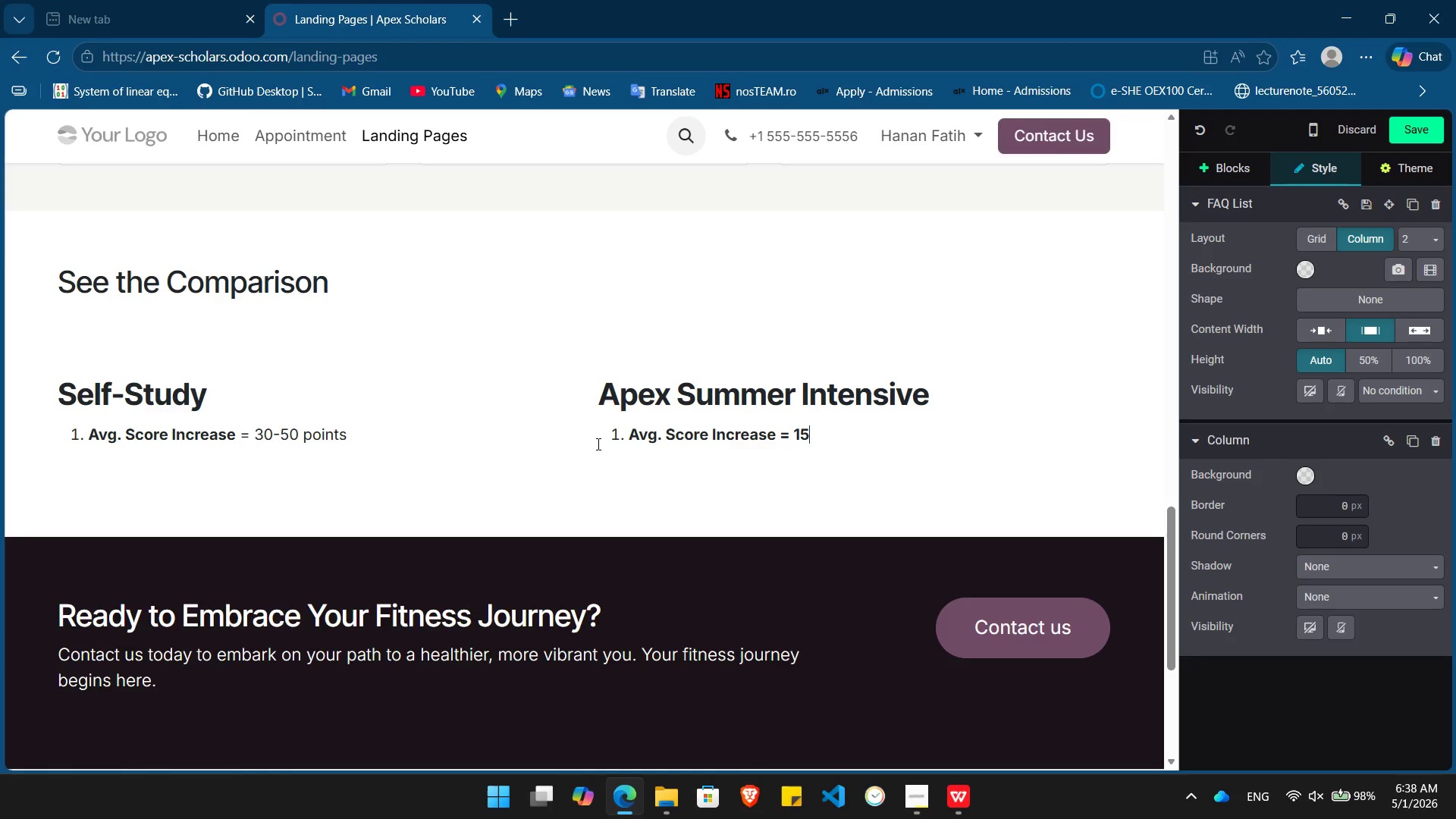 
key(Numpad5)
 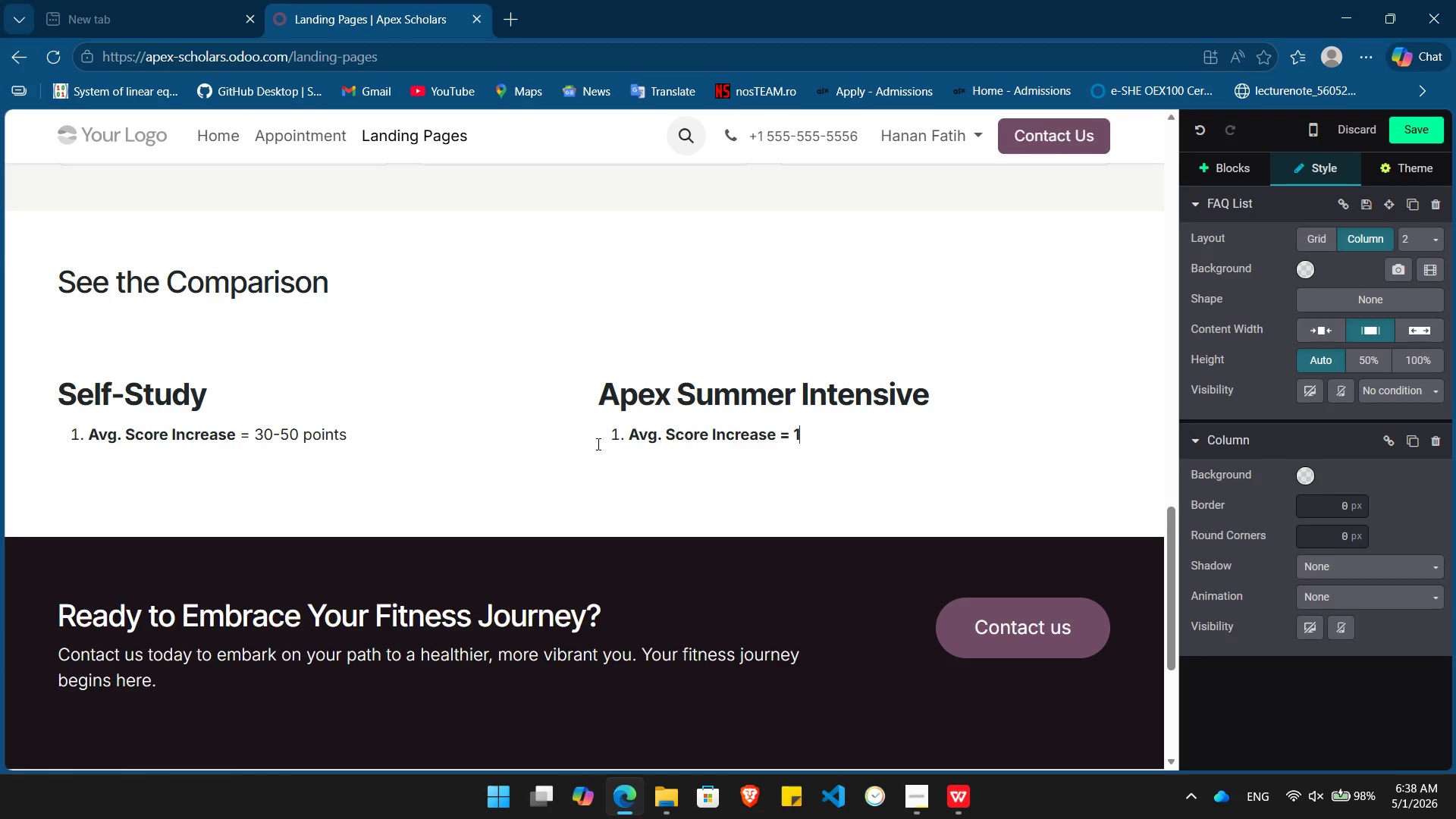 
key(Backspace)
 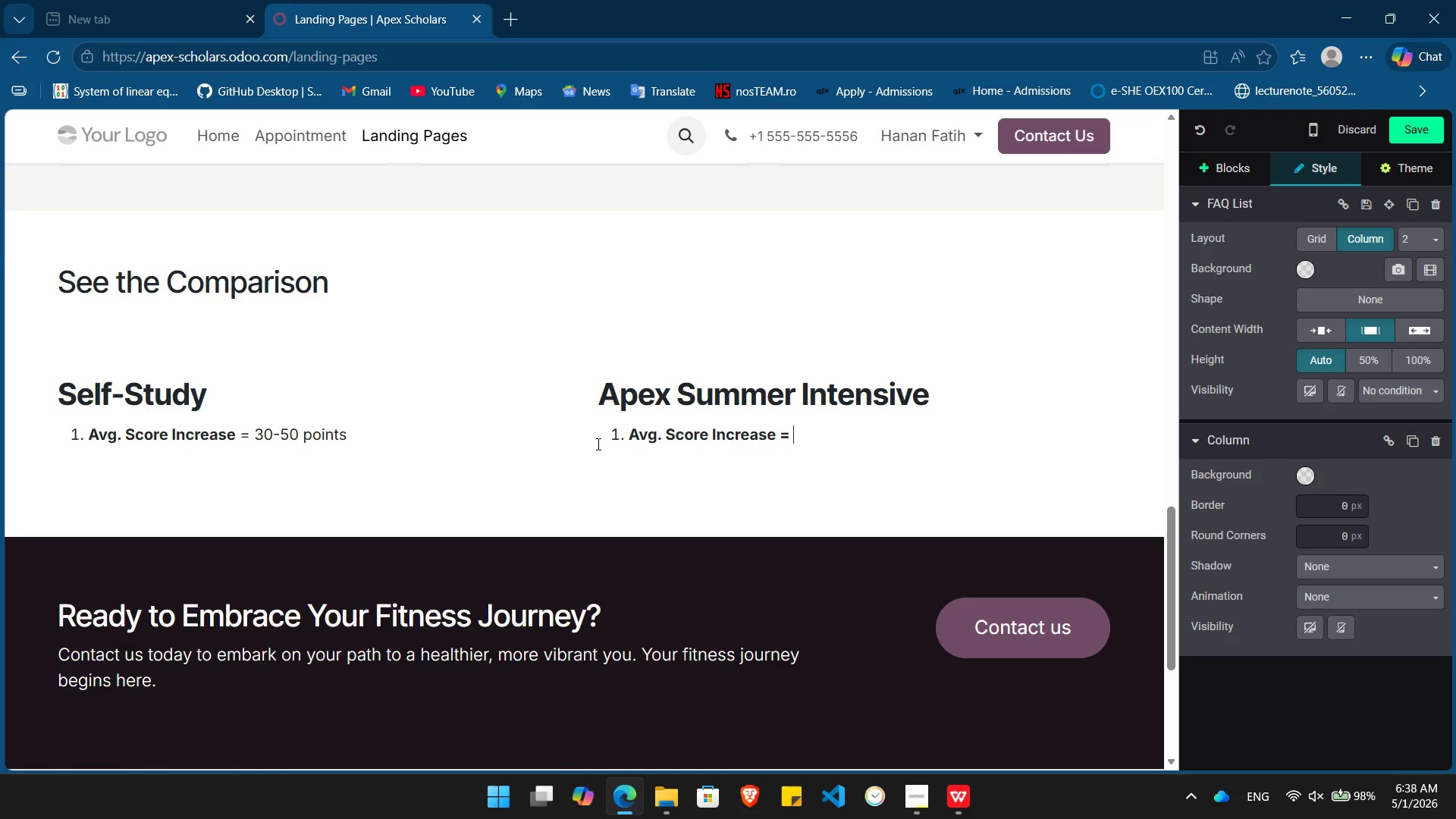 
key(Backspace)
 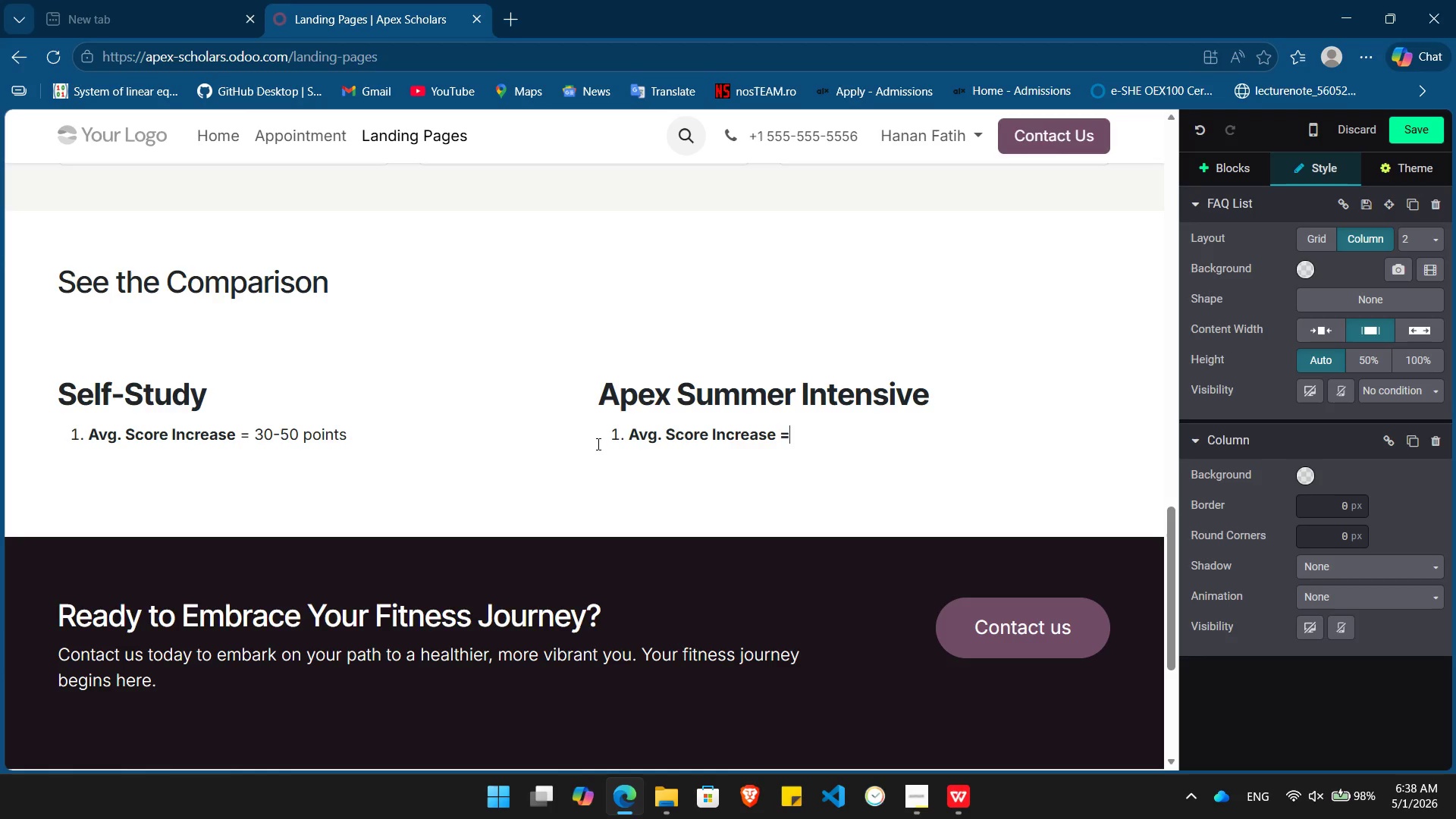 
key(Backspace)
 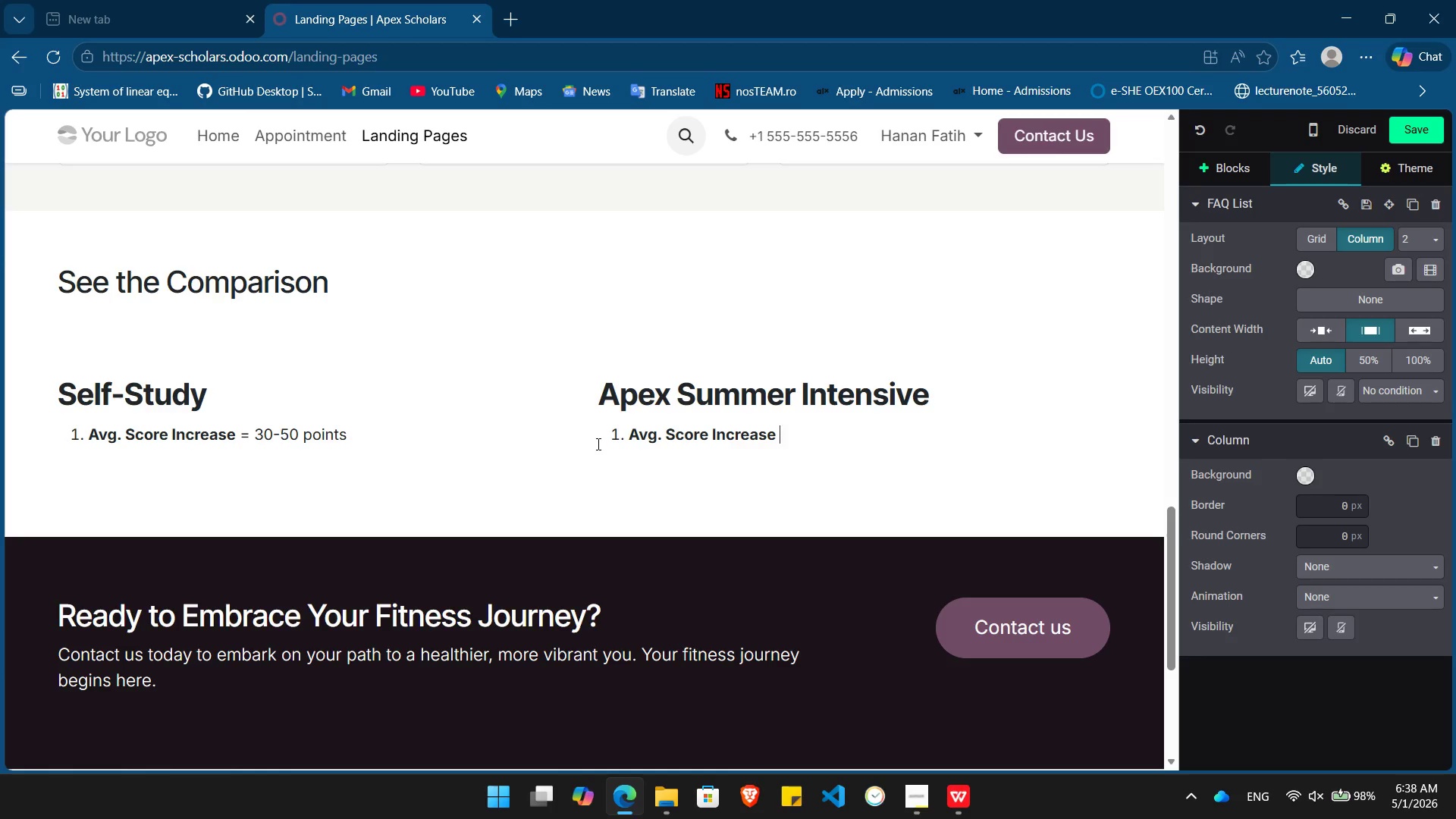 
key(Backspace)
 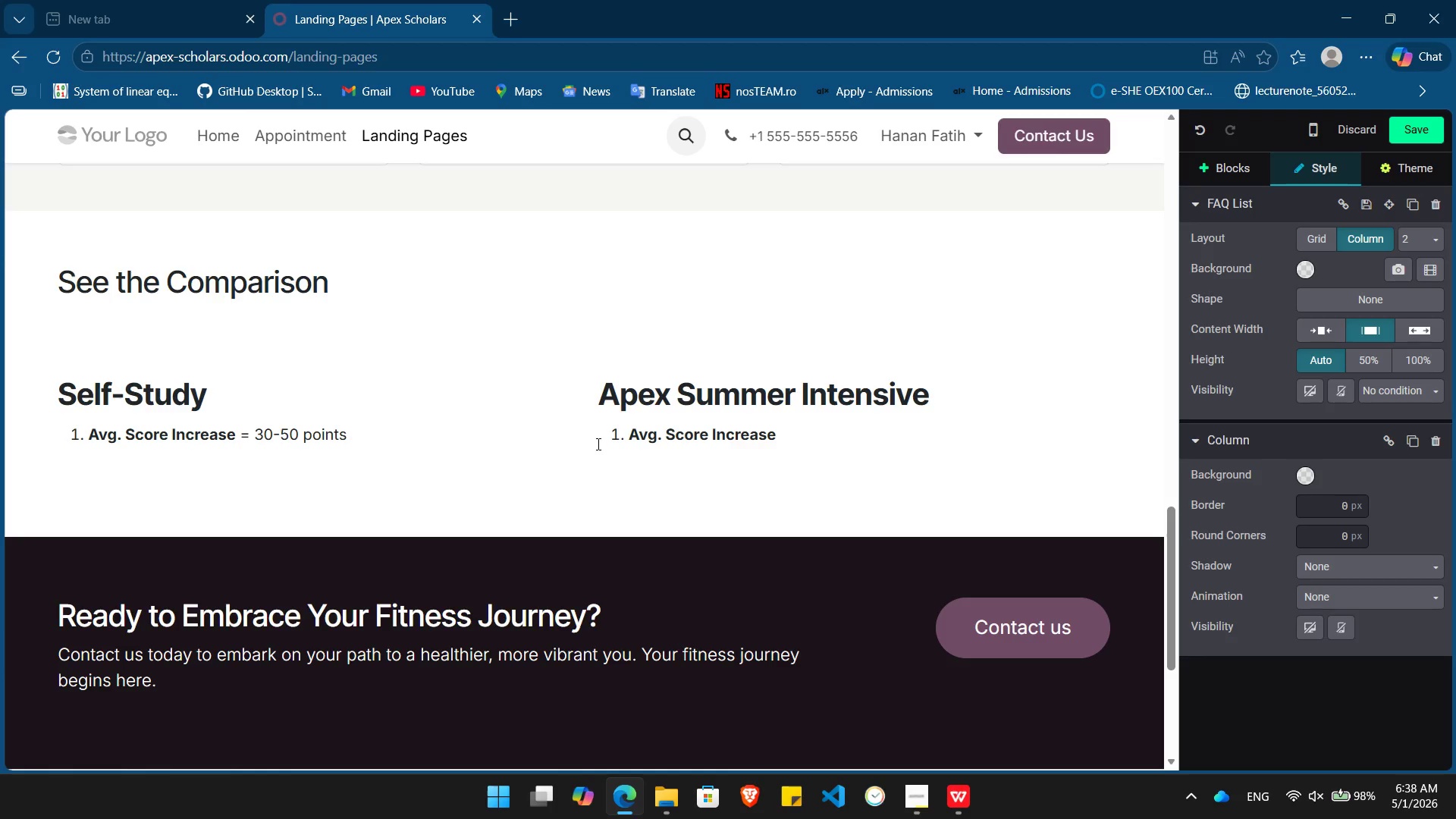 
key(Control+B)
 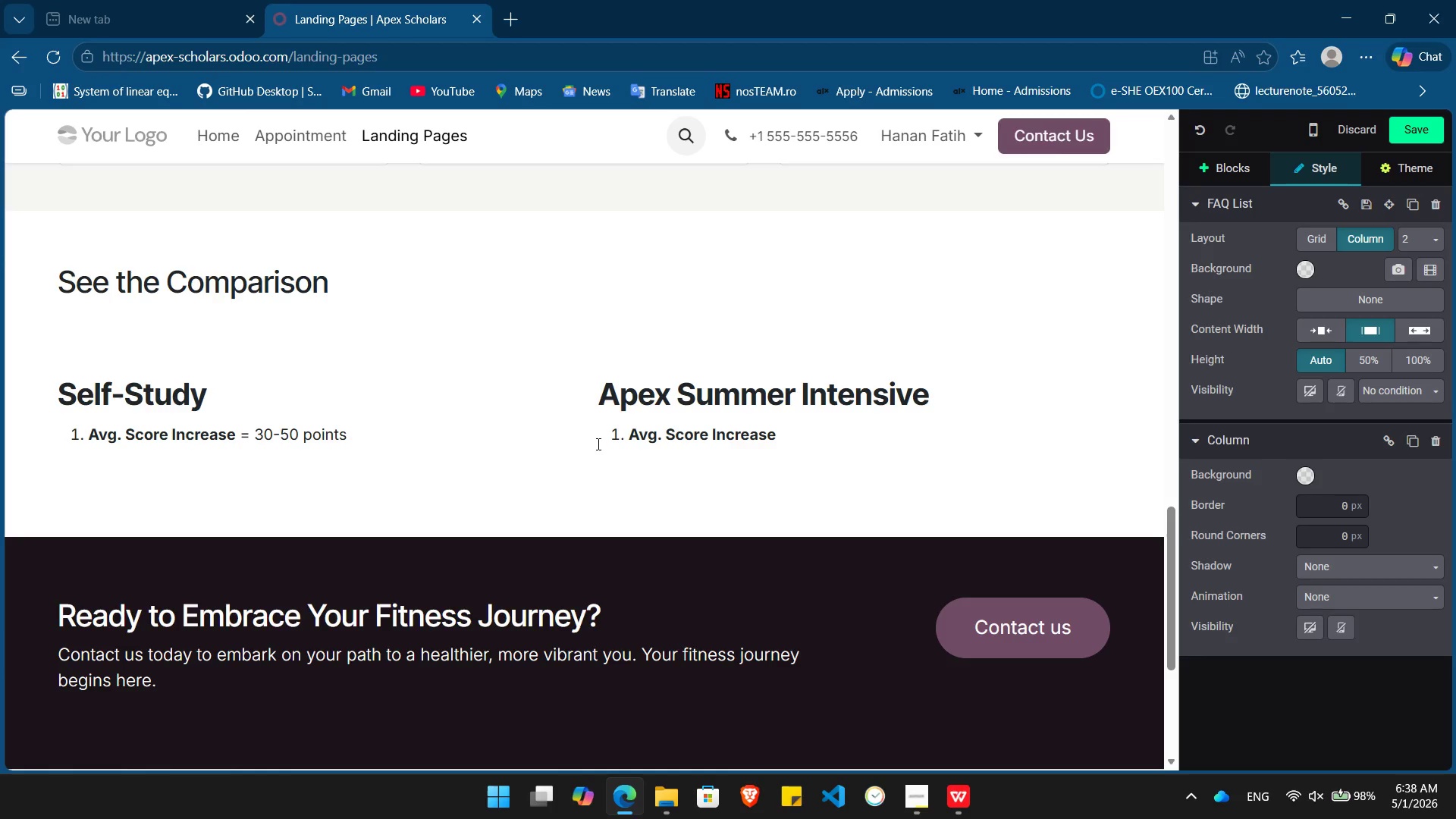 
key(Numpad1)
 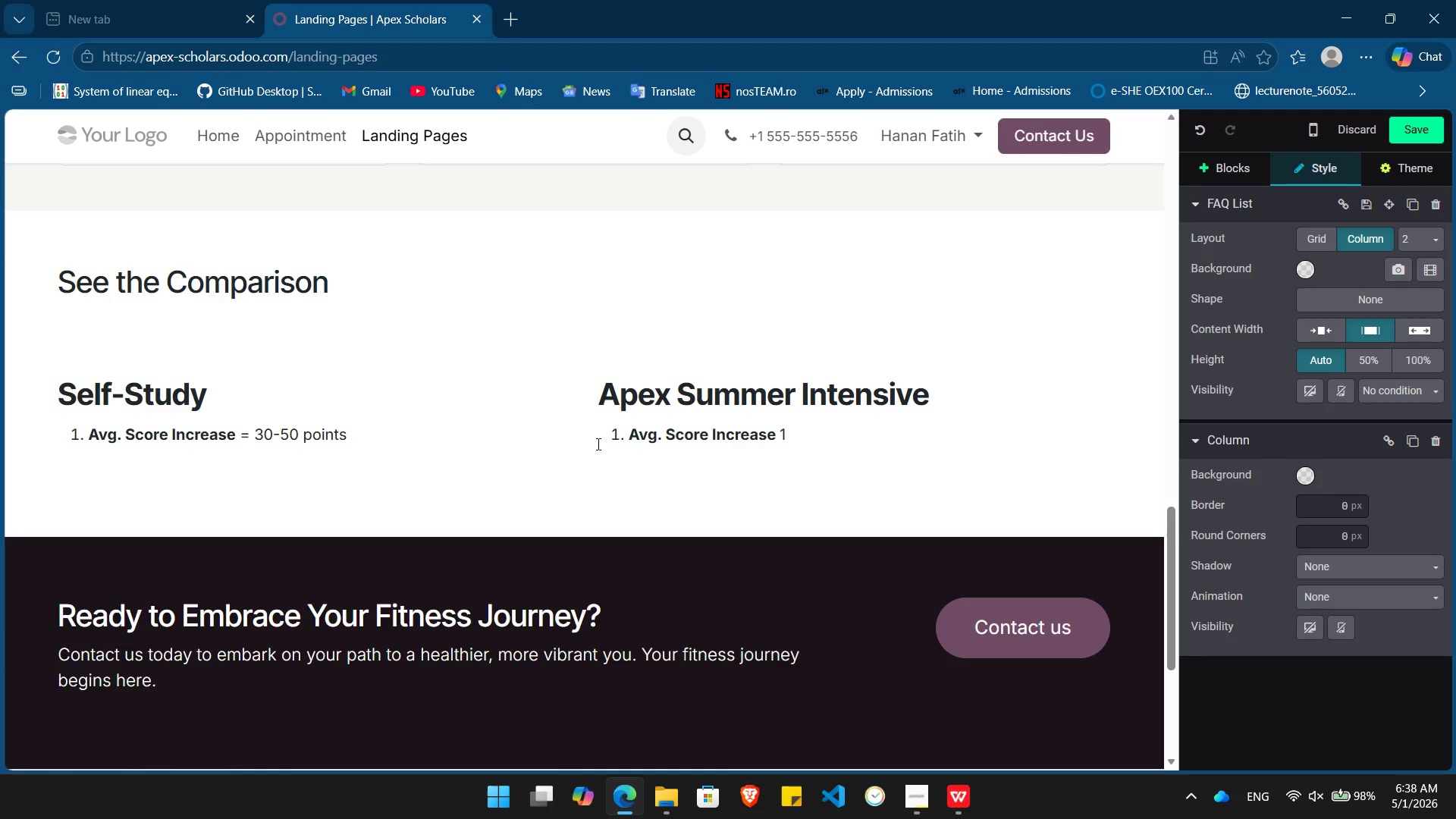 
key(Backspace)
 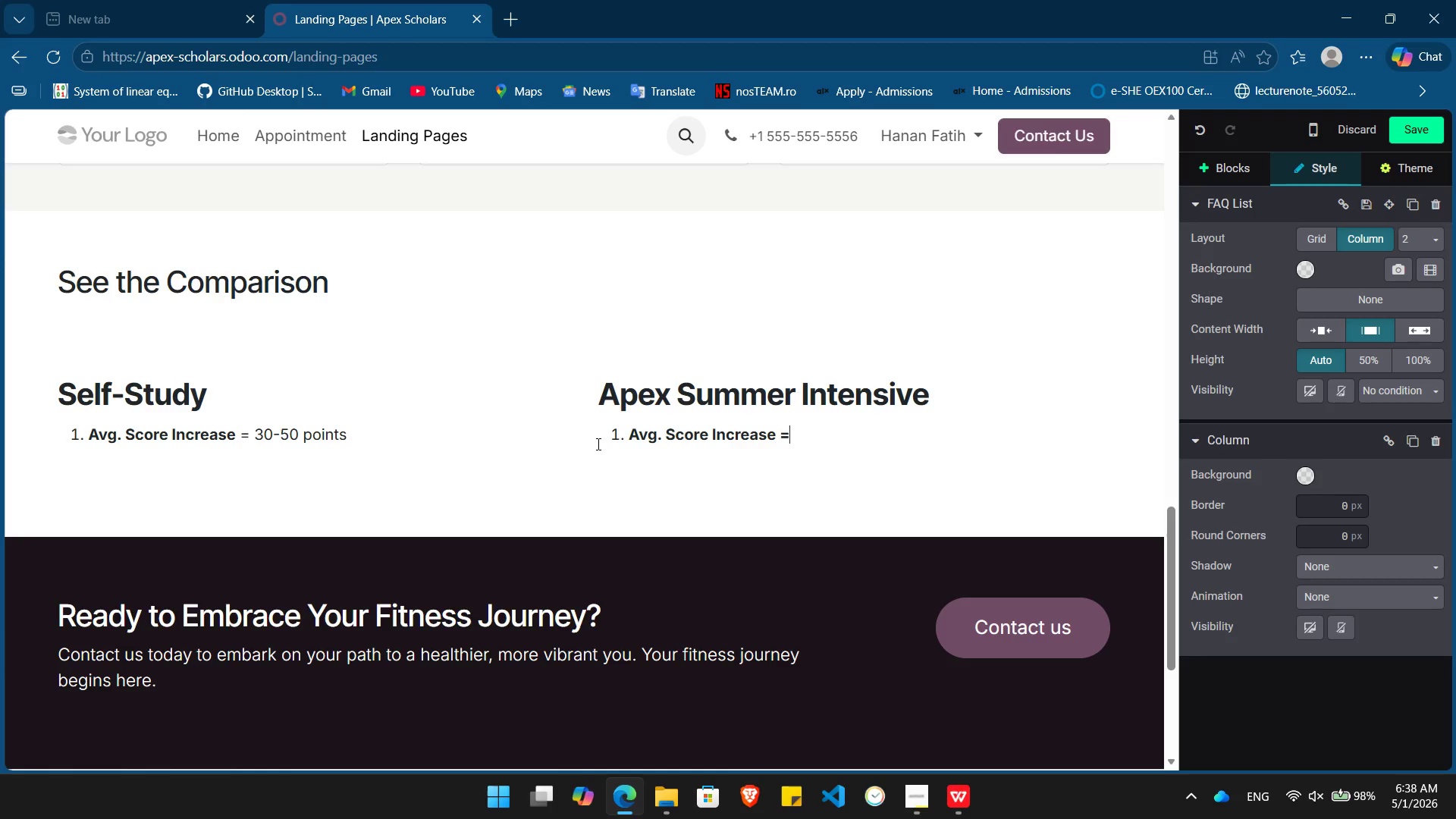 
key(Equal)
 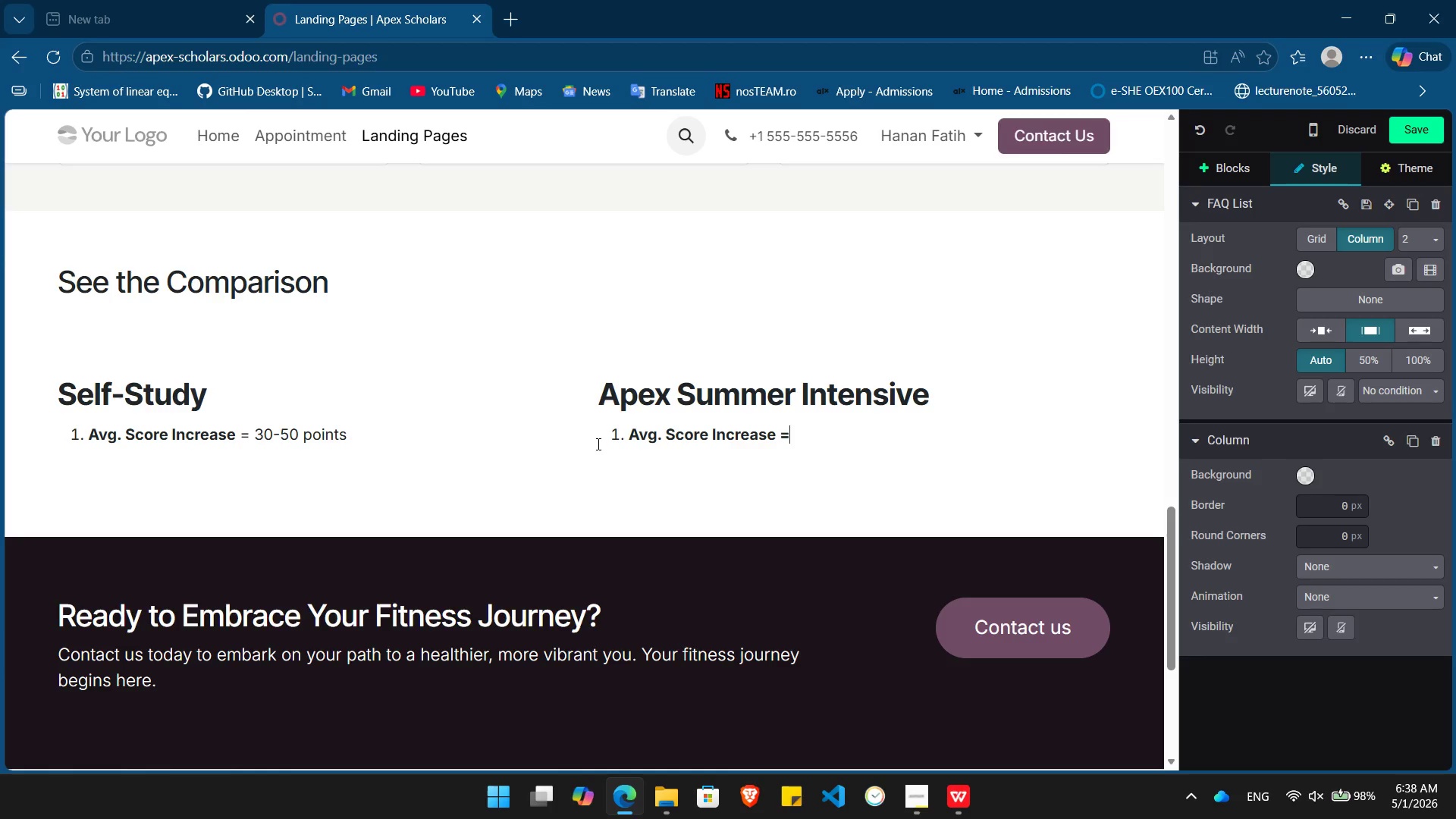 
key(Numpad1)
 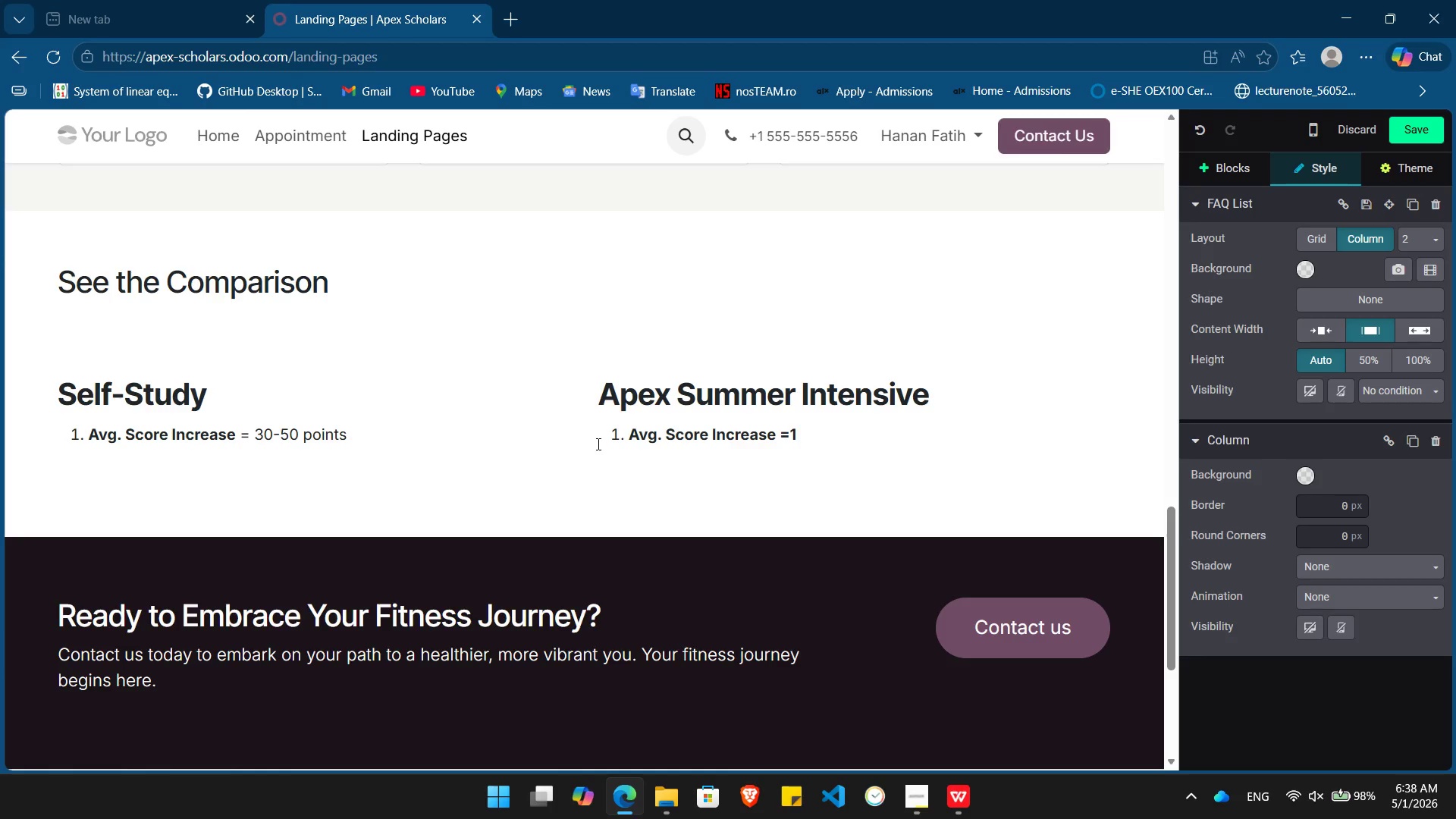 
key(Backspace)
 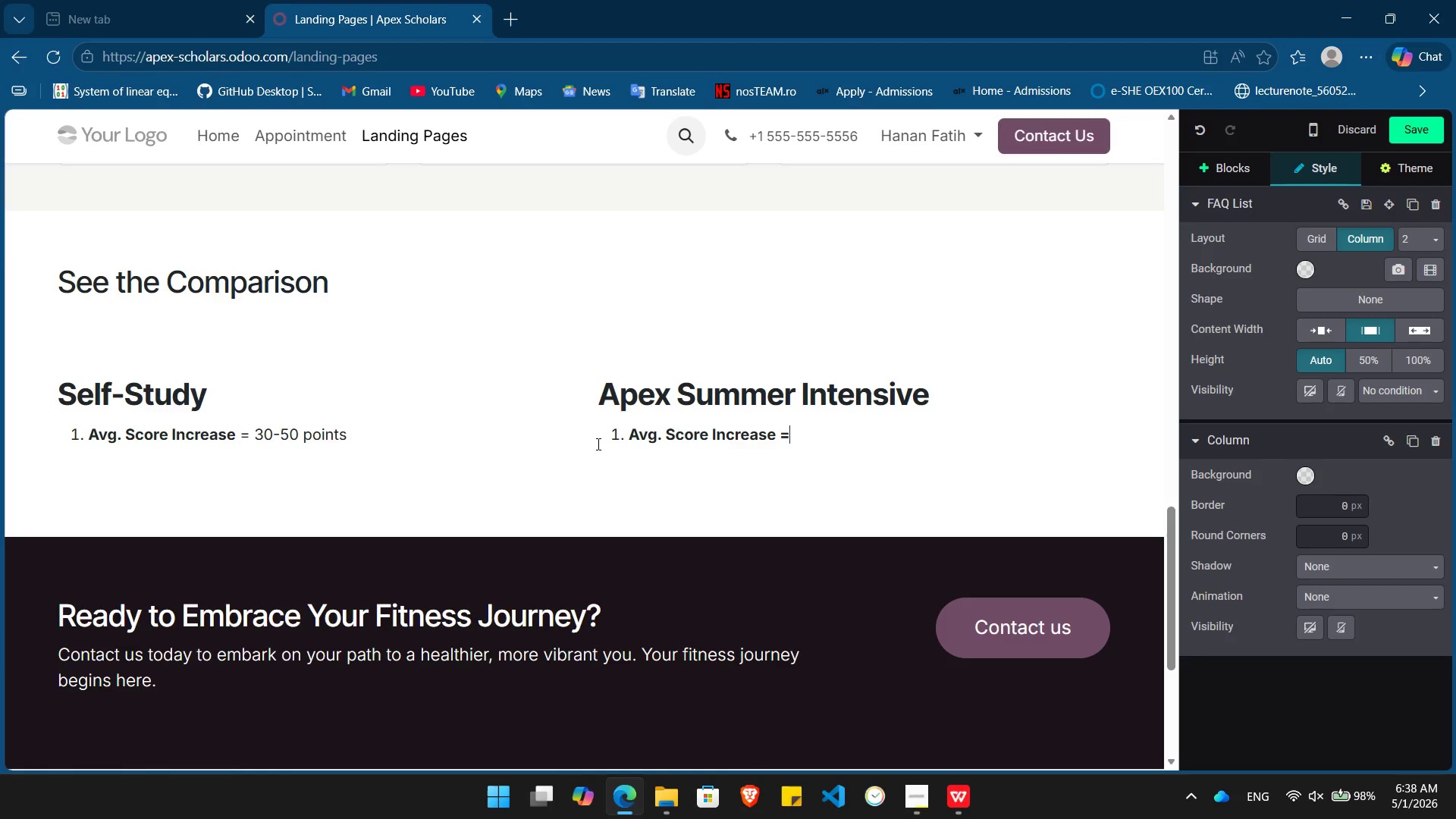 
key(Control+B)
 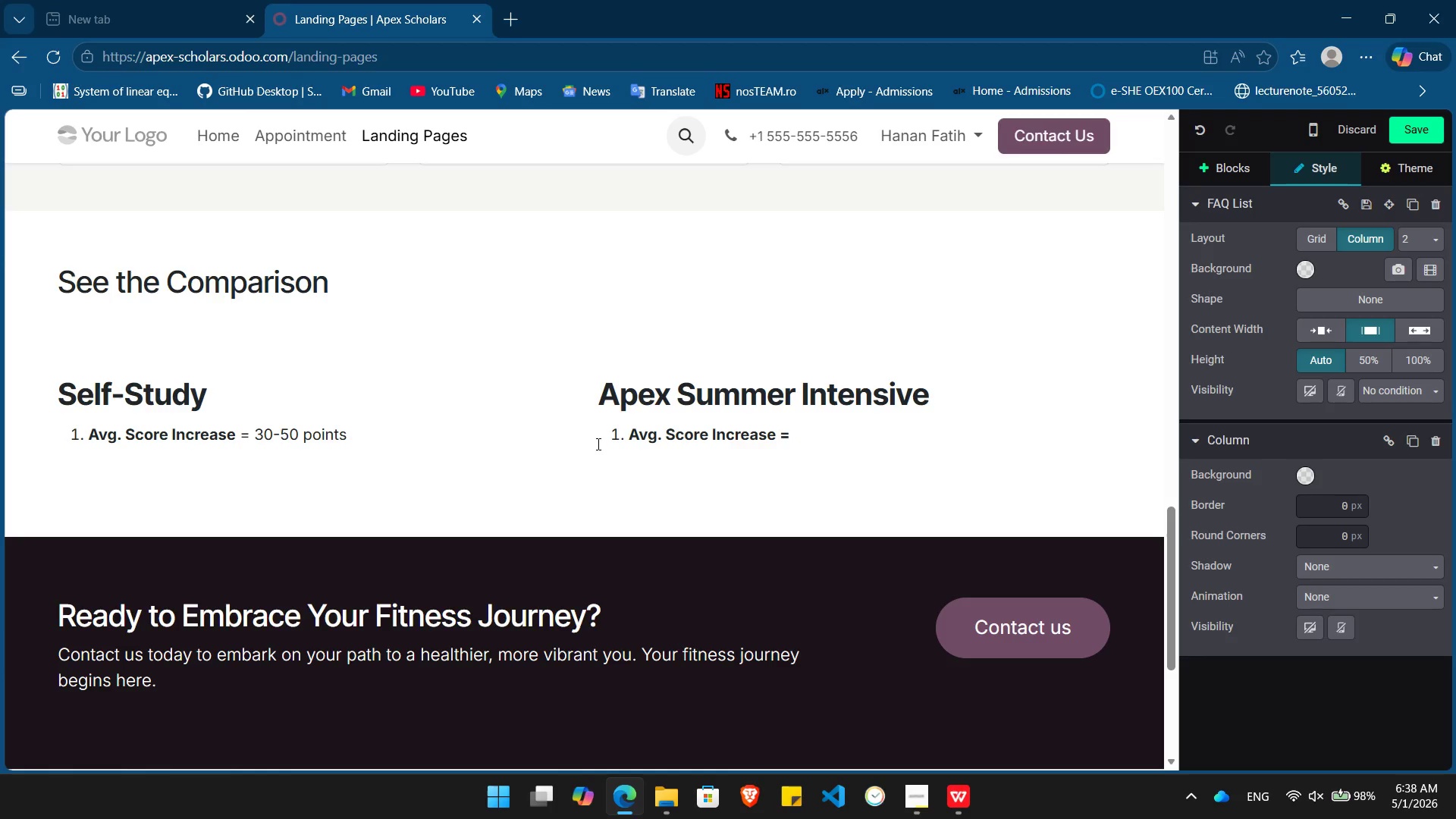 
key(Space)
 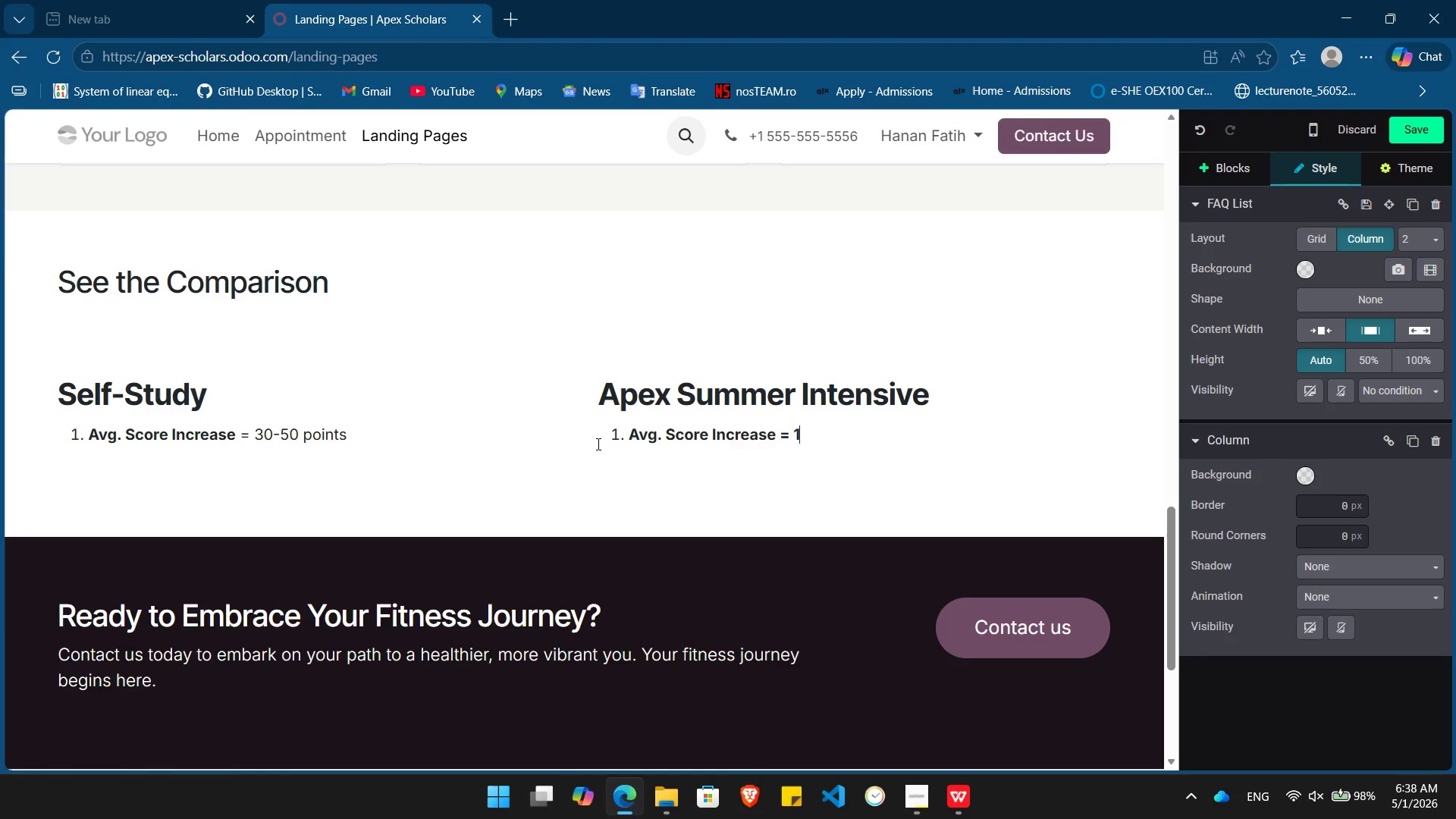 
key(Numpad1)
 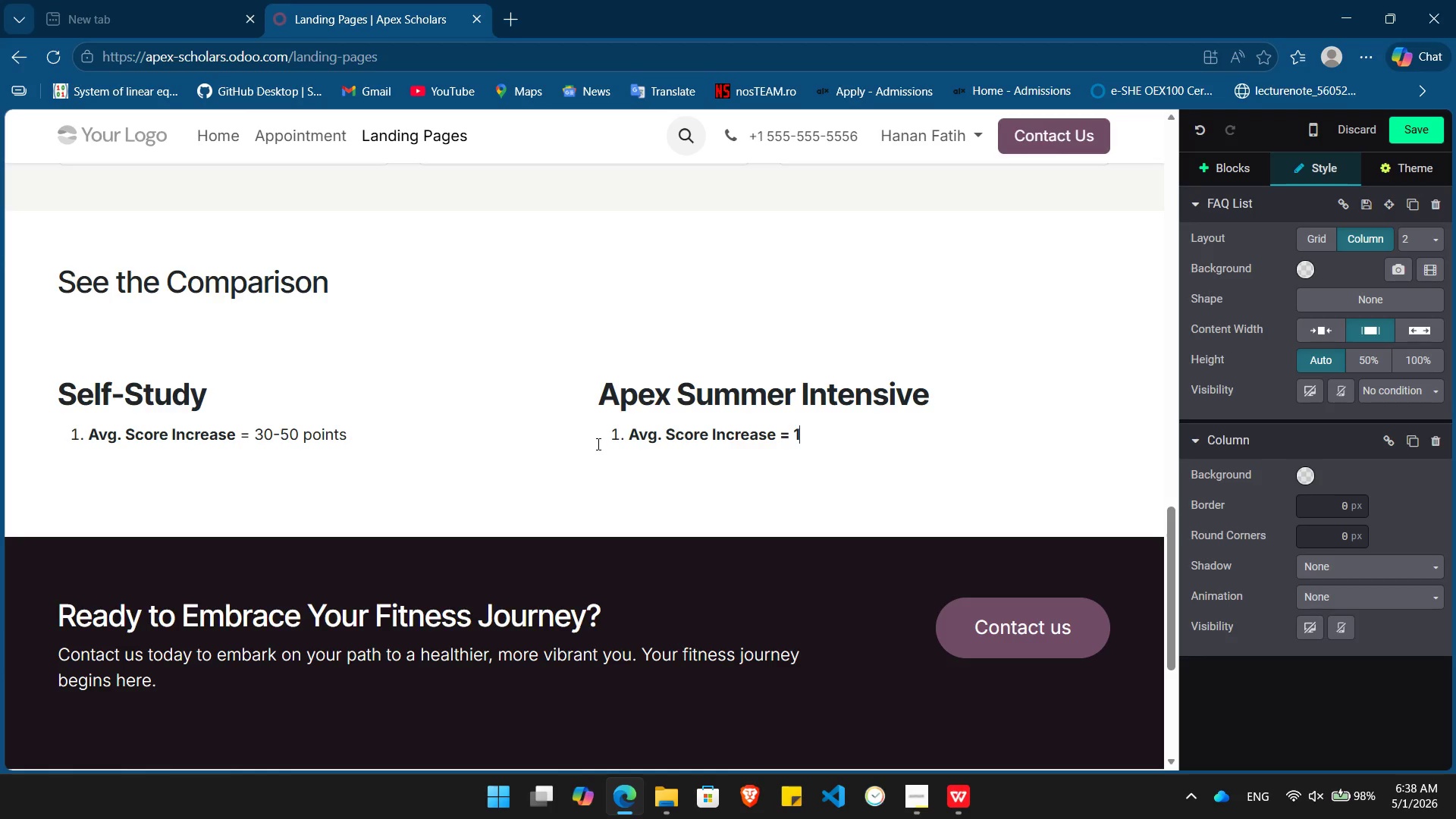 
key(Backspace)
 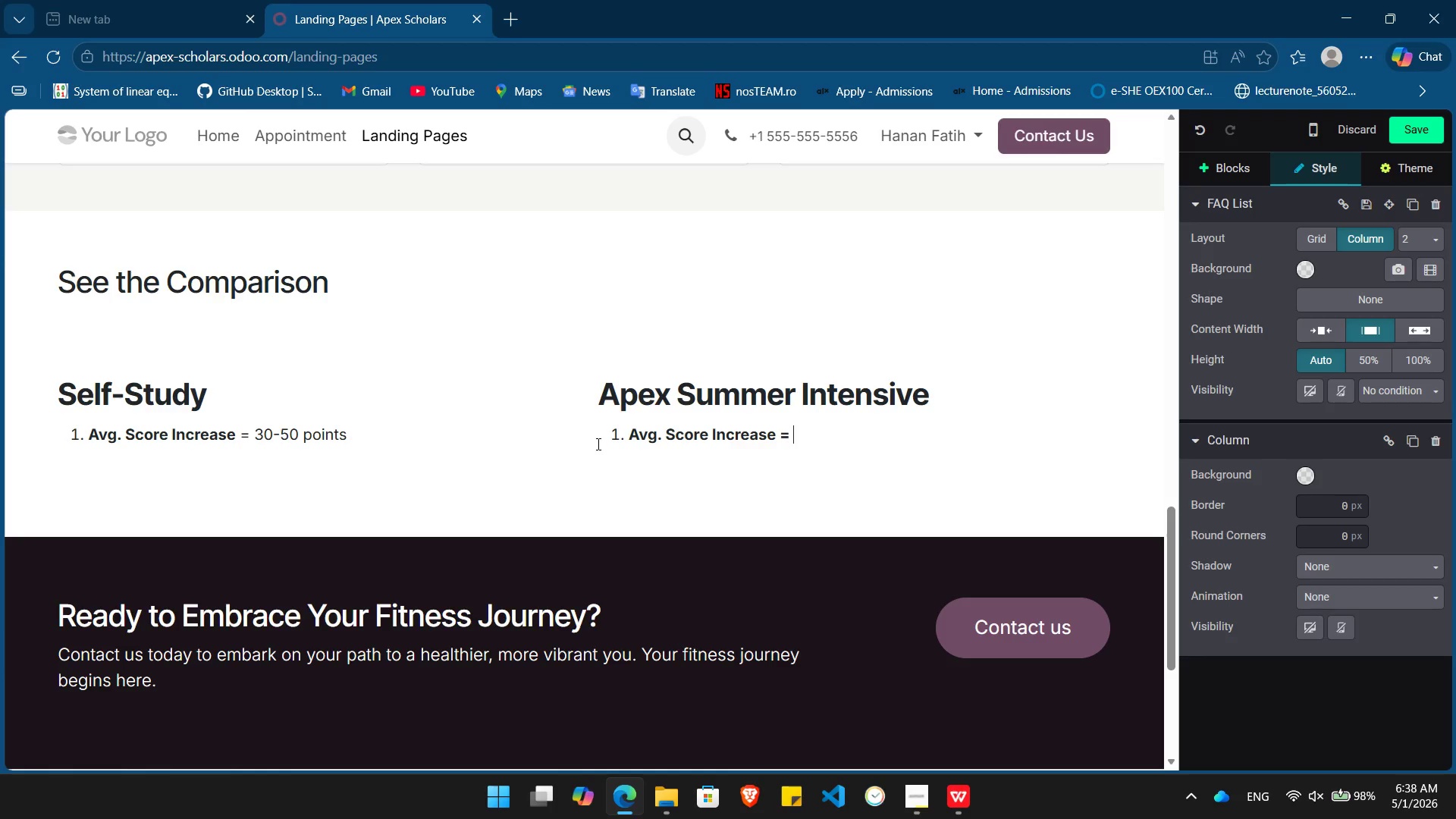 
key(Control+B)
 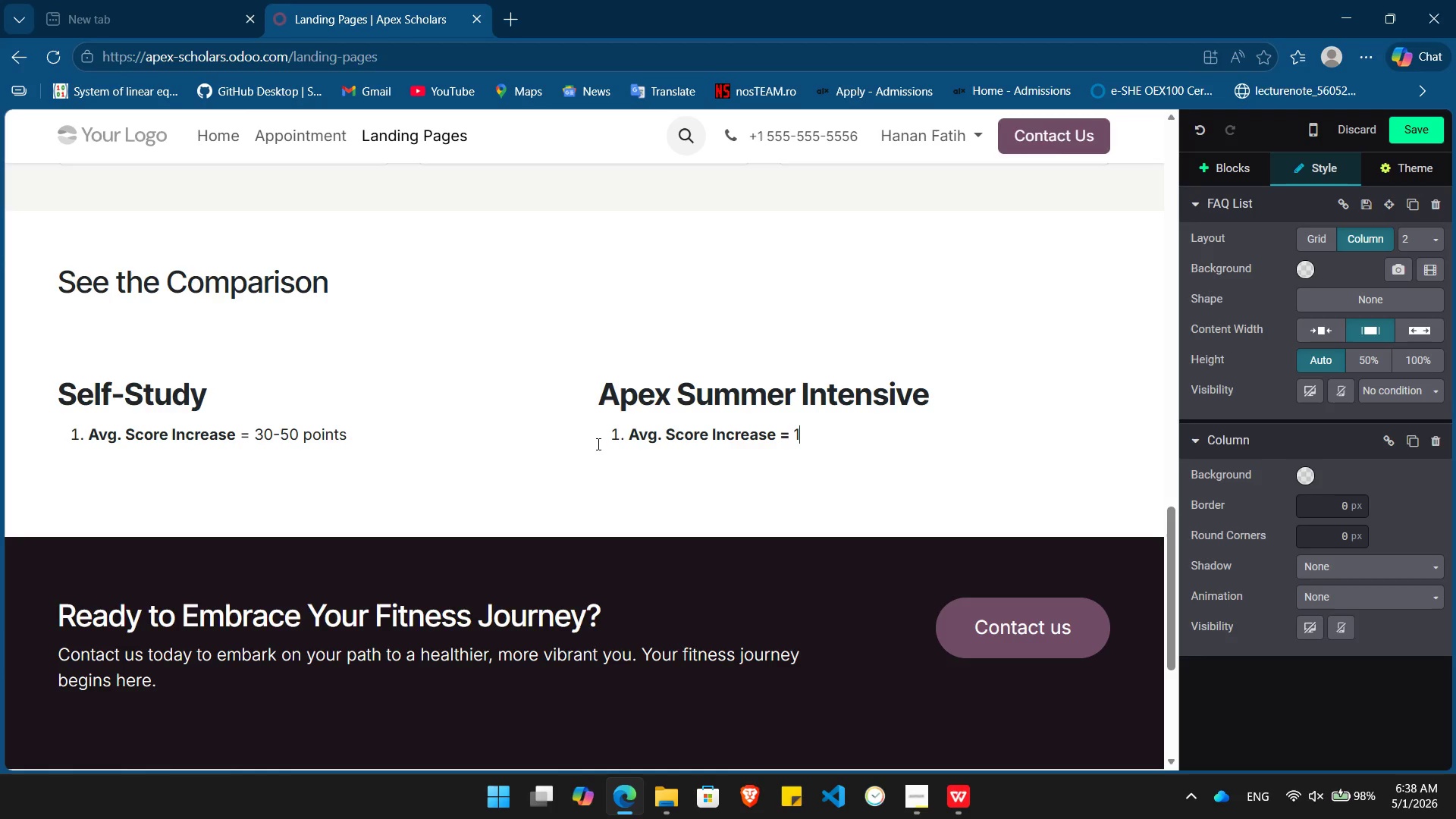 
key(Numpad1)
 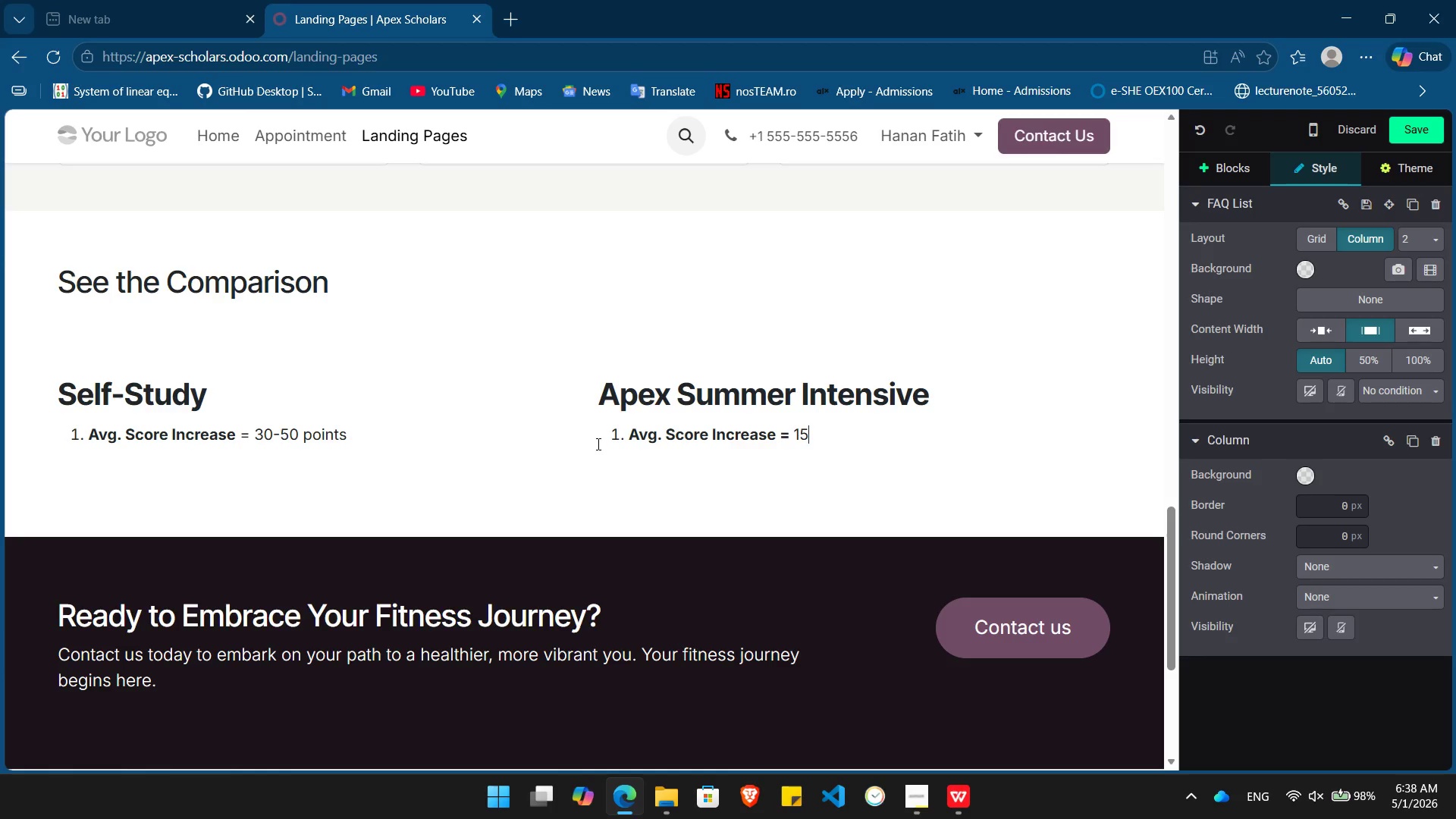 
key(Numpad5)
 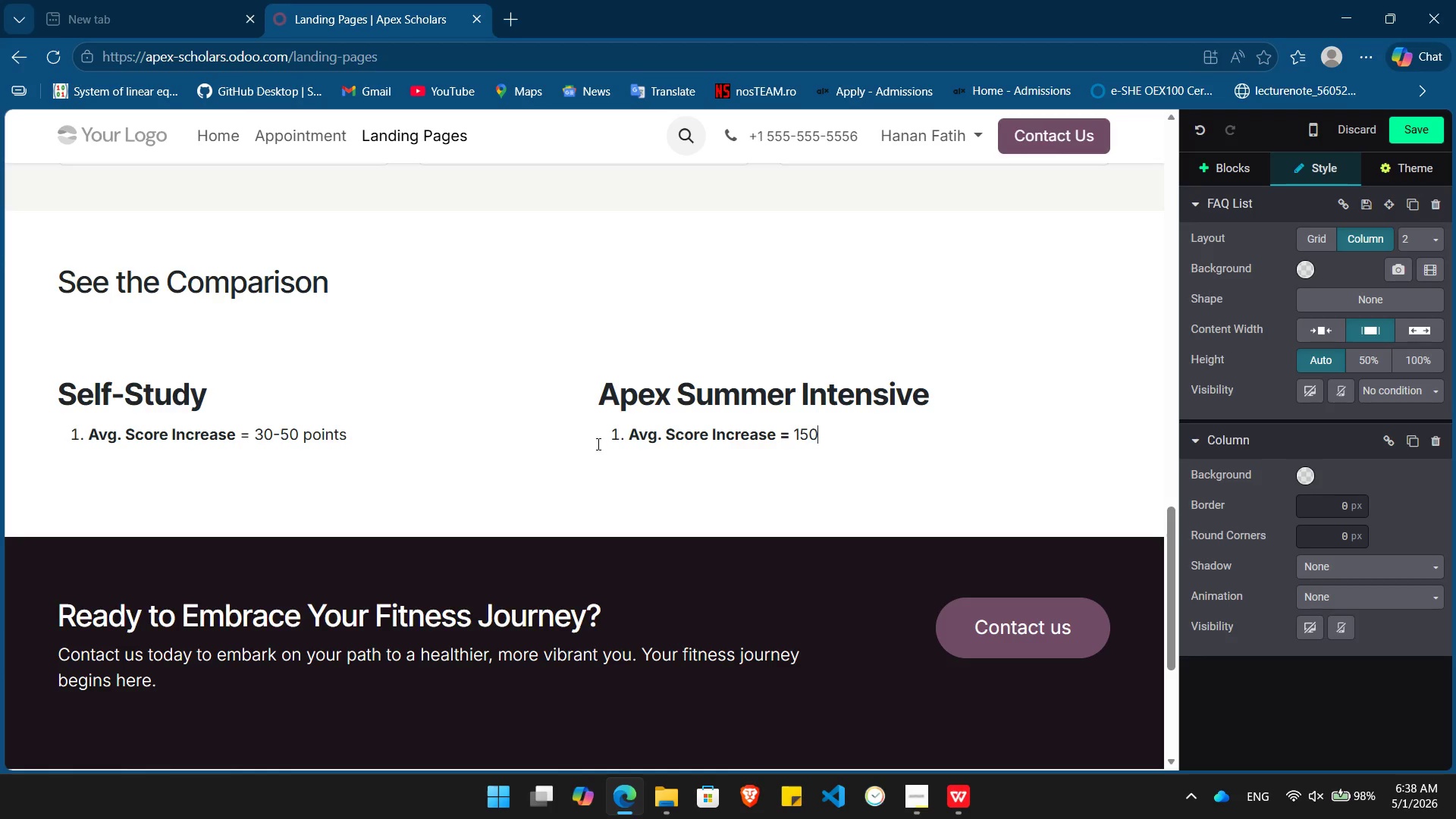 
key(Numpad0)
 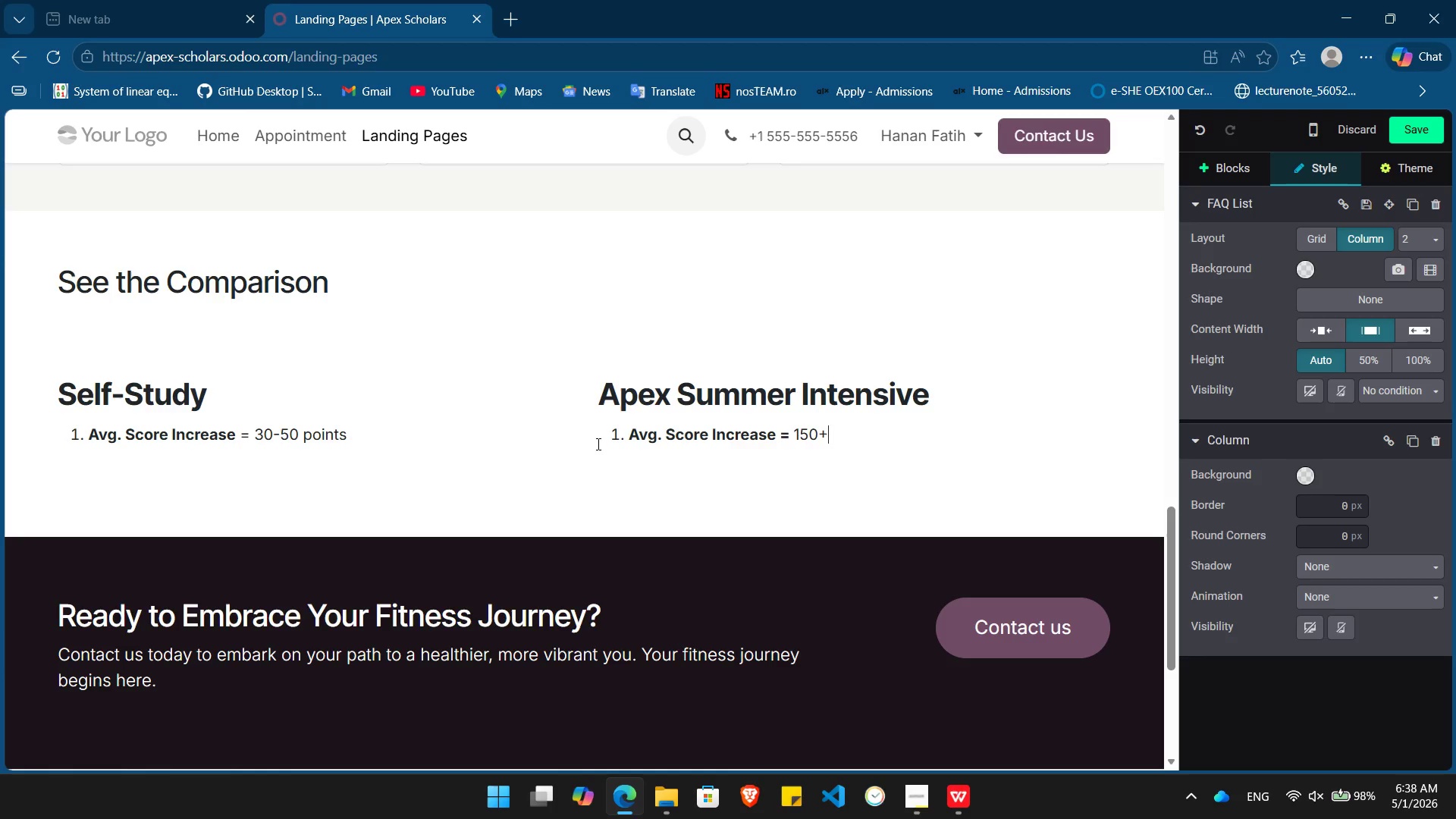 
key(NumpadAdd)
 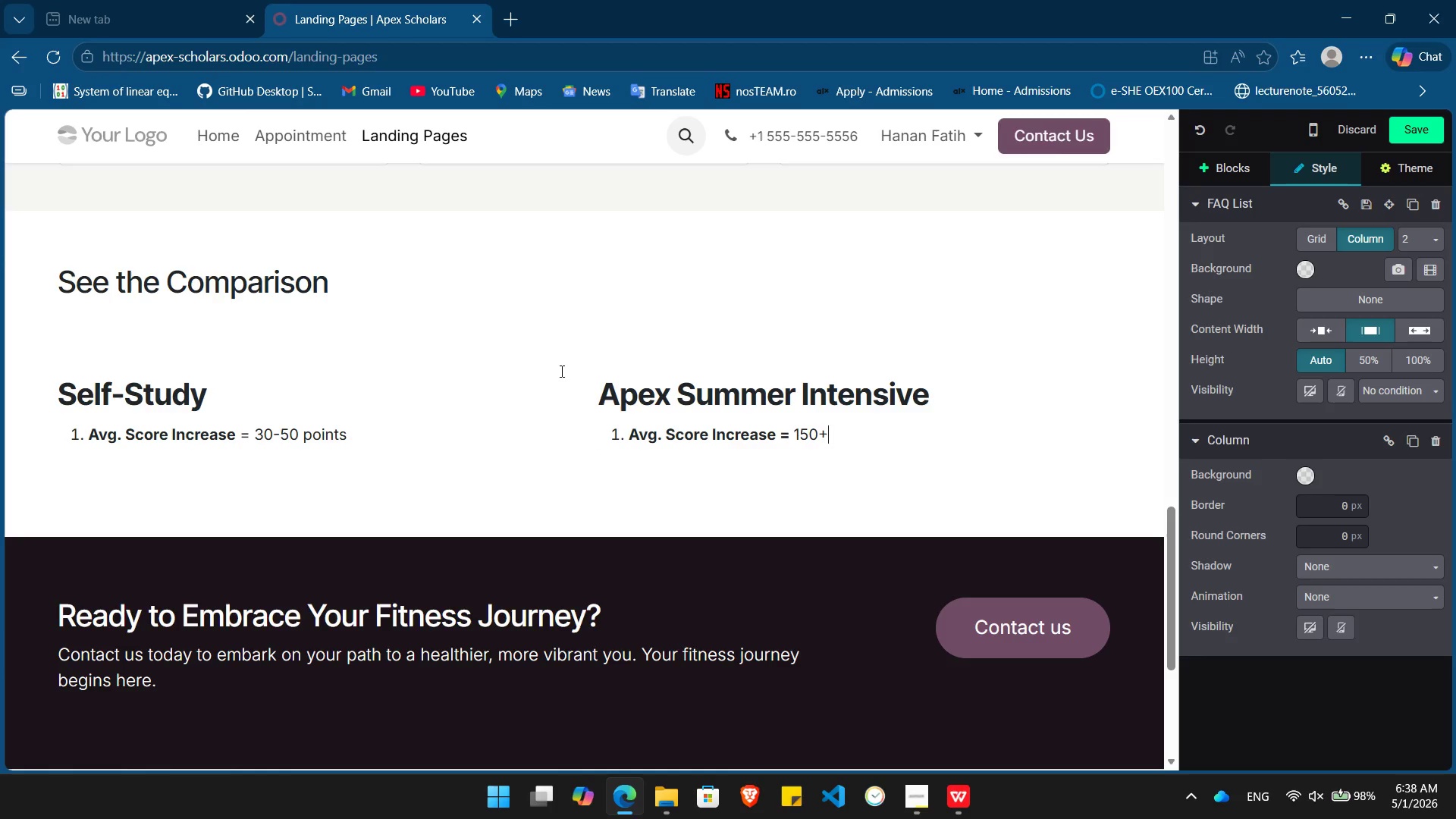 
key(Space)
 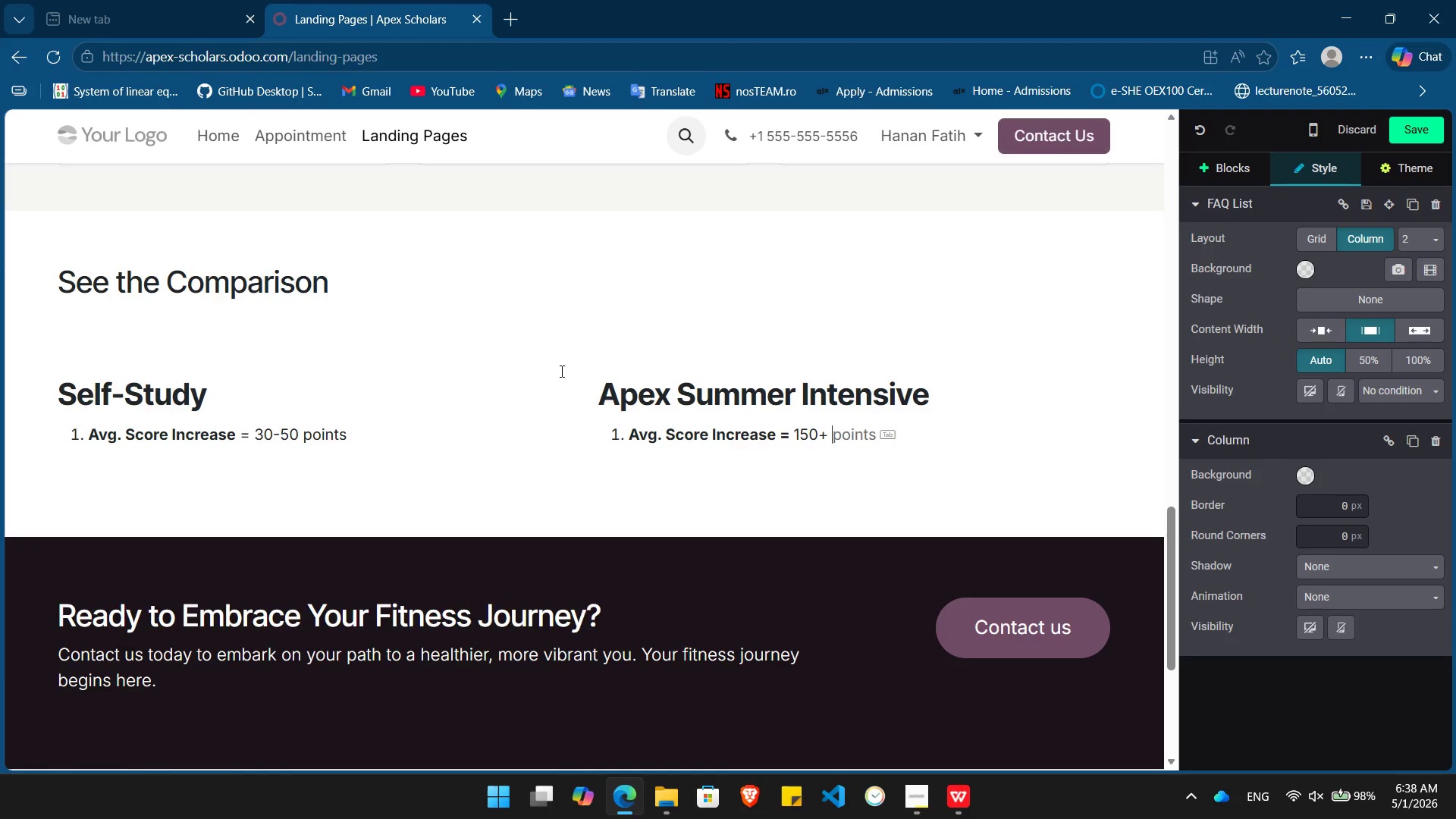 
key(Tab)
 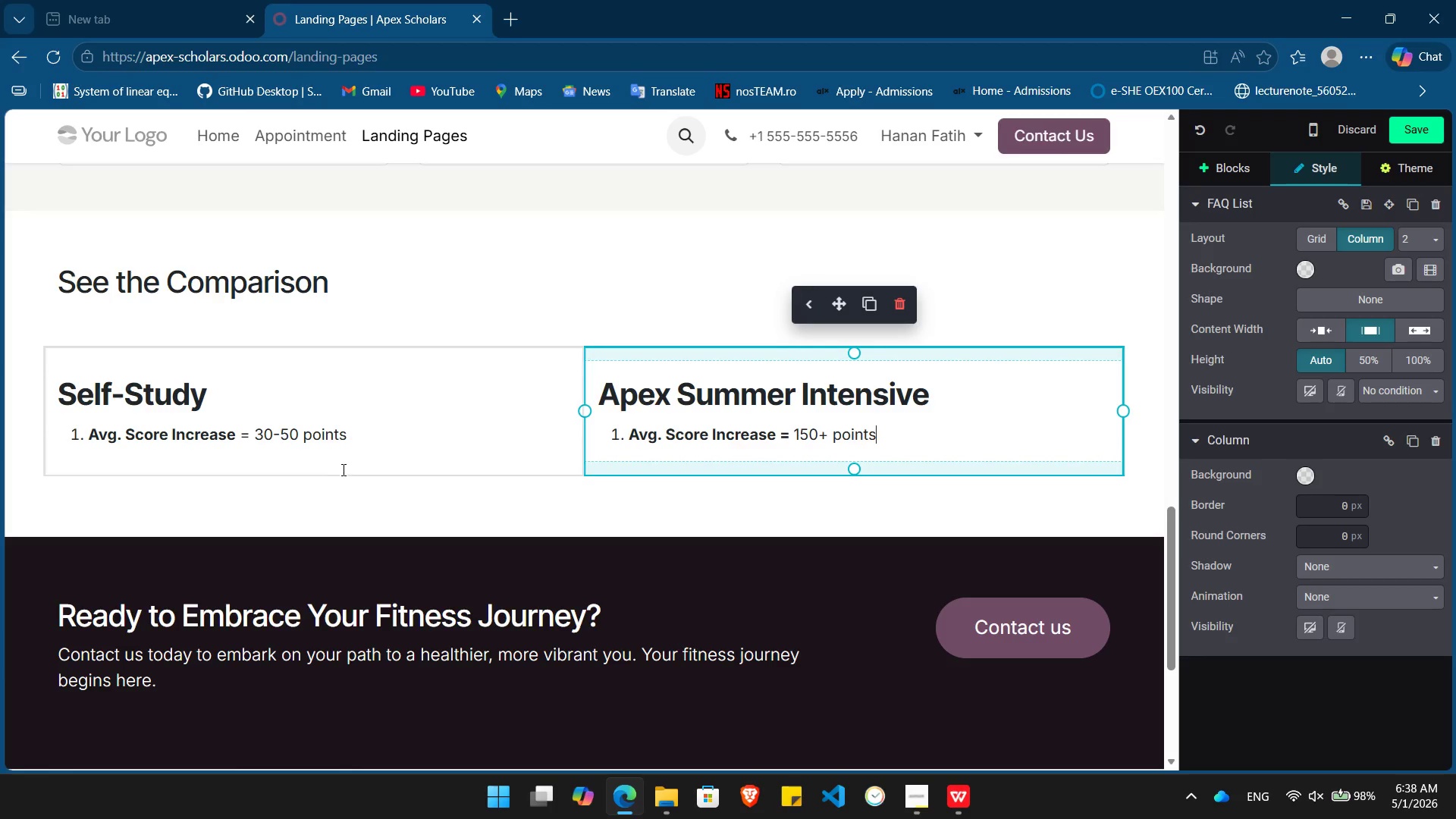 
left_click([359, 445])
 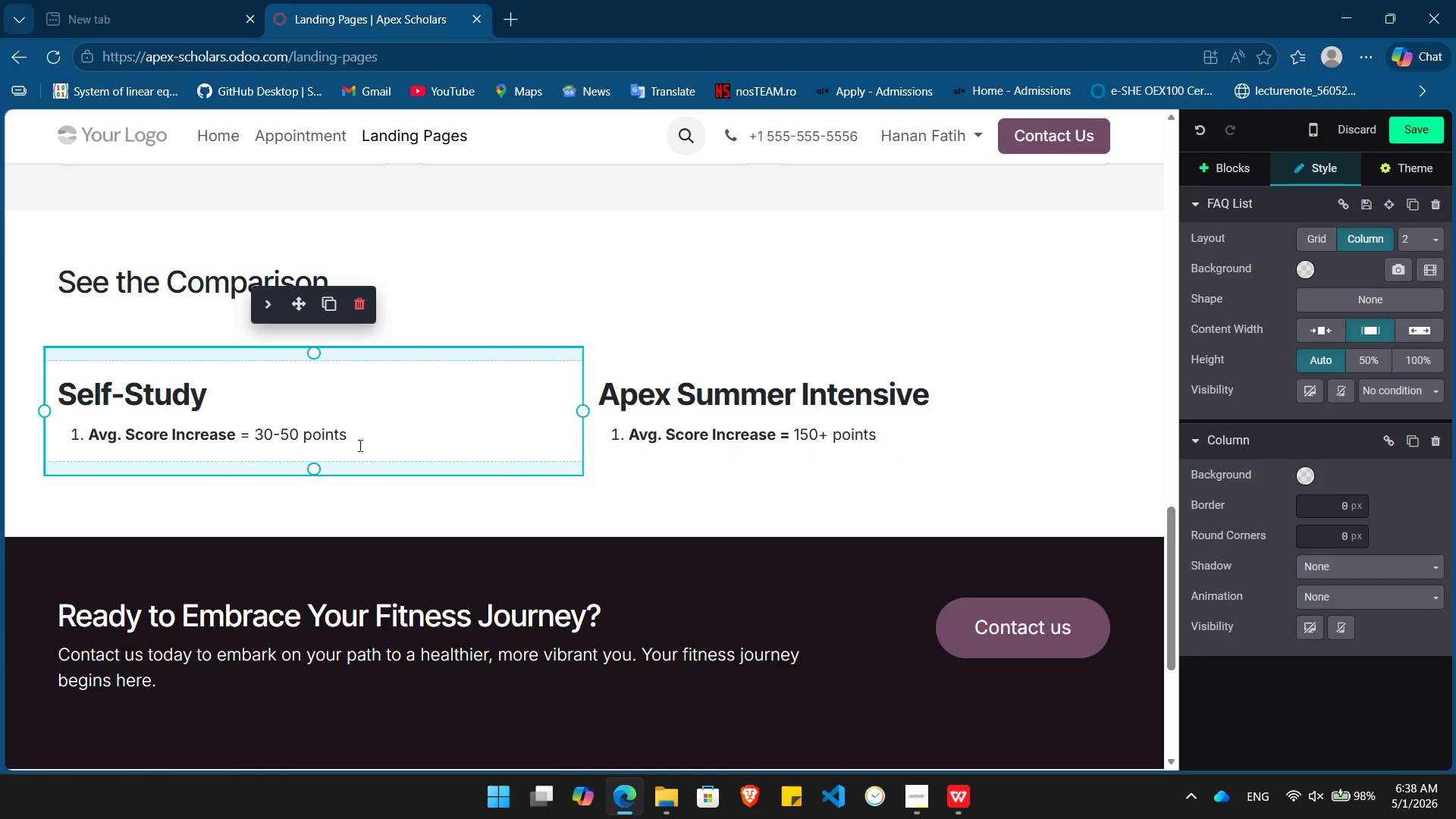 
key(Enter)
 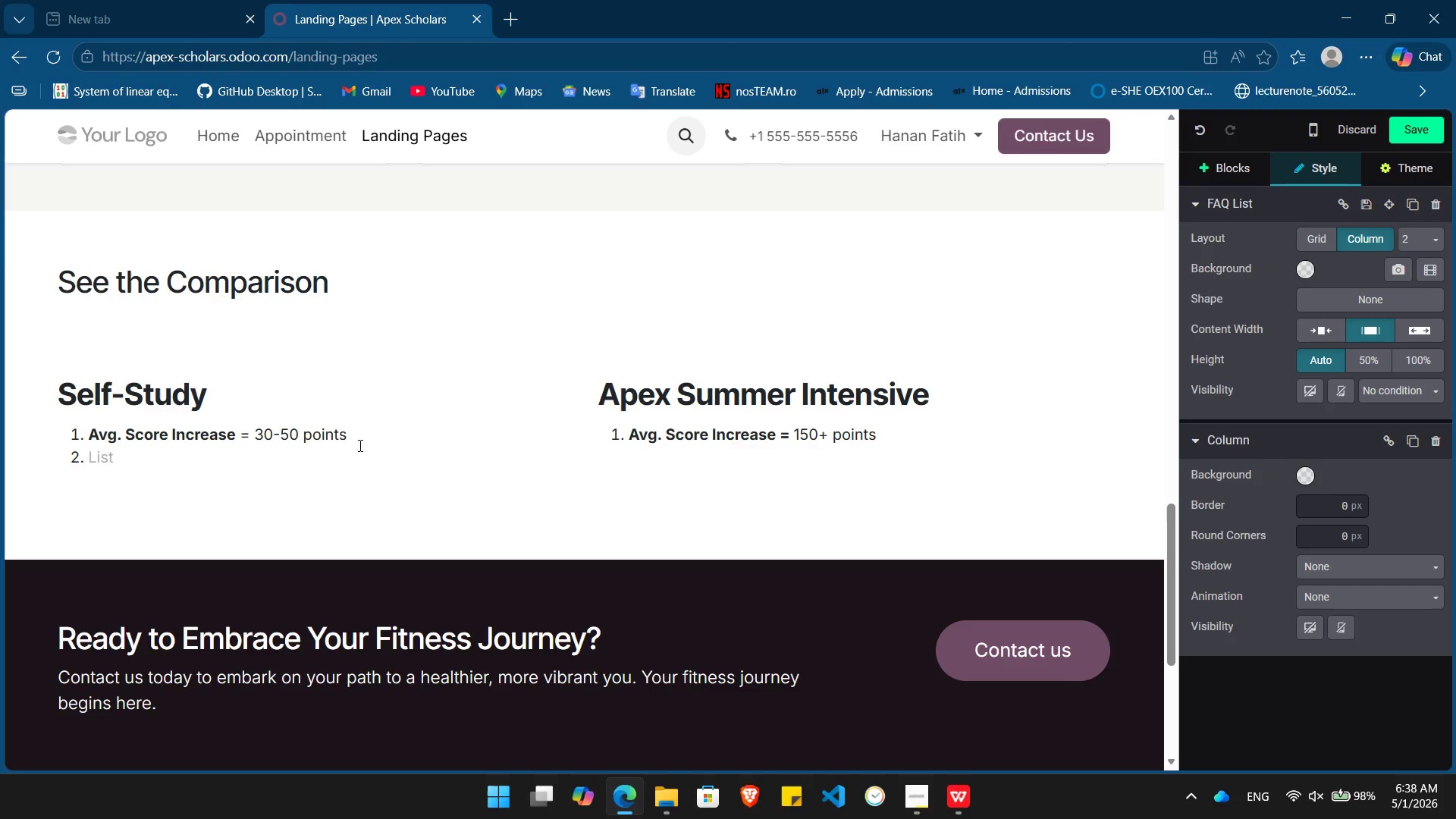 
type(c)
key(Backspace)
type(Curriculum = Standard Books)
 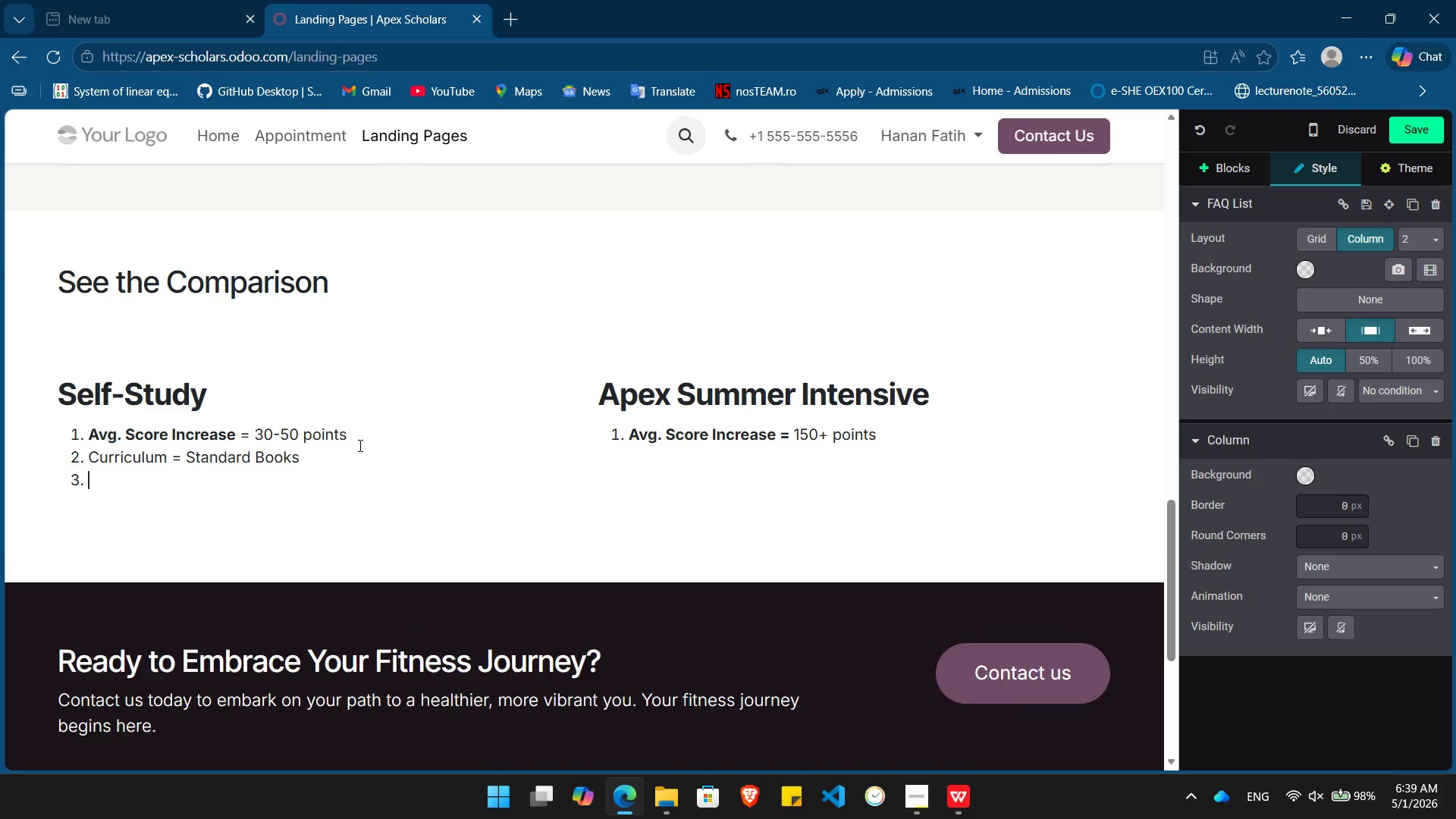 
key(Enter)
 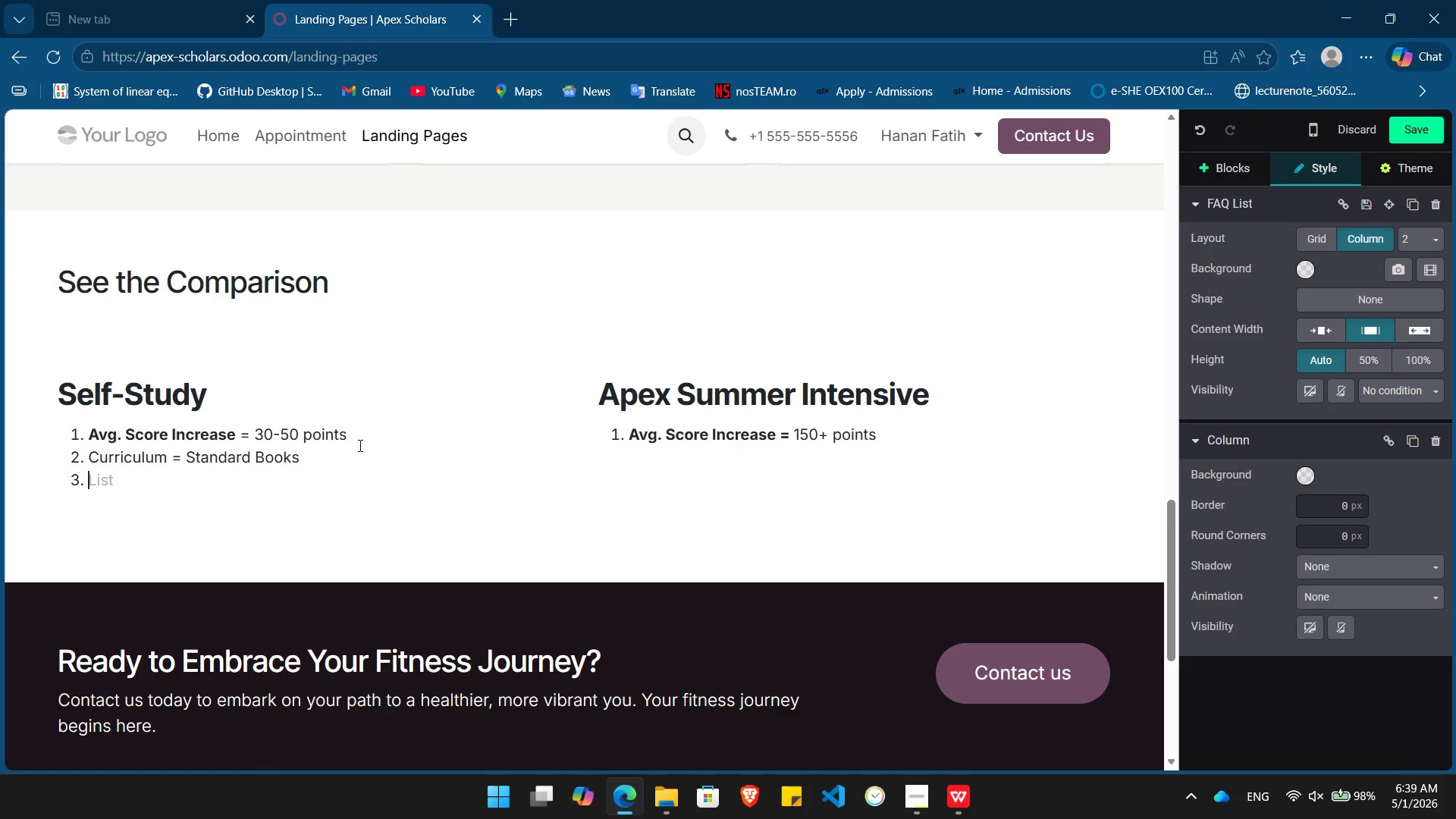 
type(Expert Guidance = Noe)
key(Backspace)
type(ne)
 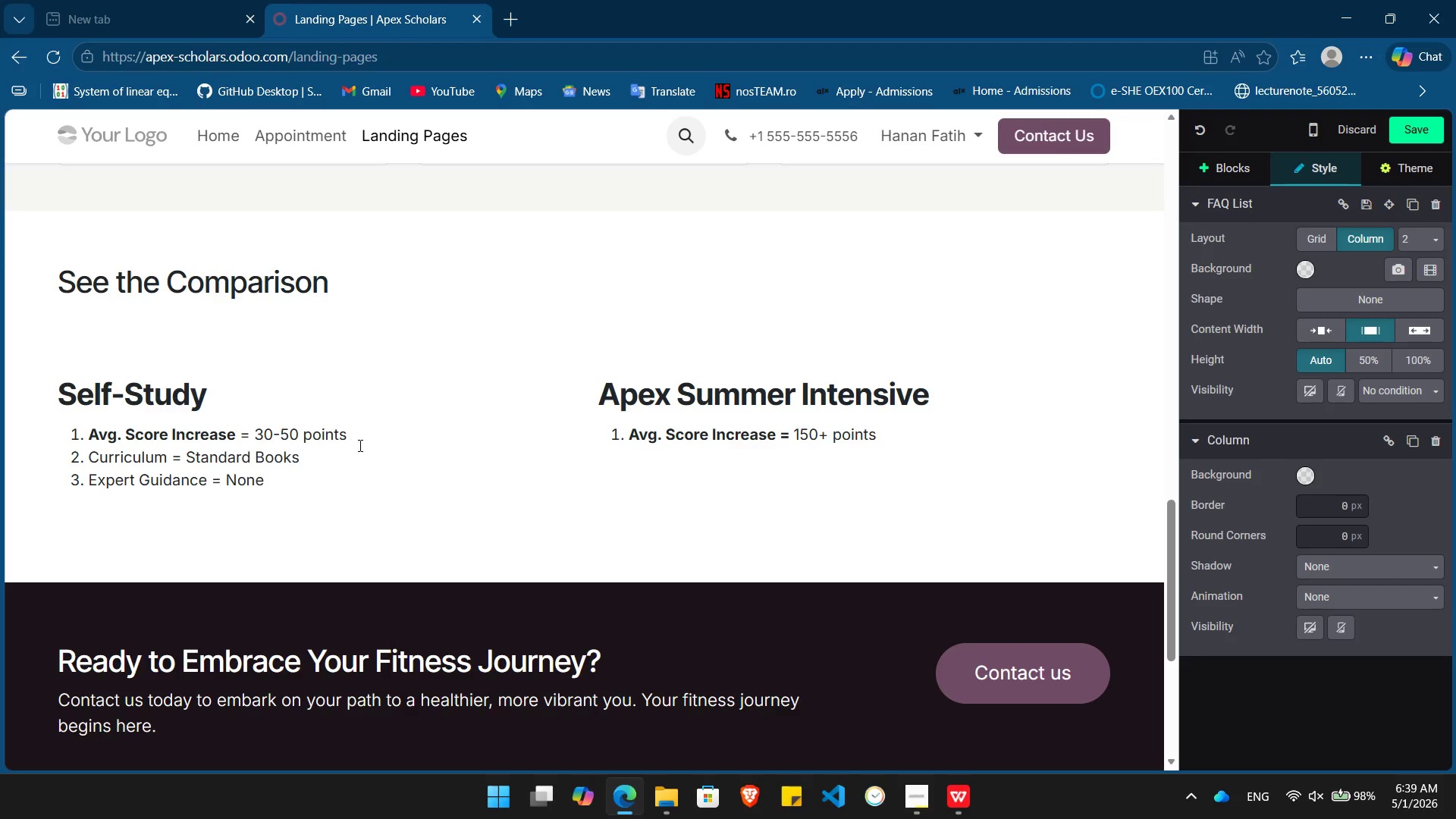 
left_click_drag(start_coordinate=[89, 484], to_coordinate=[209, 482])
 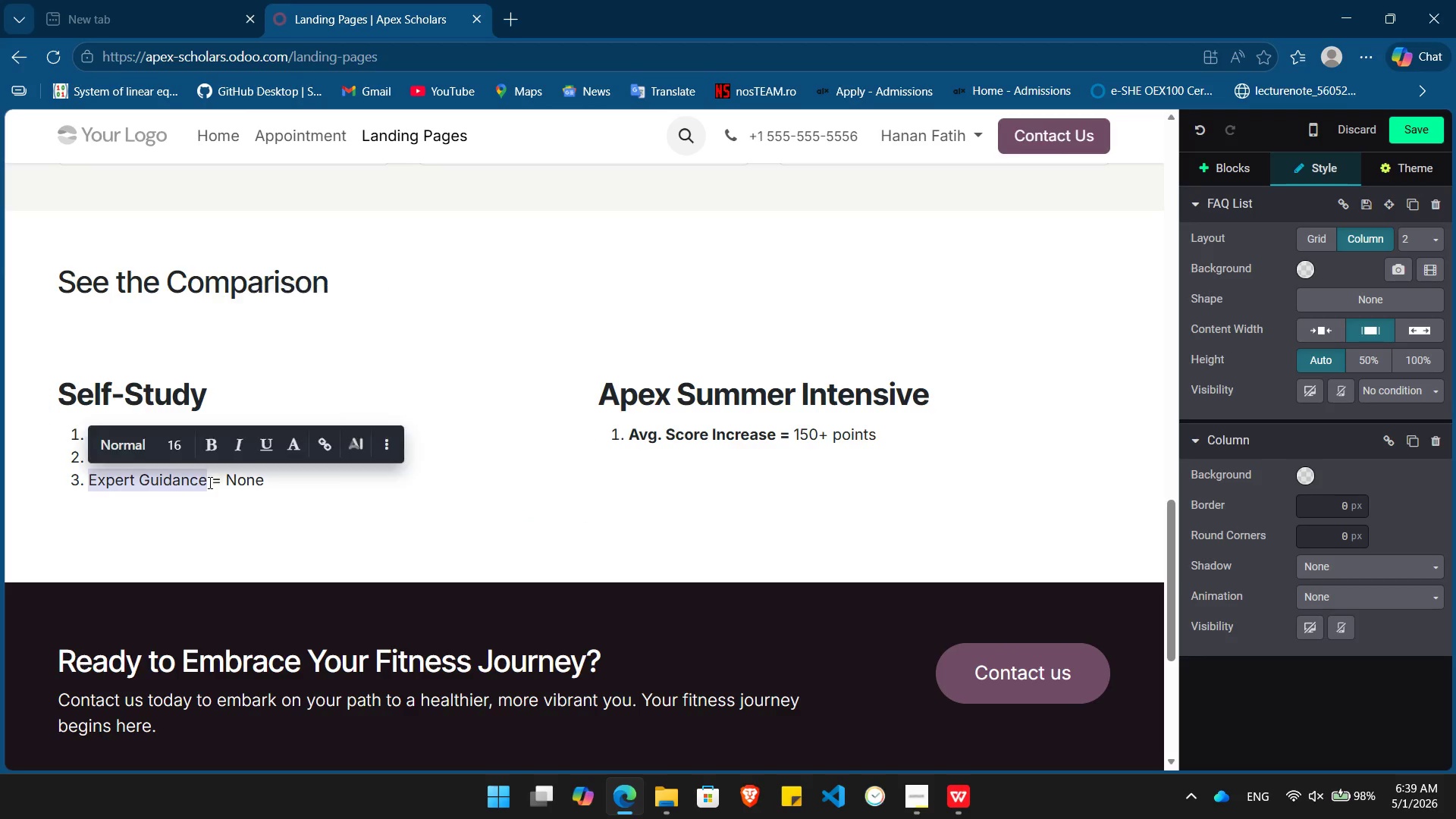 
key(Control+B)
 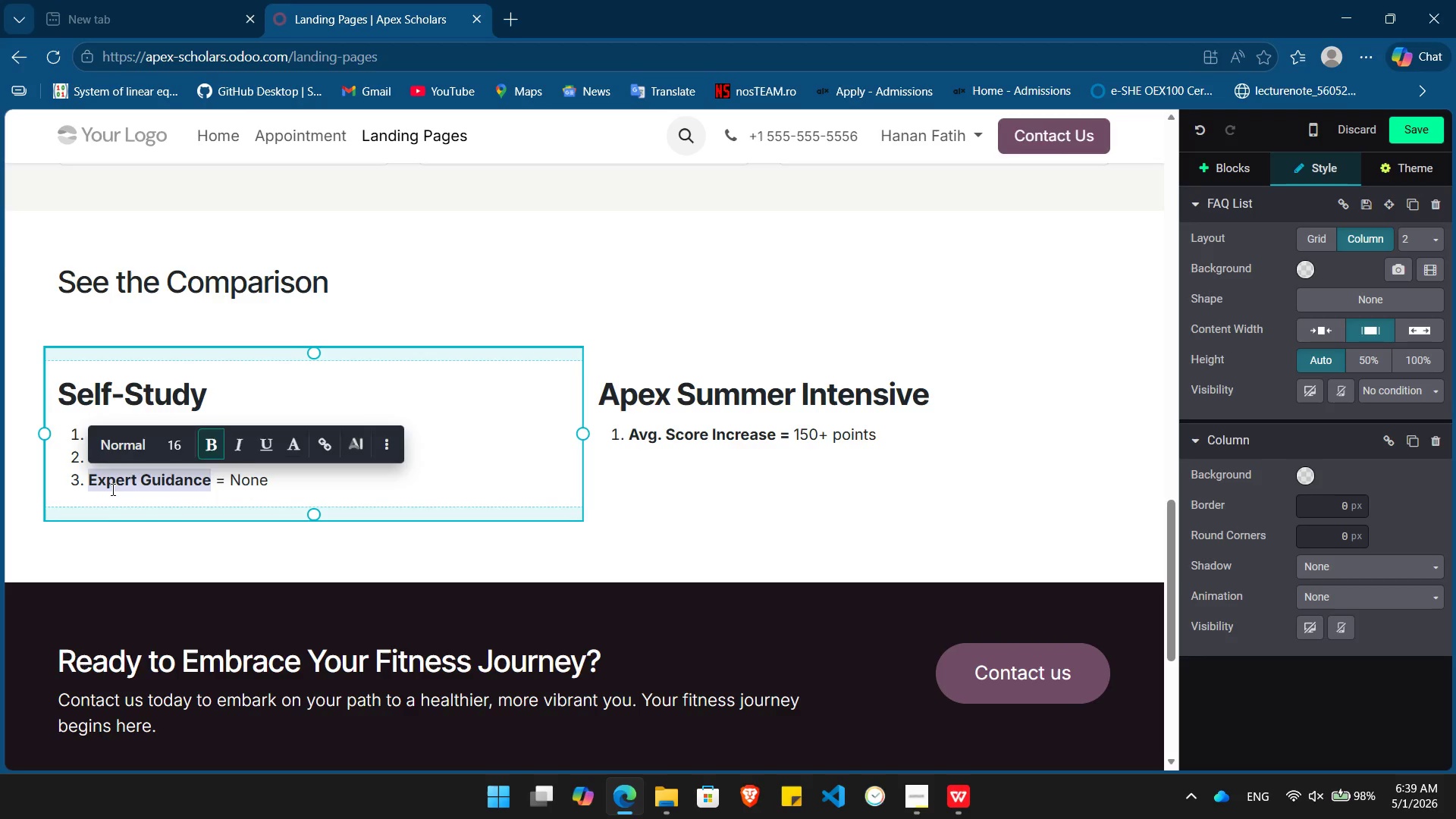 
left_click([111, 489])
 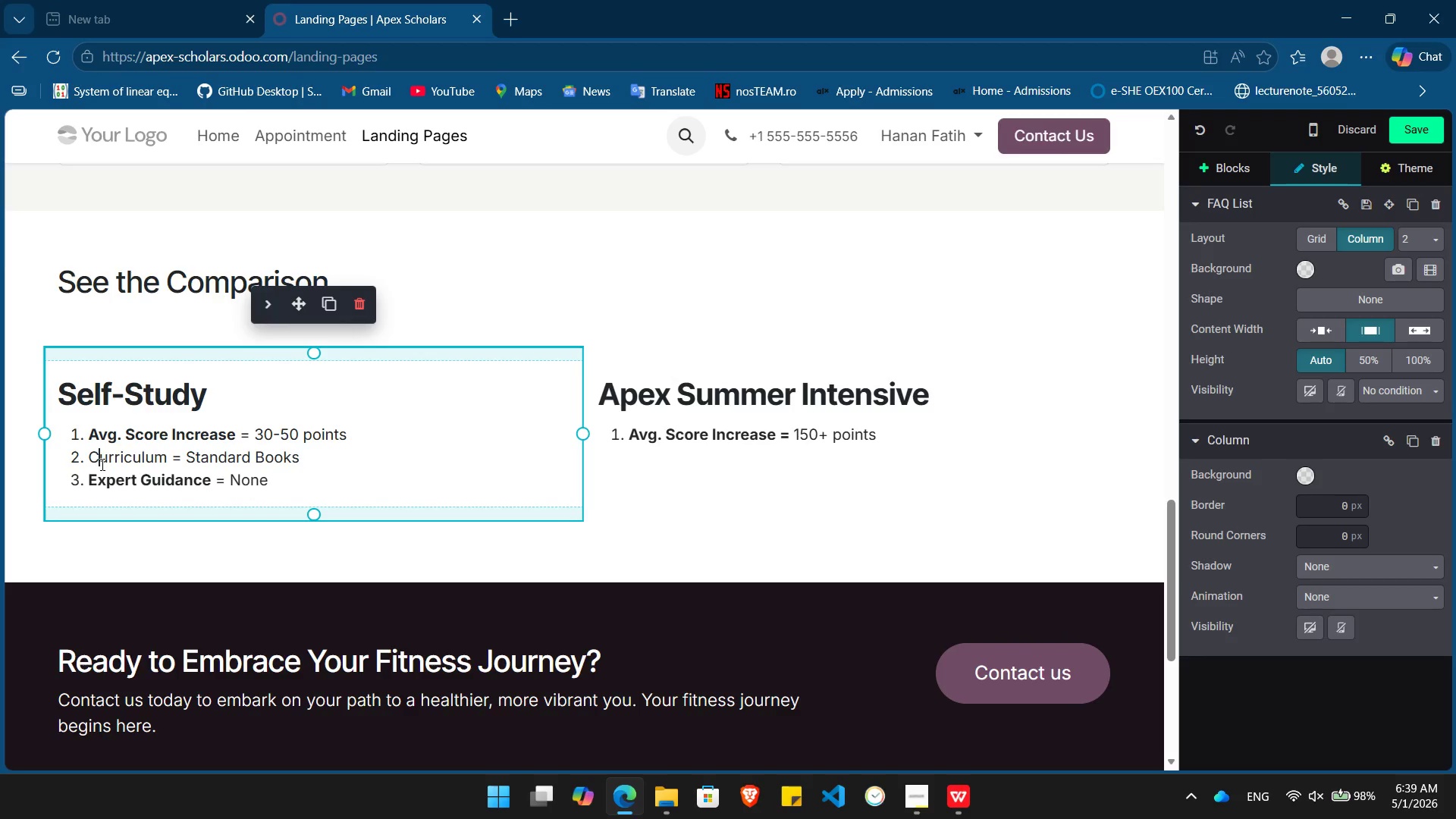 
double_click([101, 464])
 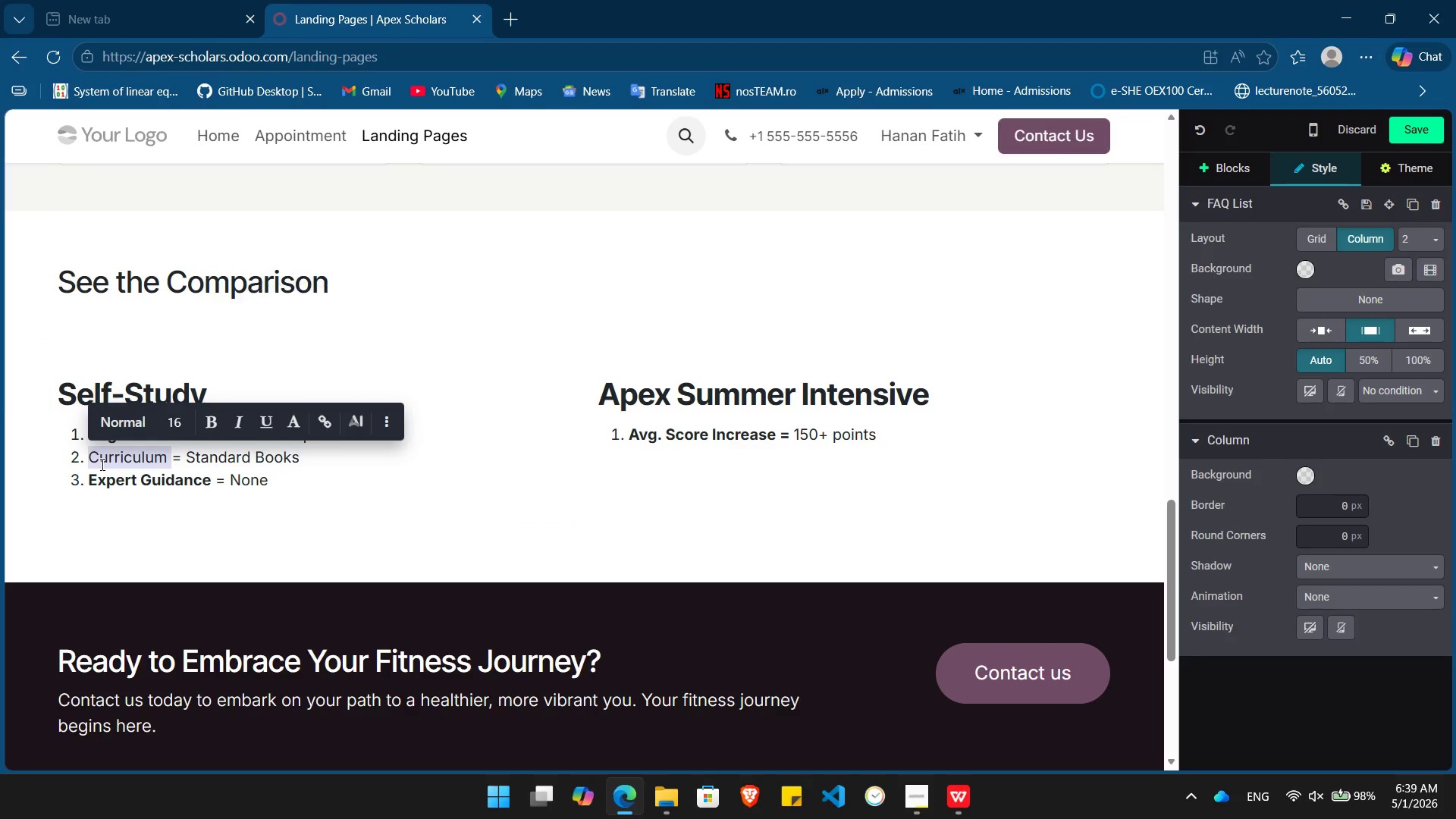 
key(Control+B)
 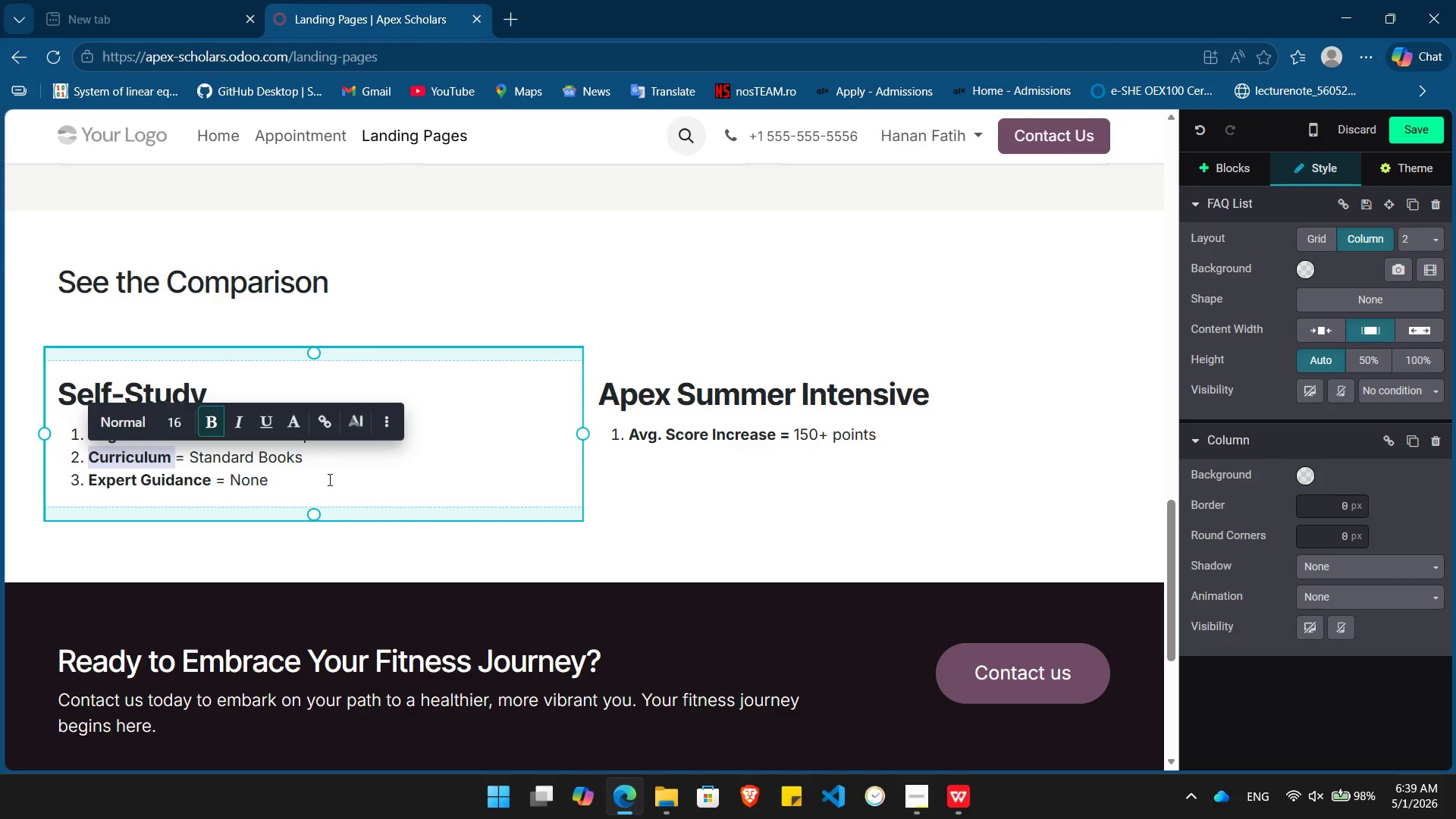 
left_click([328, 479])
 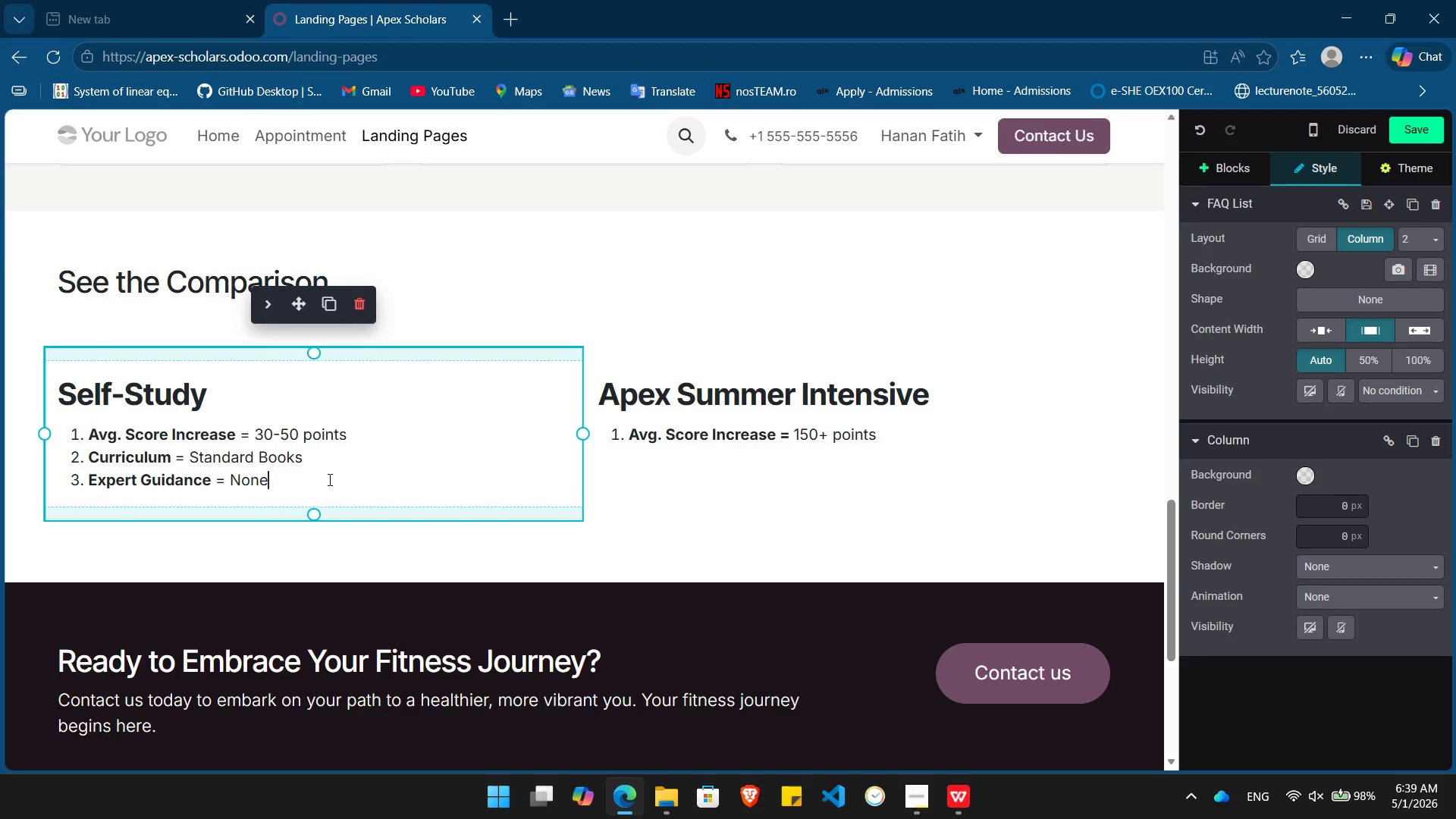 
left_click_drag(start_coordinate=[328, 479], to_coordinate=[88, 464])
 